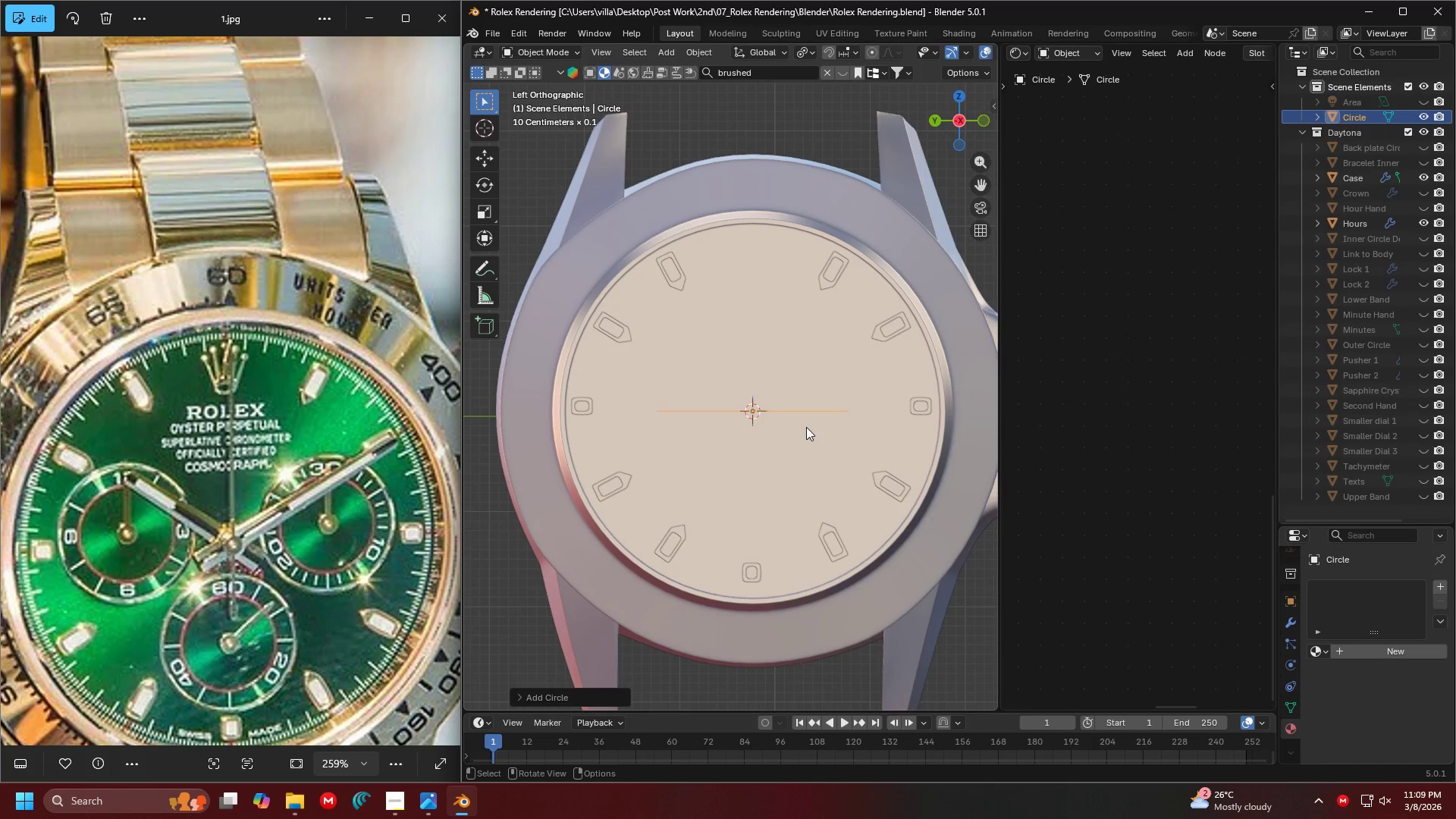 
type(rx90y)
 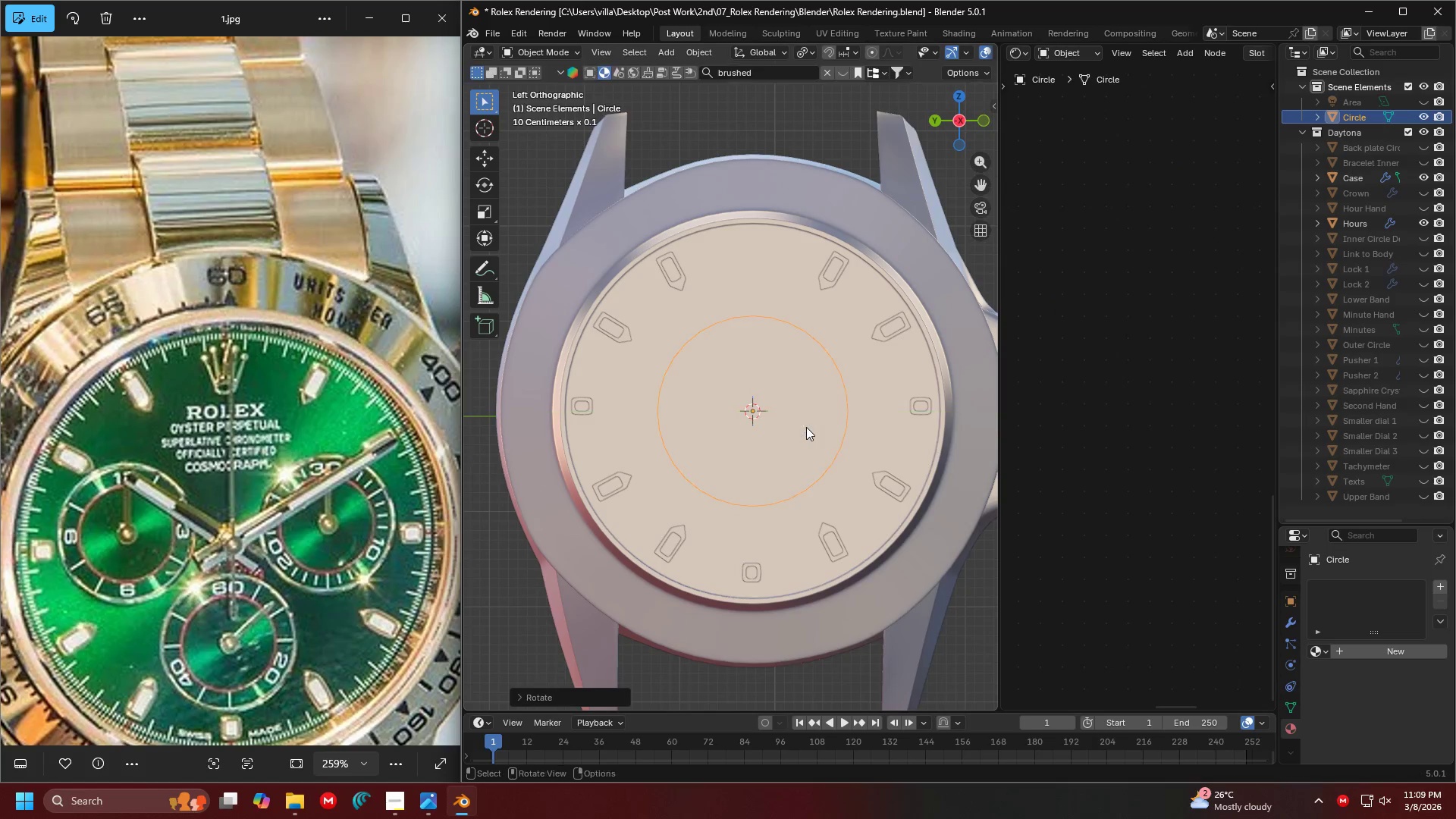 
key(Enter)
 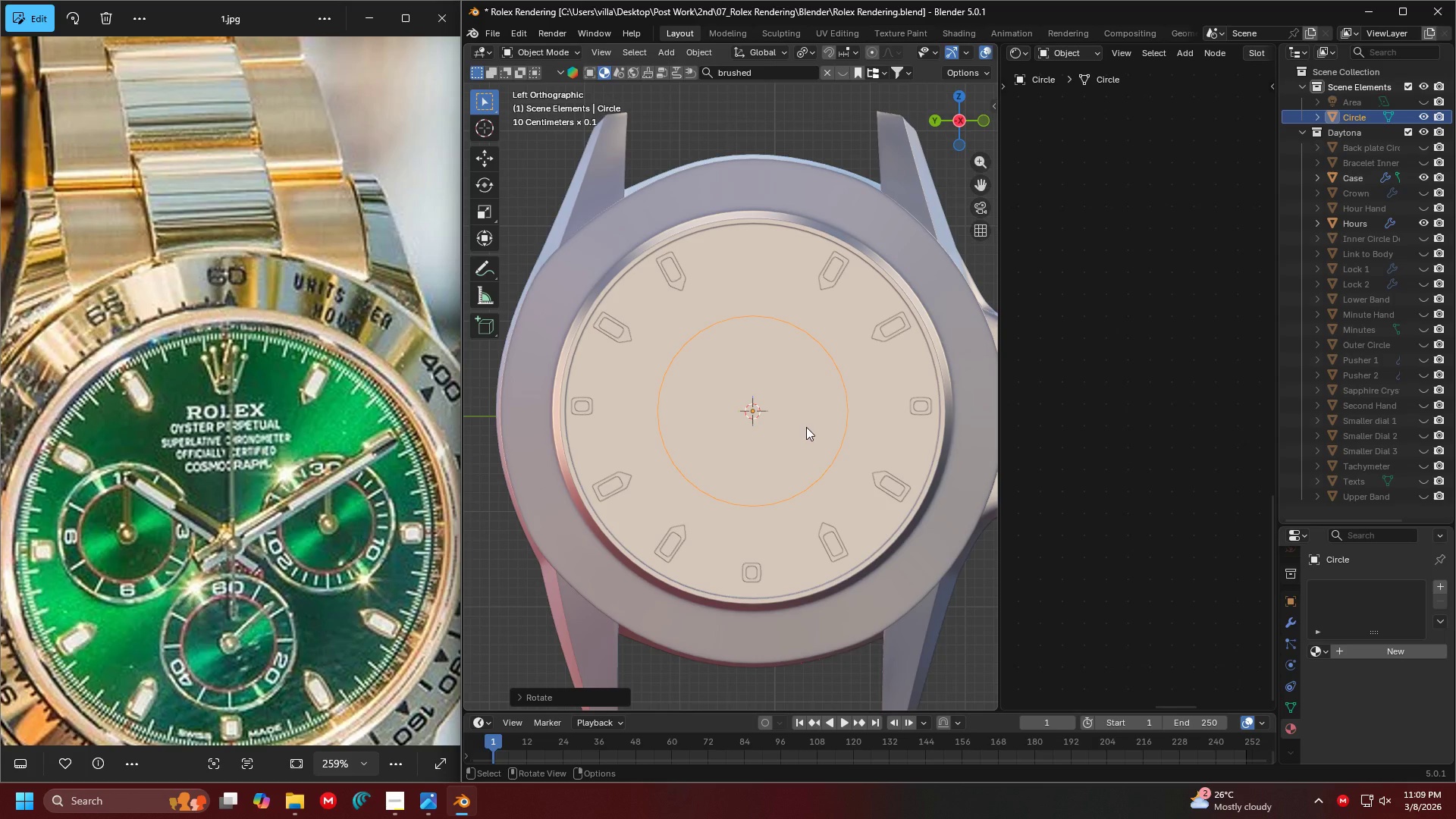 
key(S)
 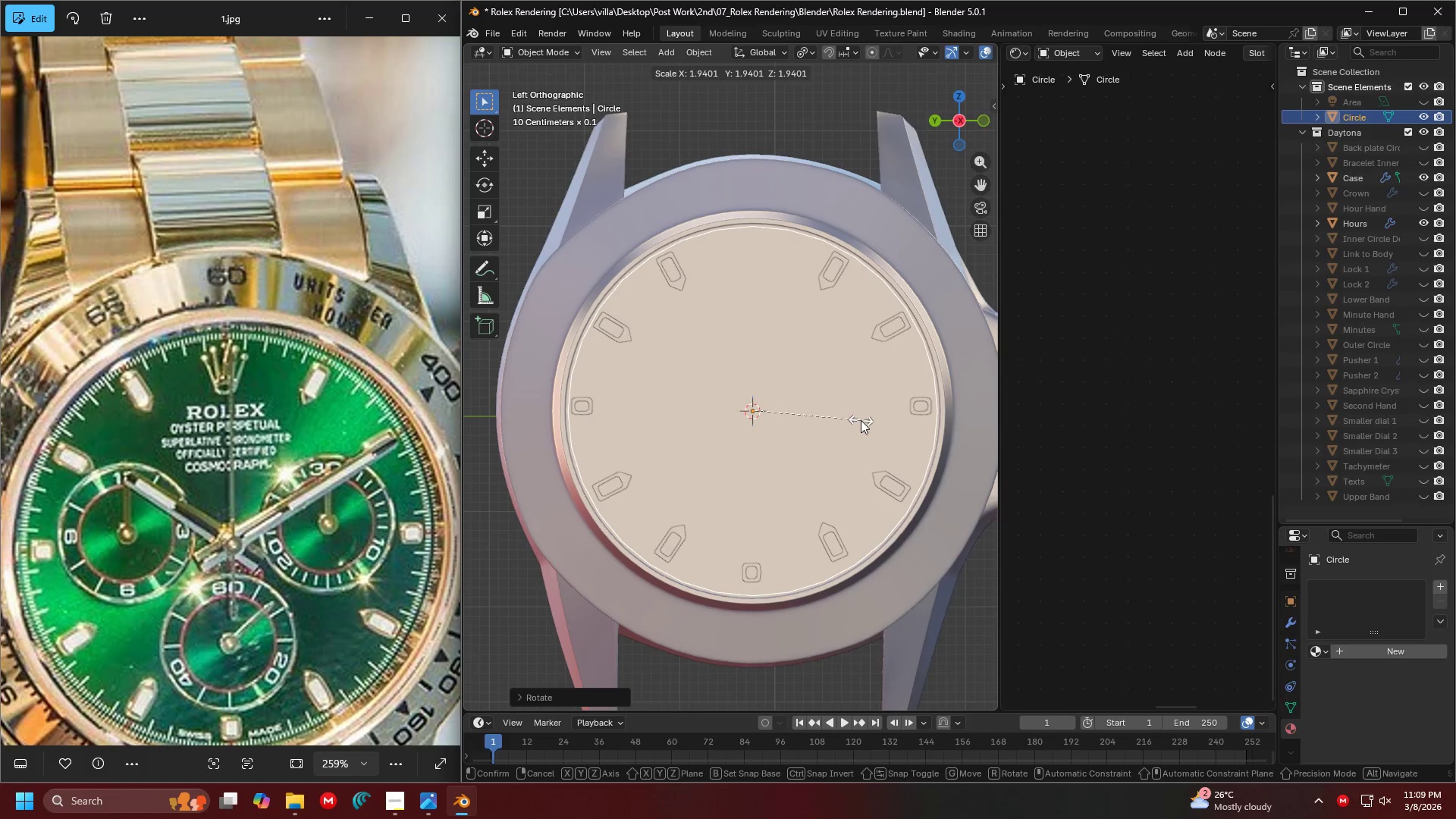 
left_click([861, 420])
 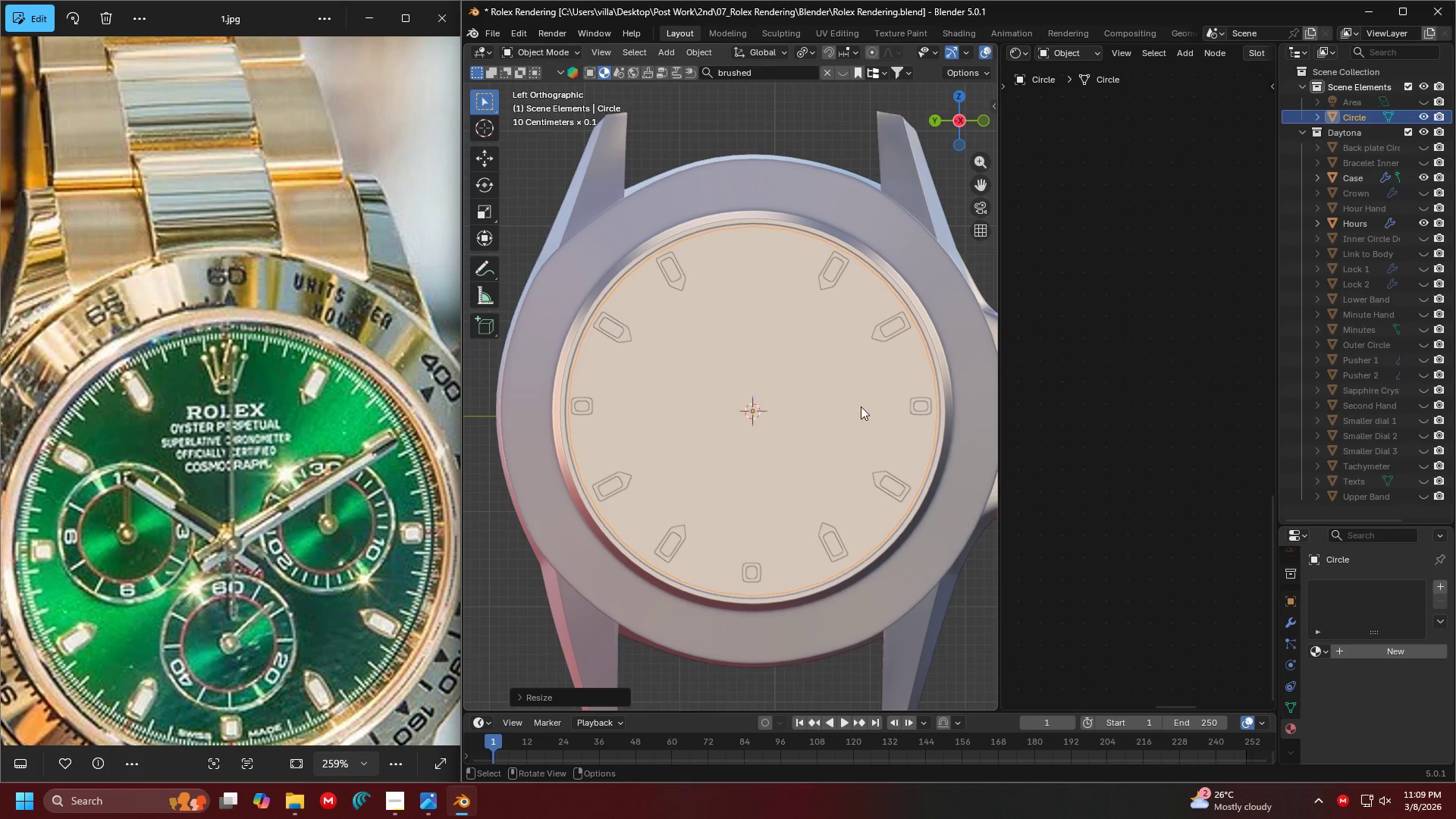 
key(Shift+ShiftLeft)
 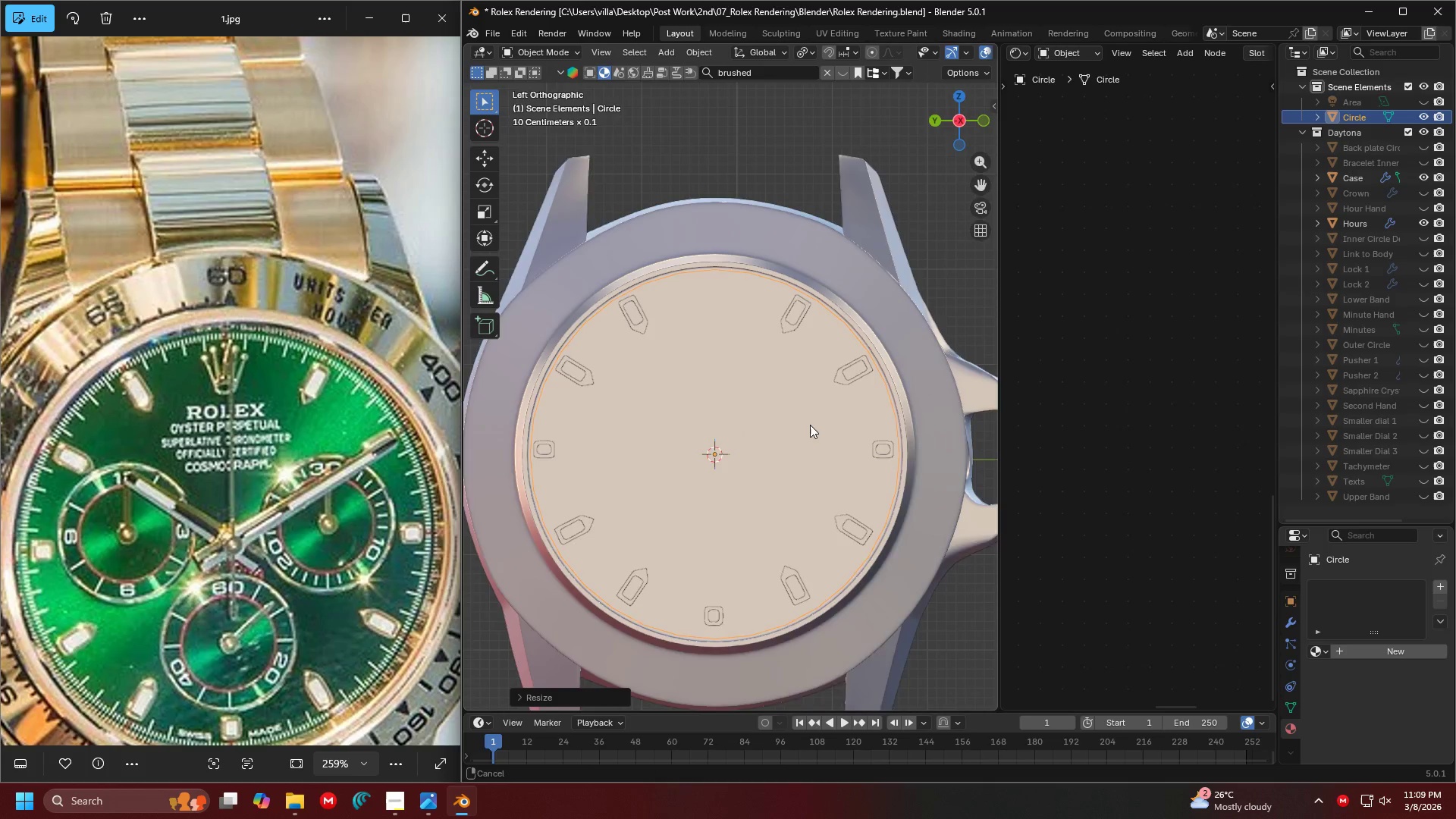 
key(Shift+ShiftLeft)
 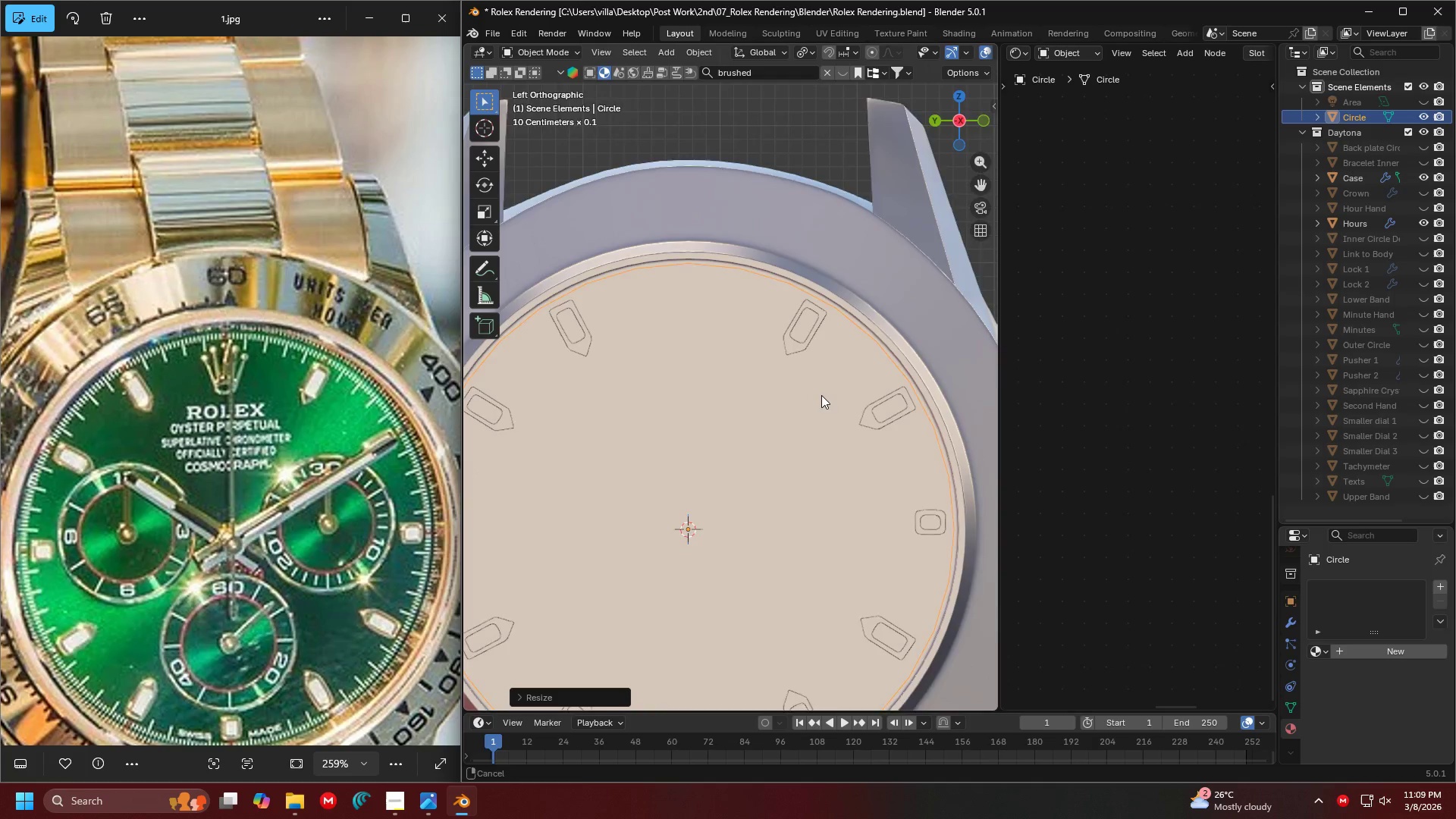 
scroll: coordinate [821, 395], scroll_direction: up, amount: 4.0
 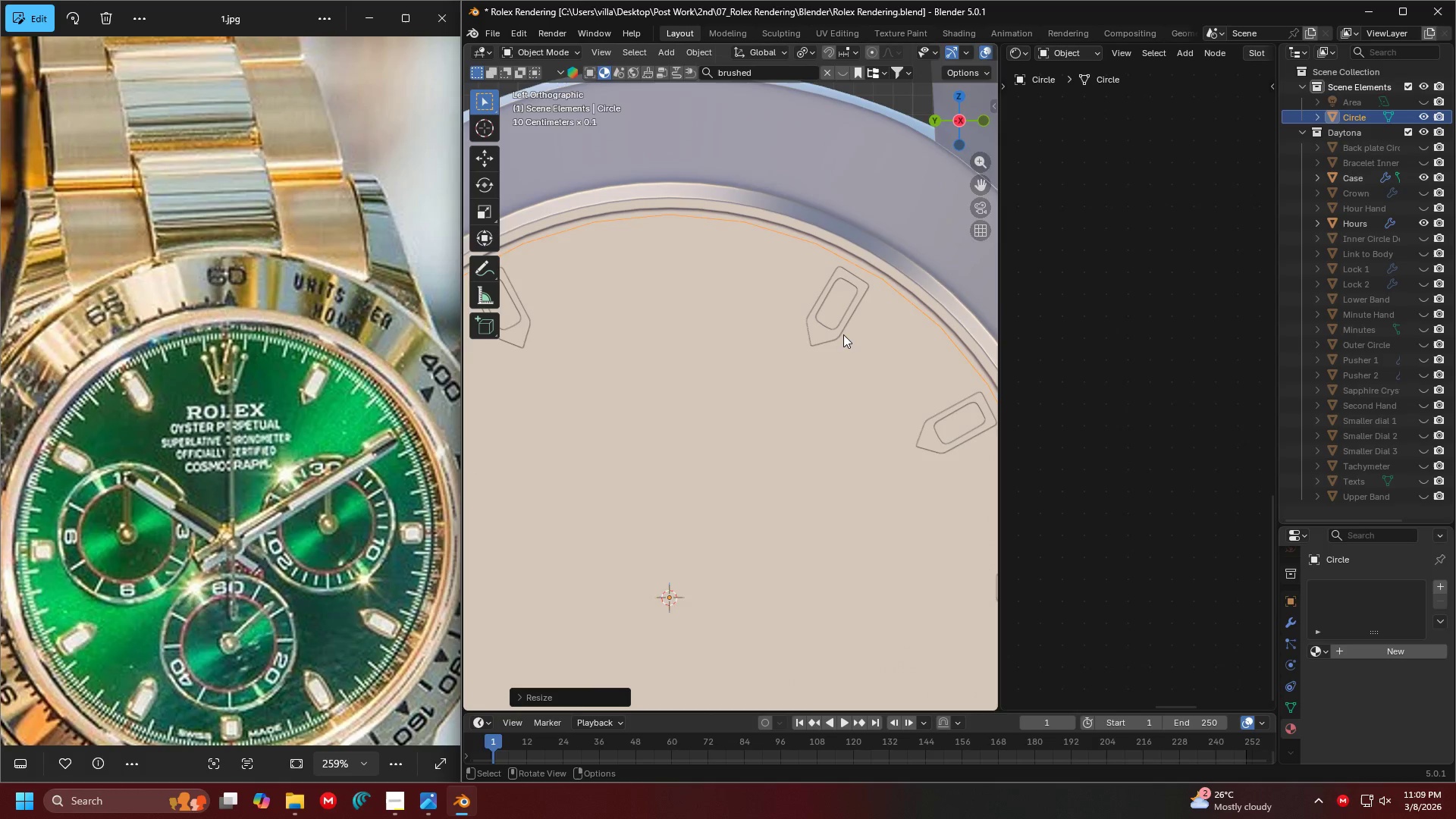 
scroll: coordinate [814, 359], scroll_direction: down, amount: 3.0
 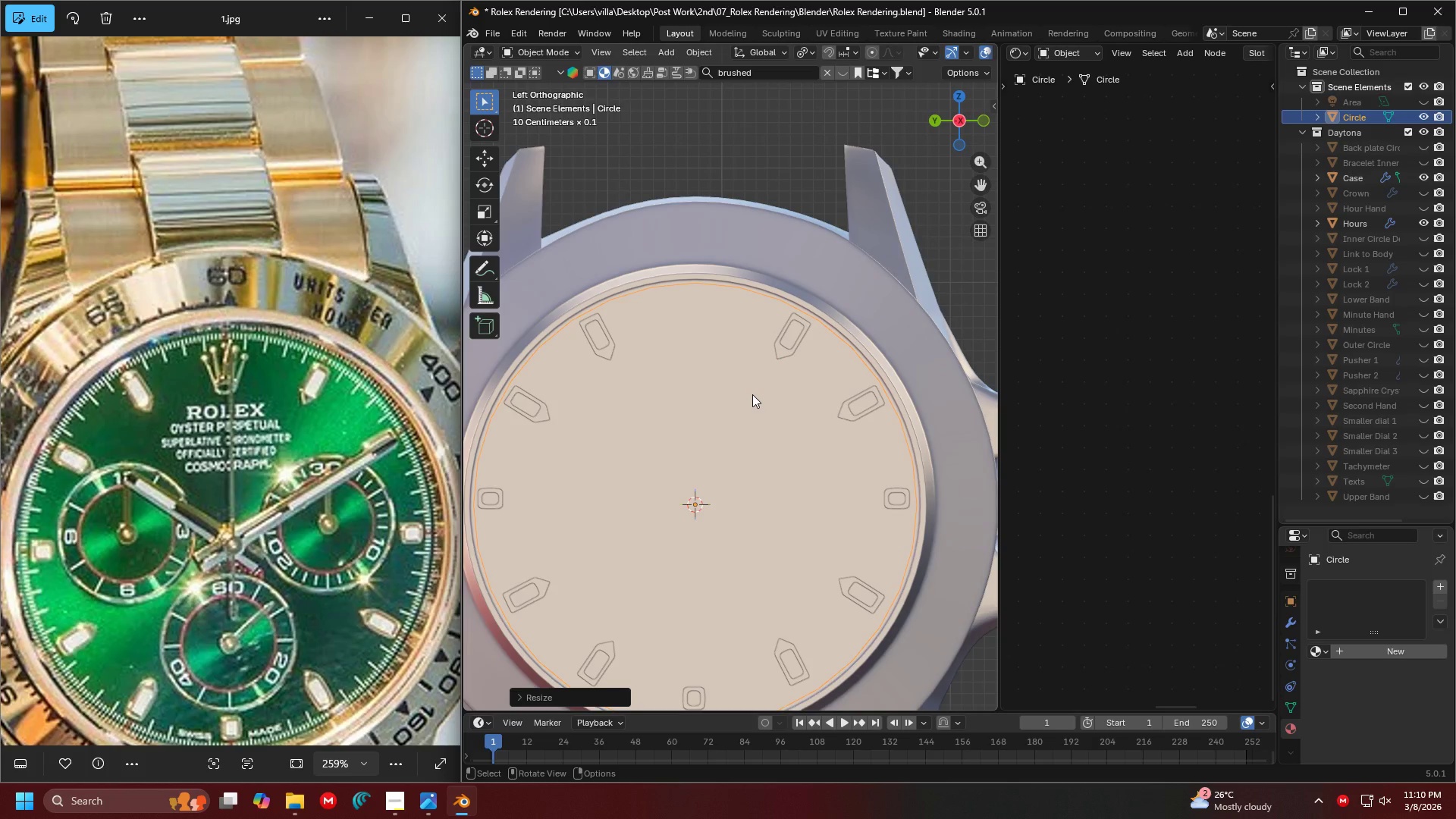 
key(Tab)
type(af)
key(Tab)
 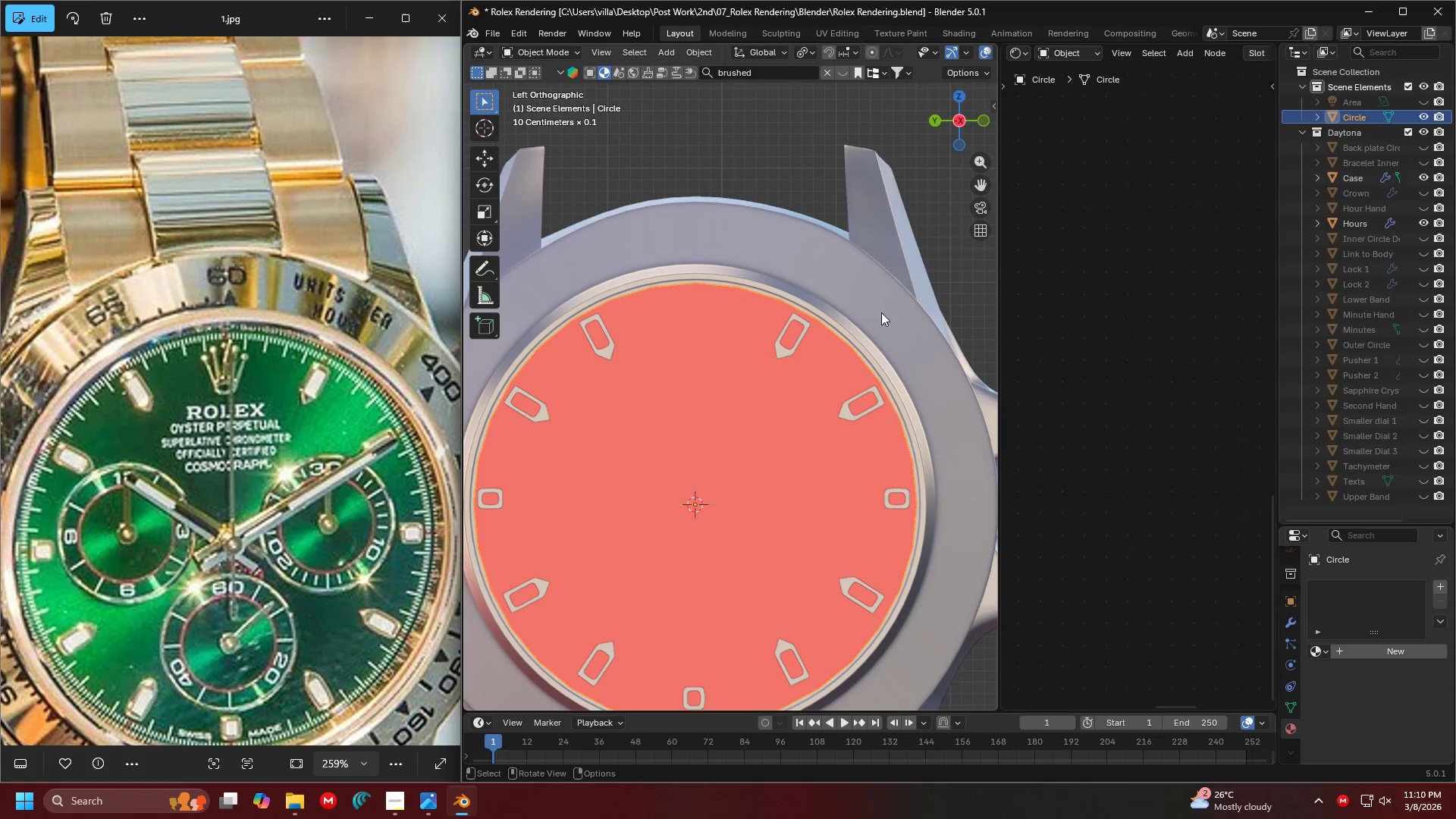 
left_click([890, 306])
 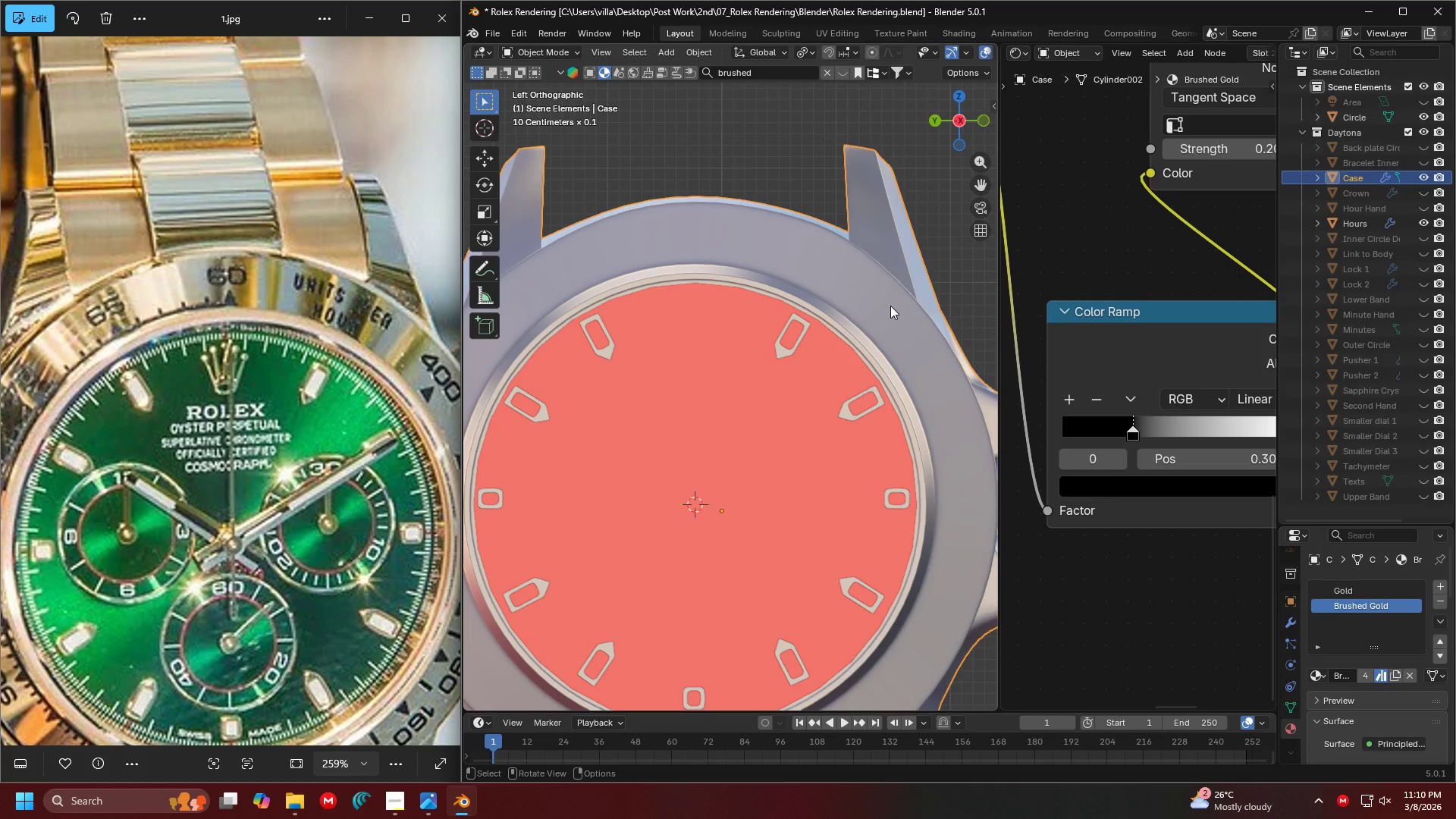 
key(H)
 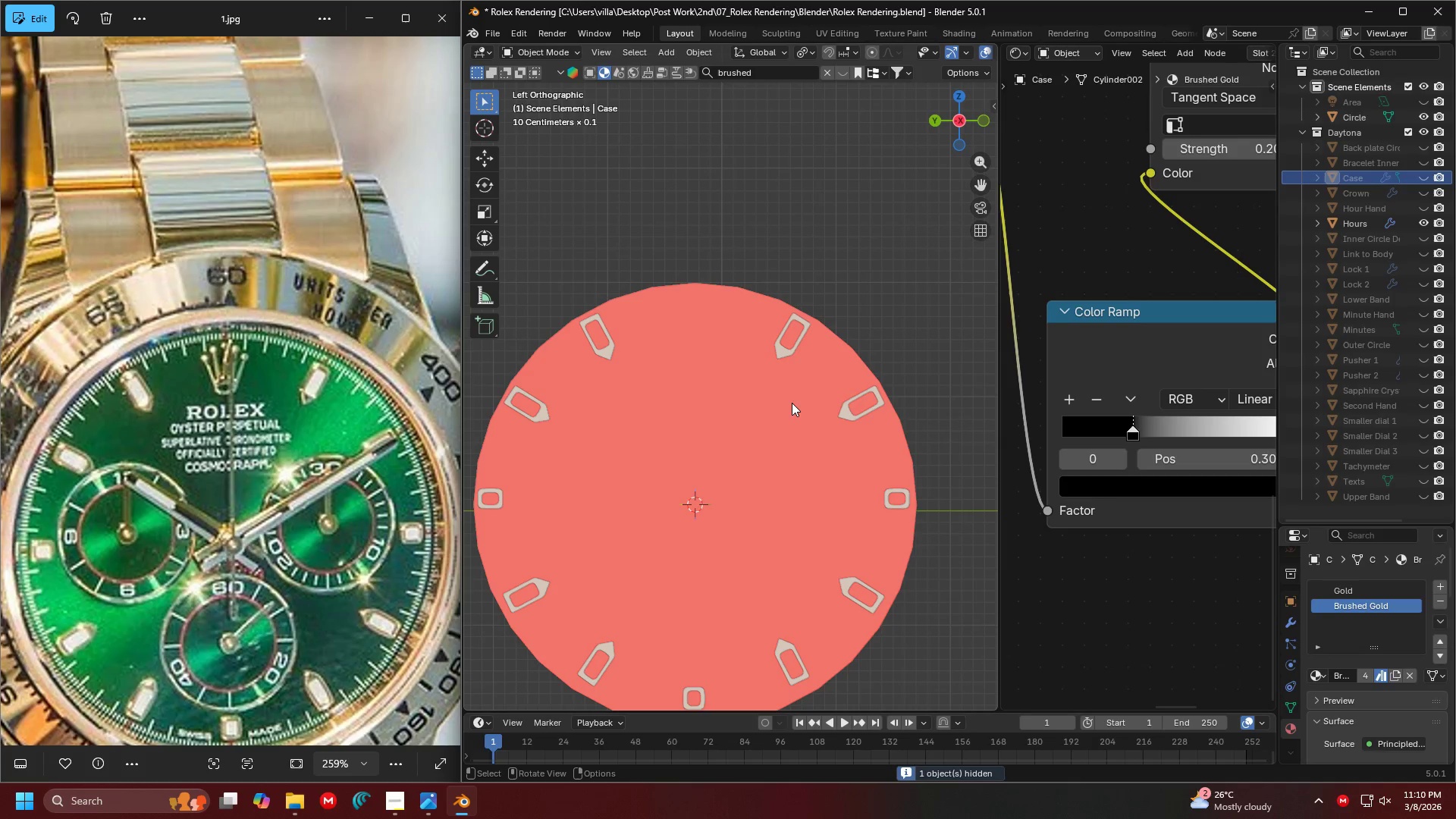 
left_click([791, 403])
 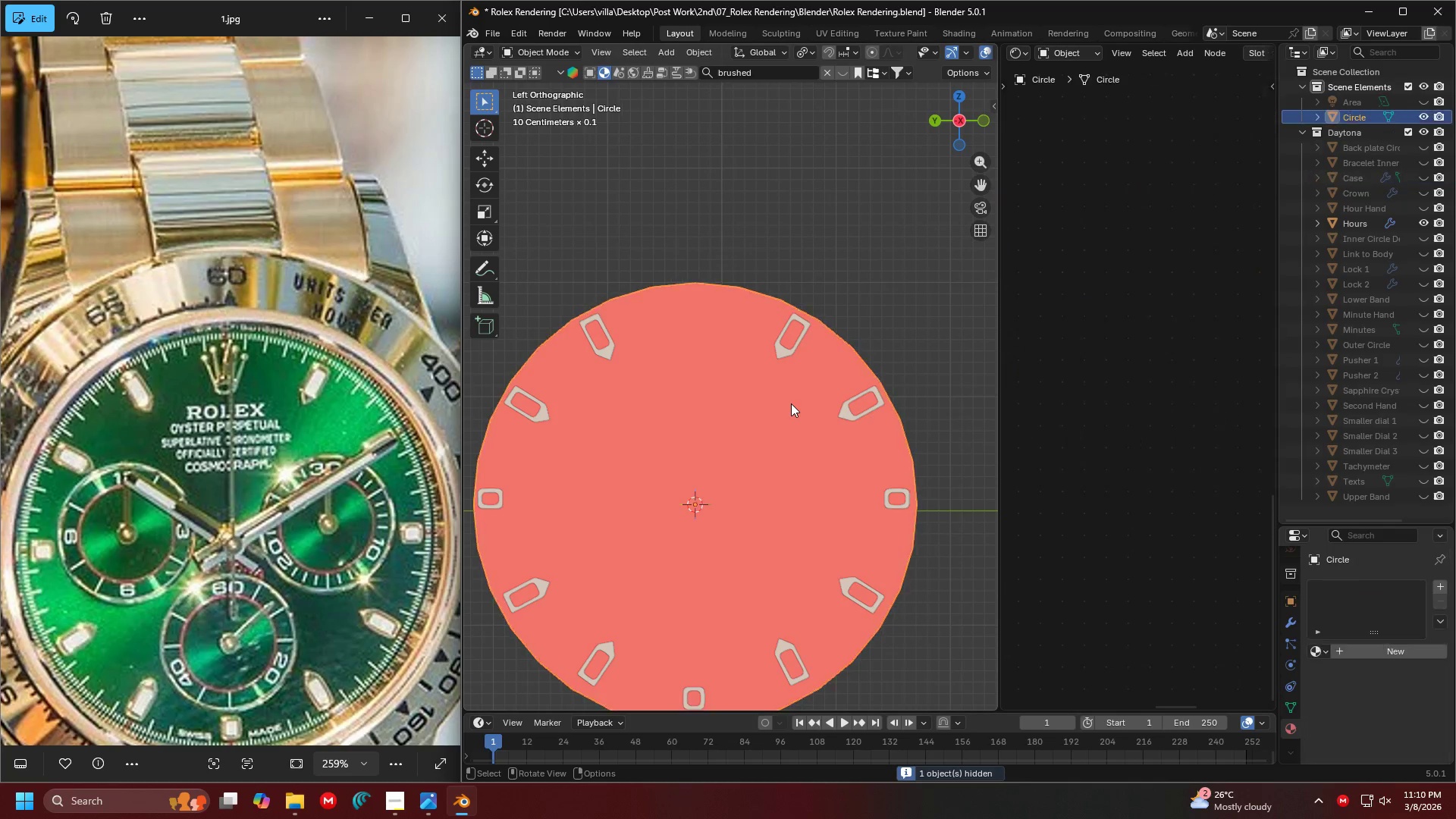 
key(Tab)
type(aN)
key(Tab)
 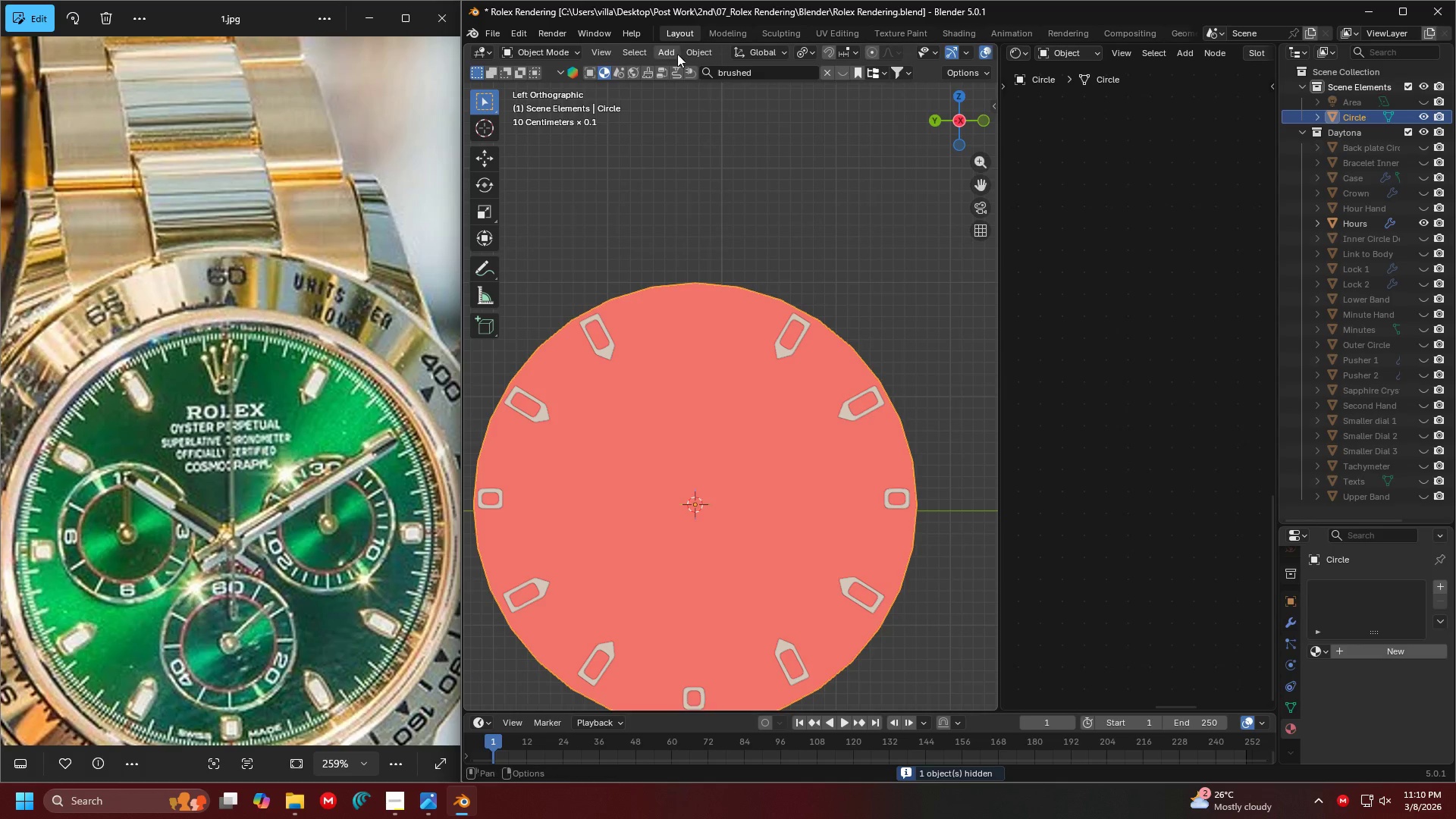 
key(Tab)
 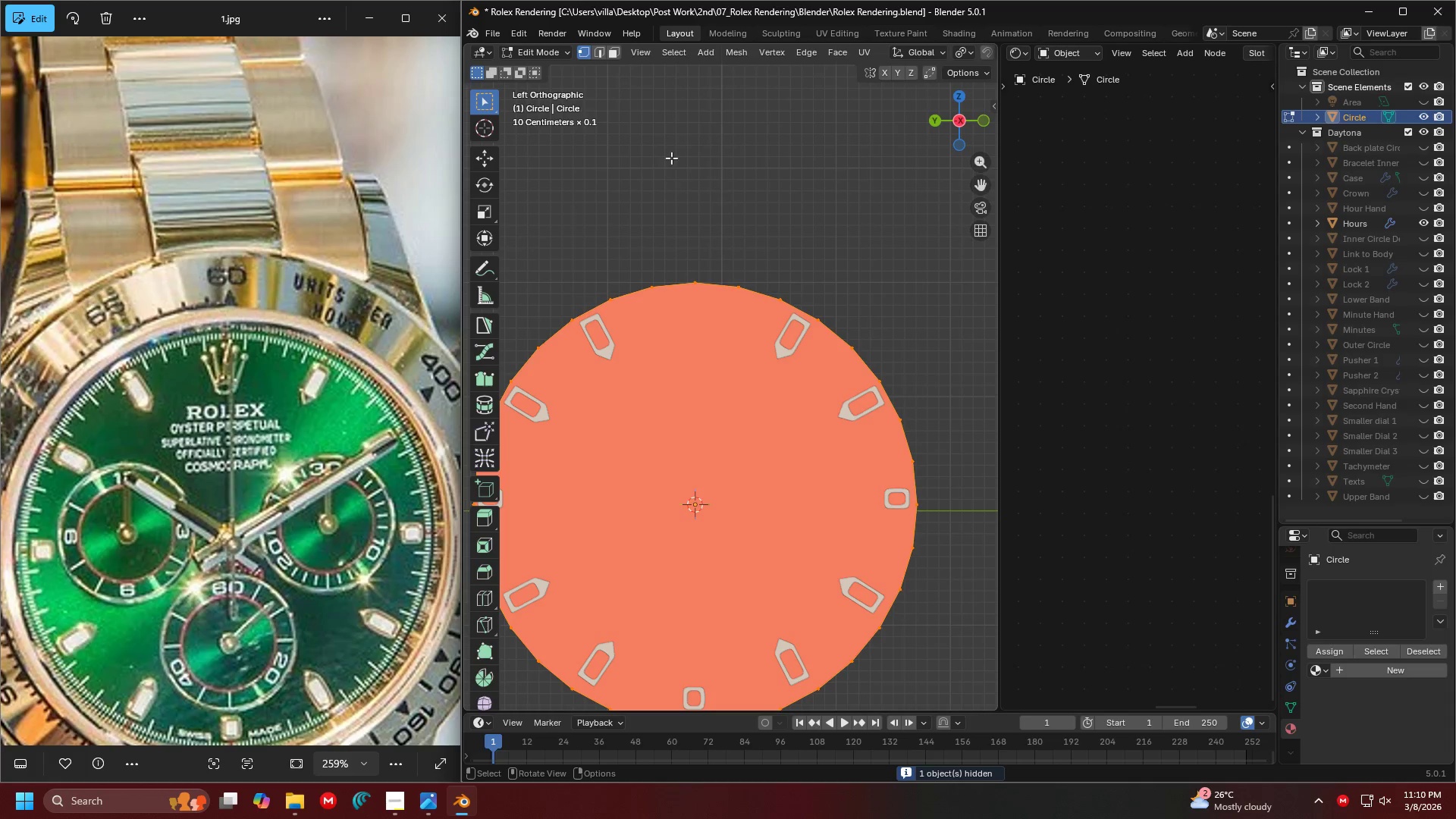 
key(A)
 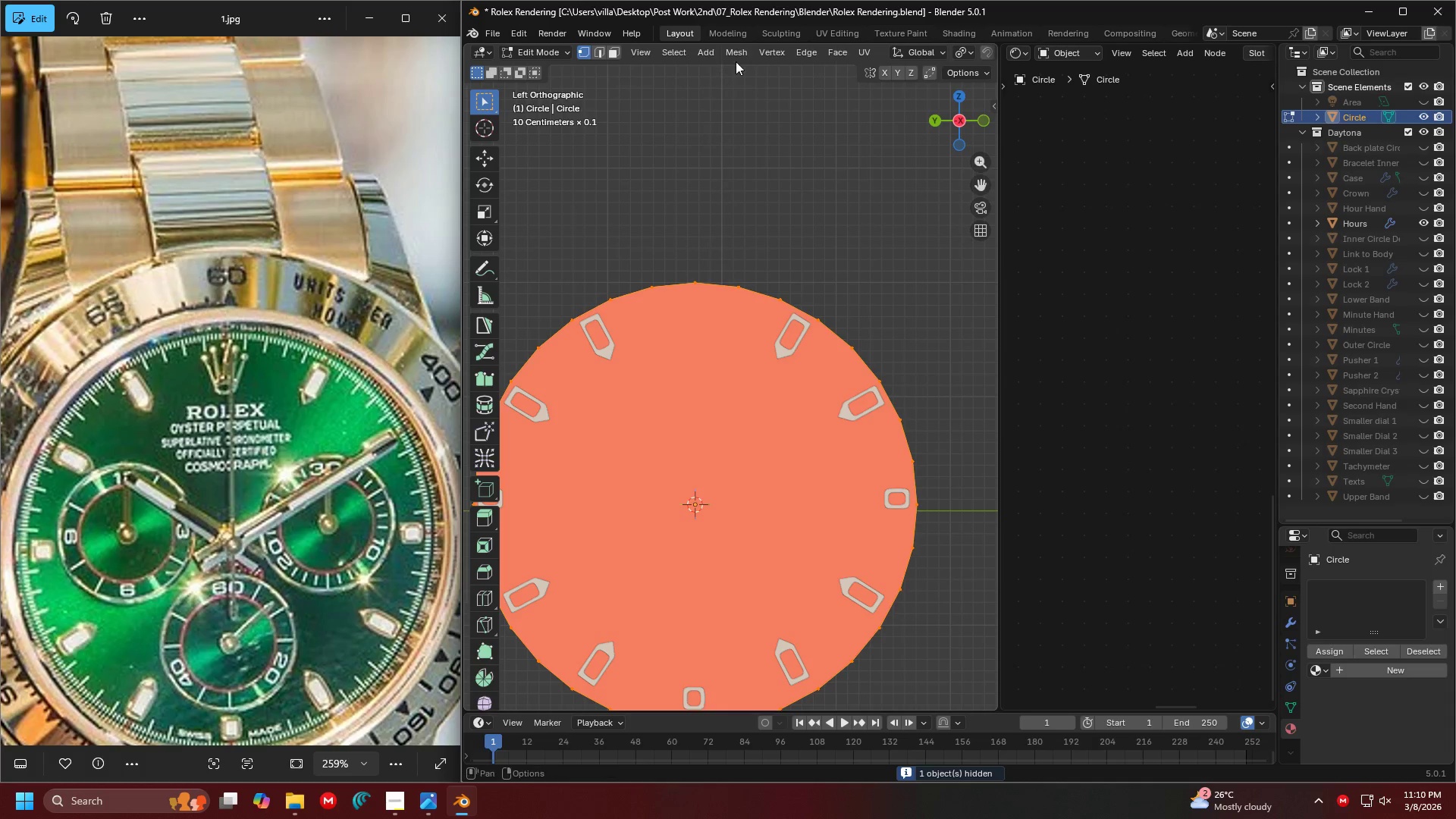 
left_click([736, 50])
 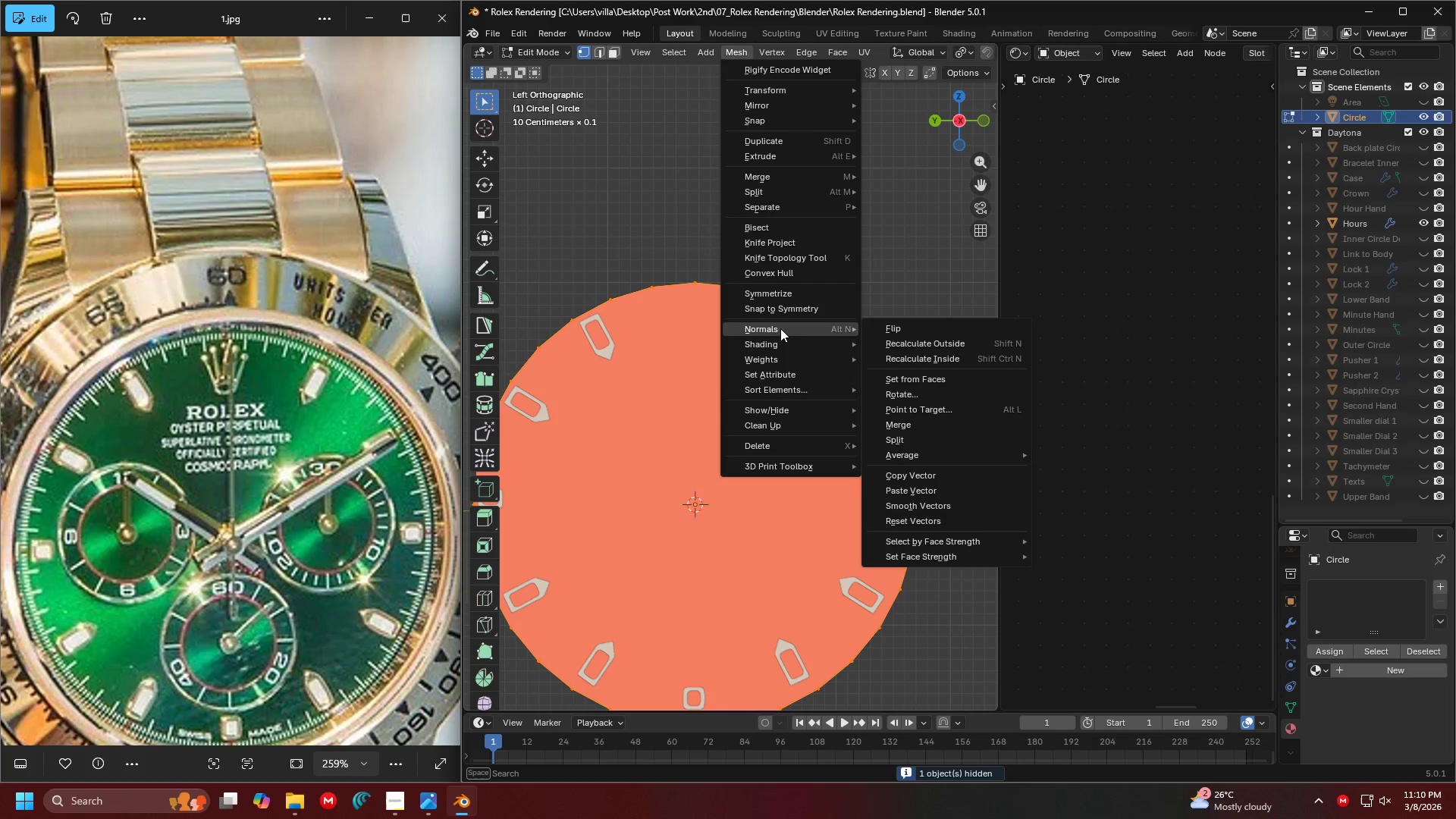 
left_click([908, 328])
 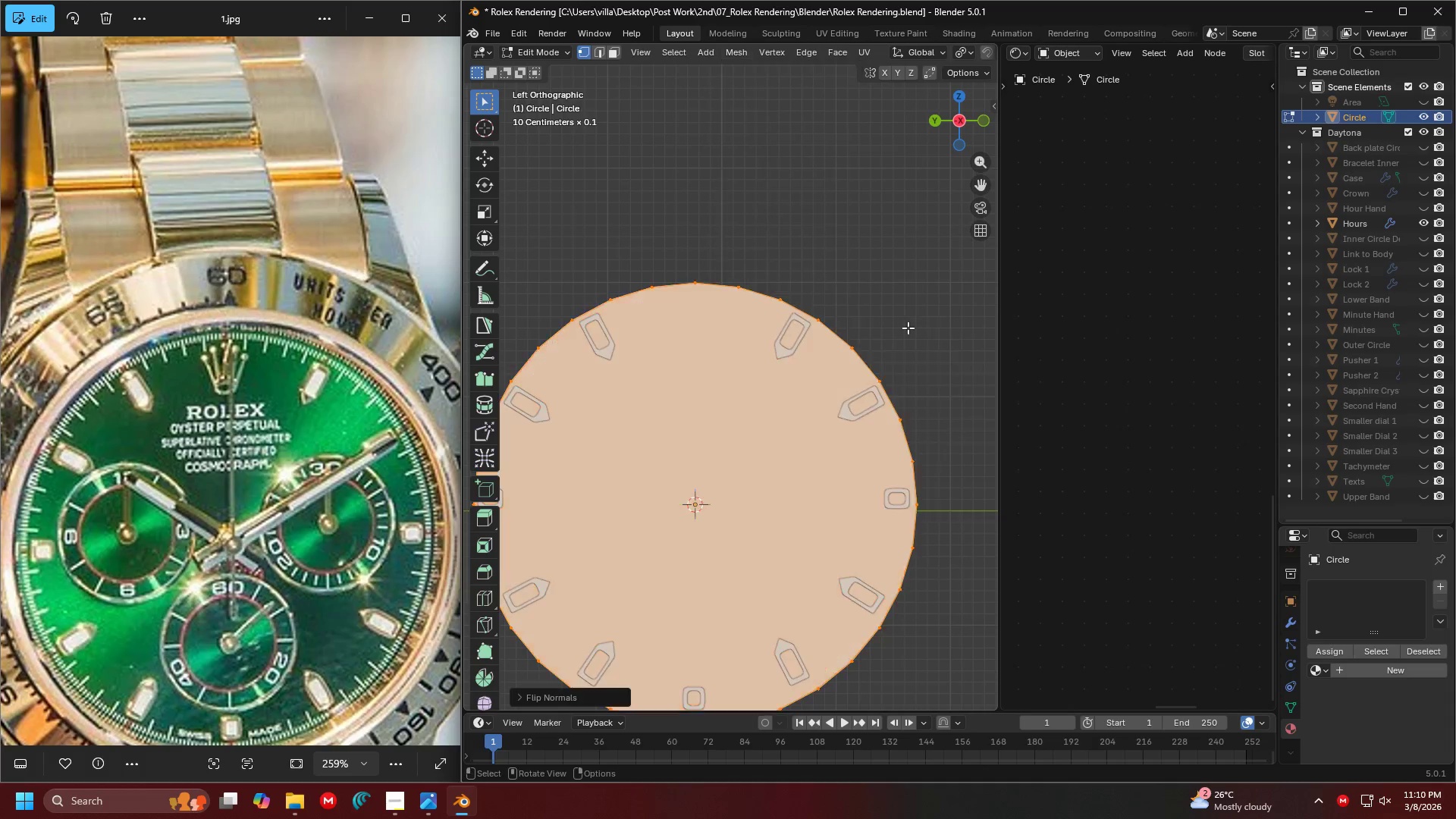 
key(Tab)
 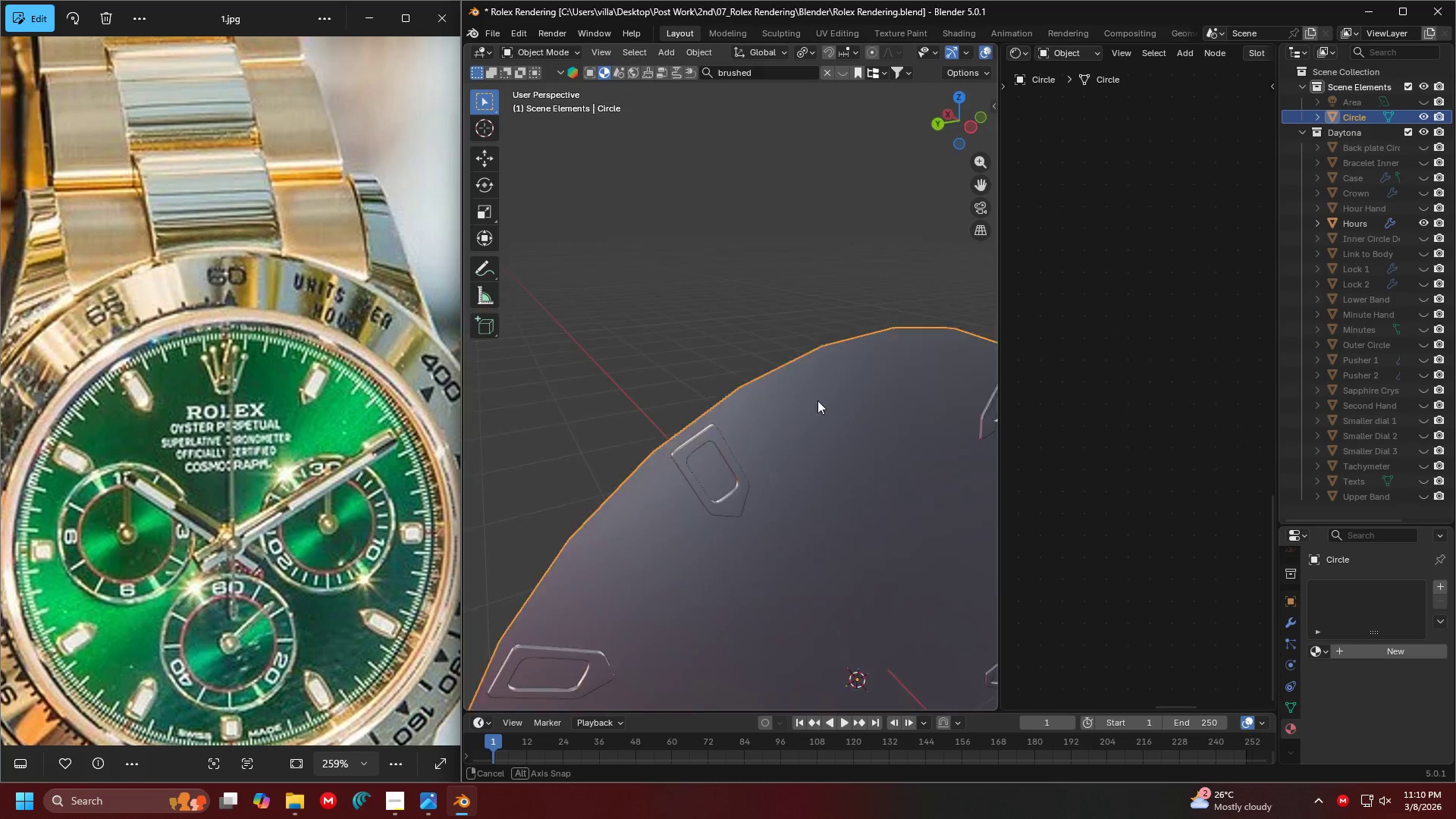 
key(Shift+ShiftLeft)
 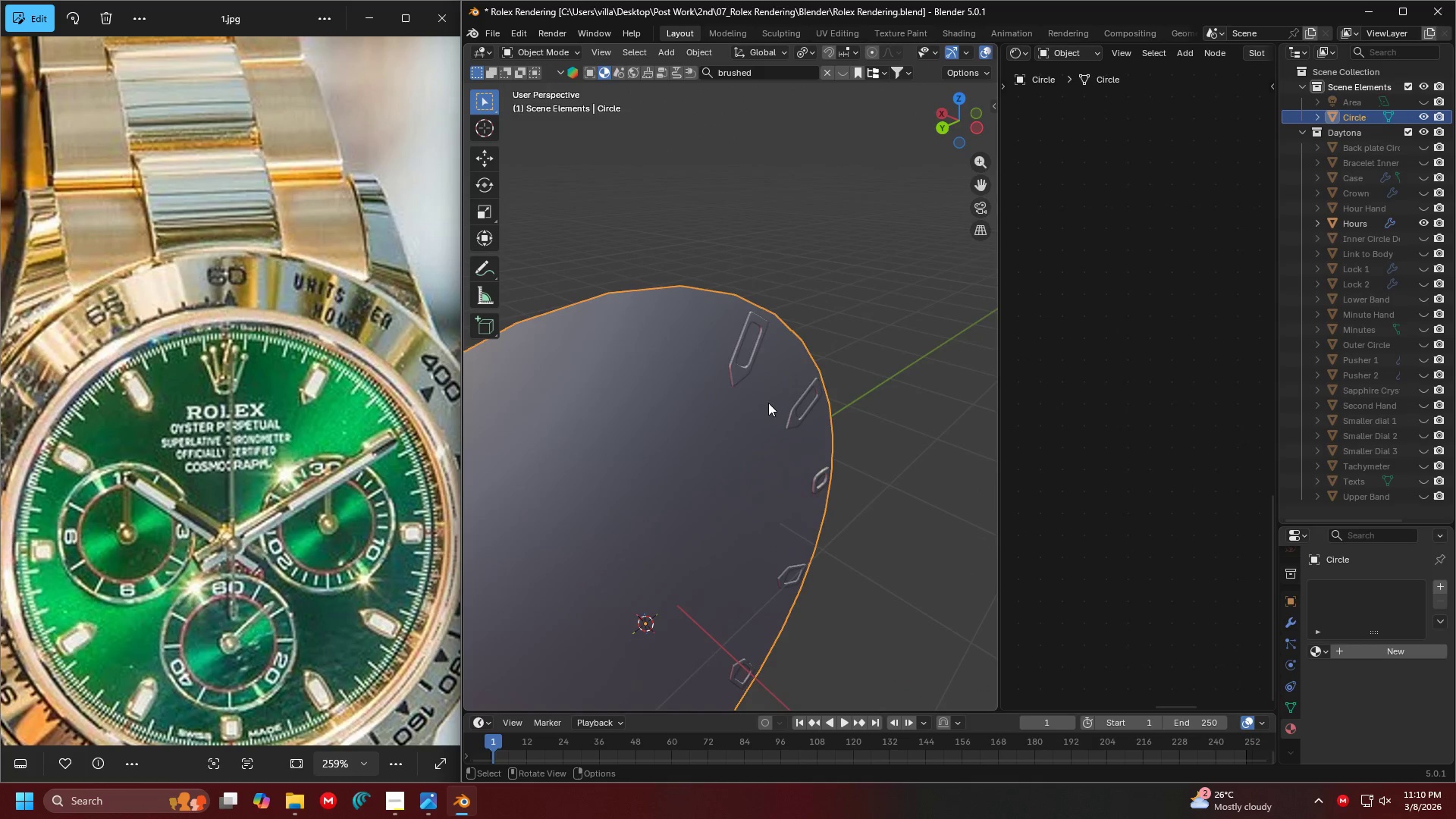 
key(Shift+ShiftLeft)
 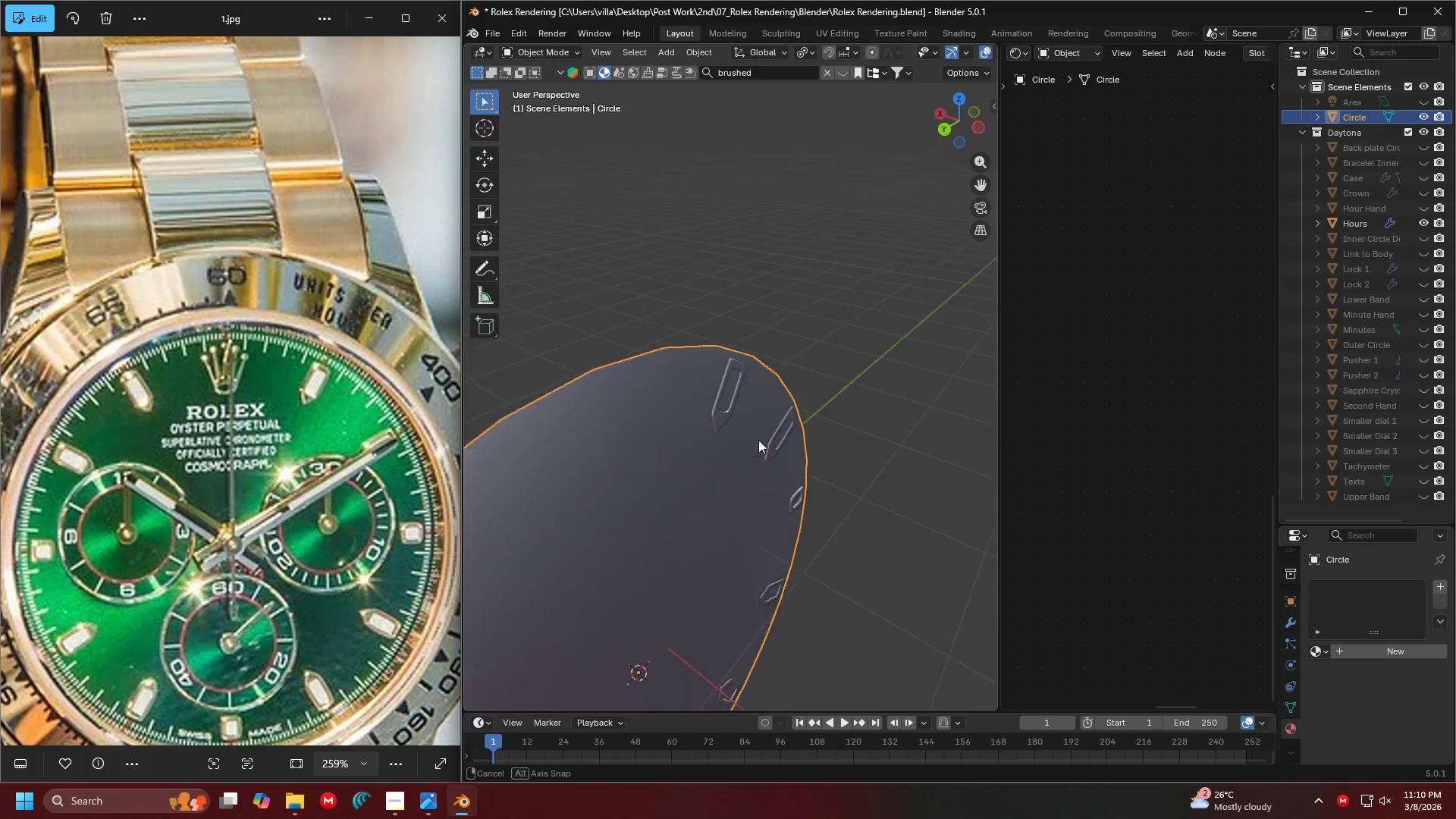 
scroll: coordinate [767, 403], scroll_direction: down, amount: 1.0
 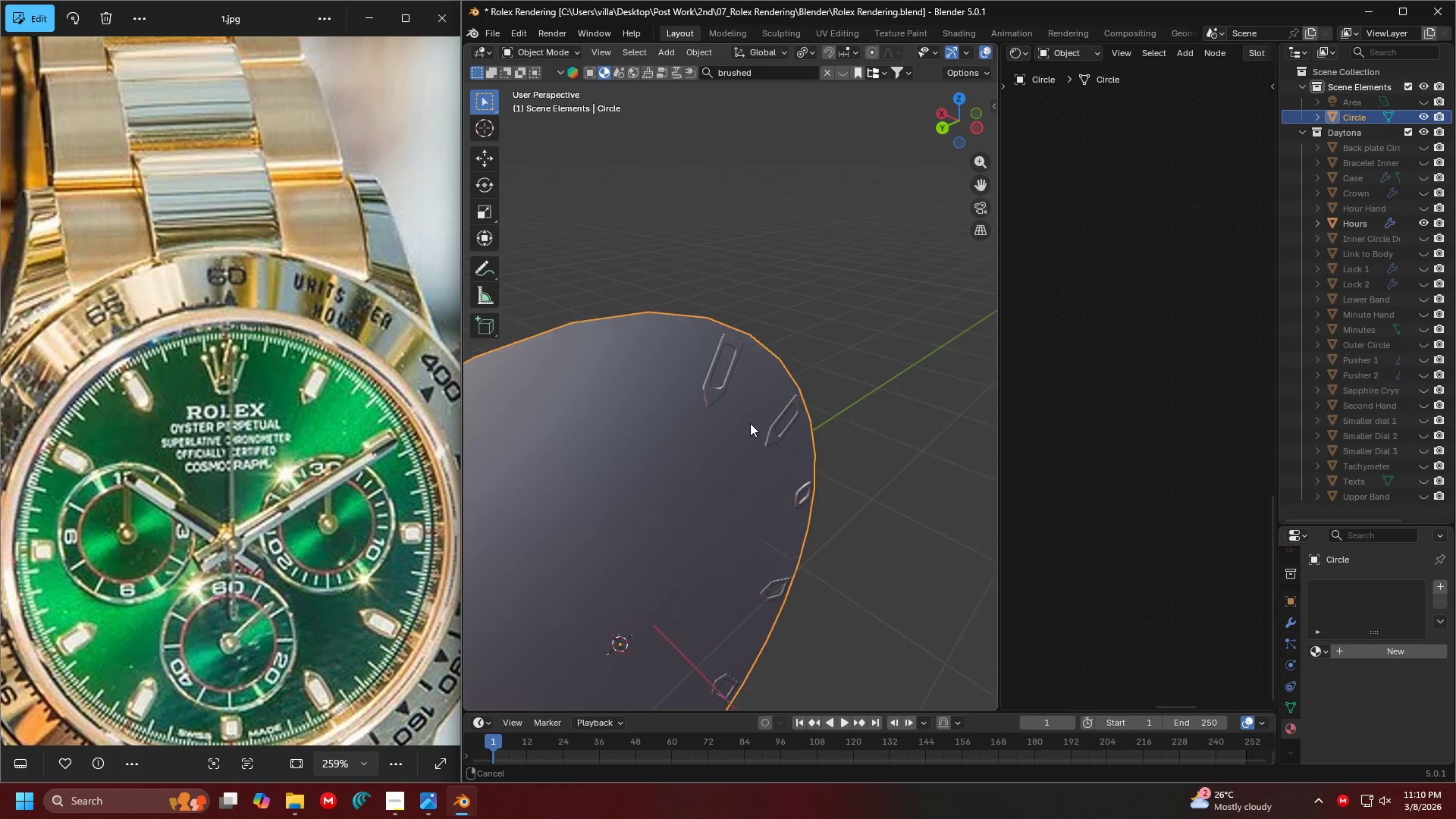 
key(Shift+ShiftLeft)
 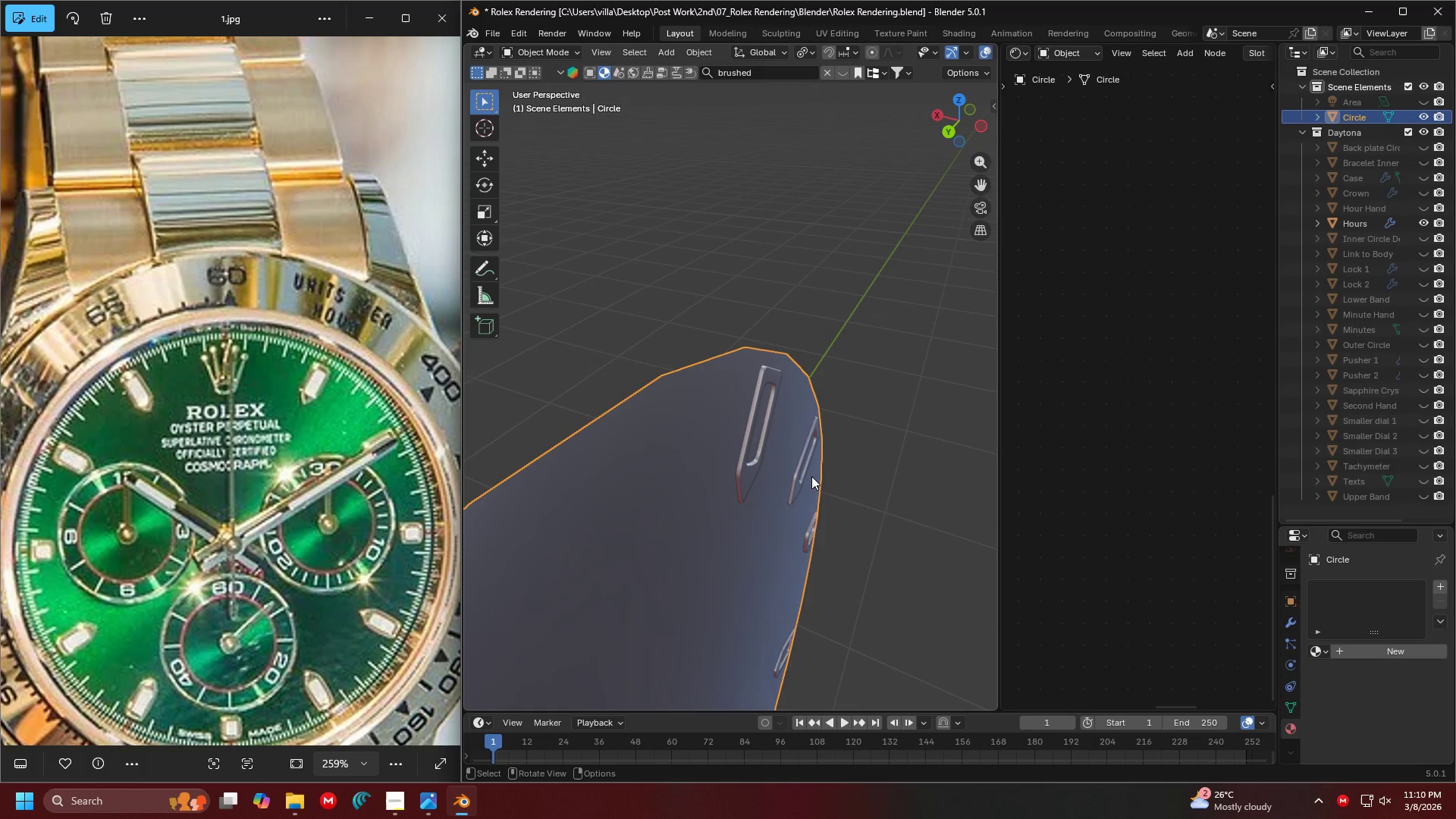 
scroll: coordinate [792, 451], scroll_direction: up, amount: 3.0
 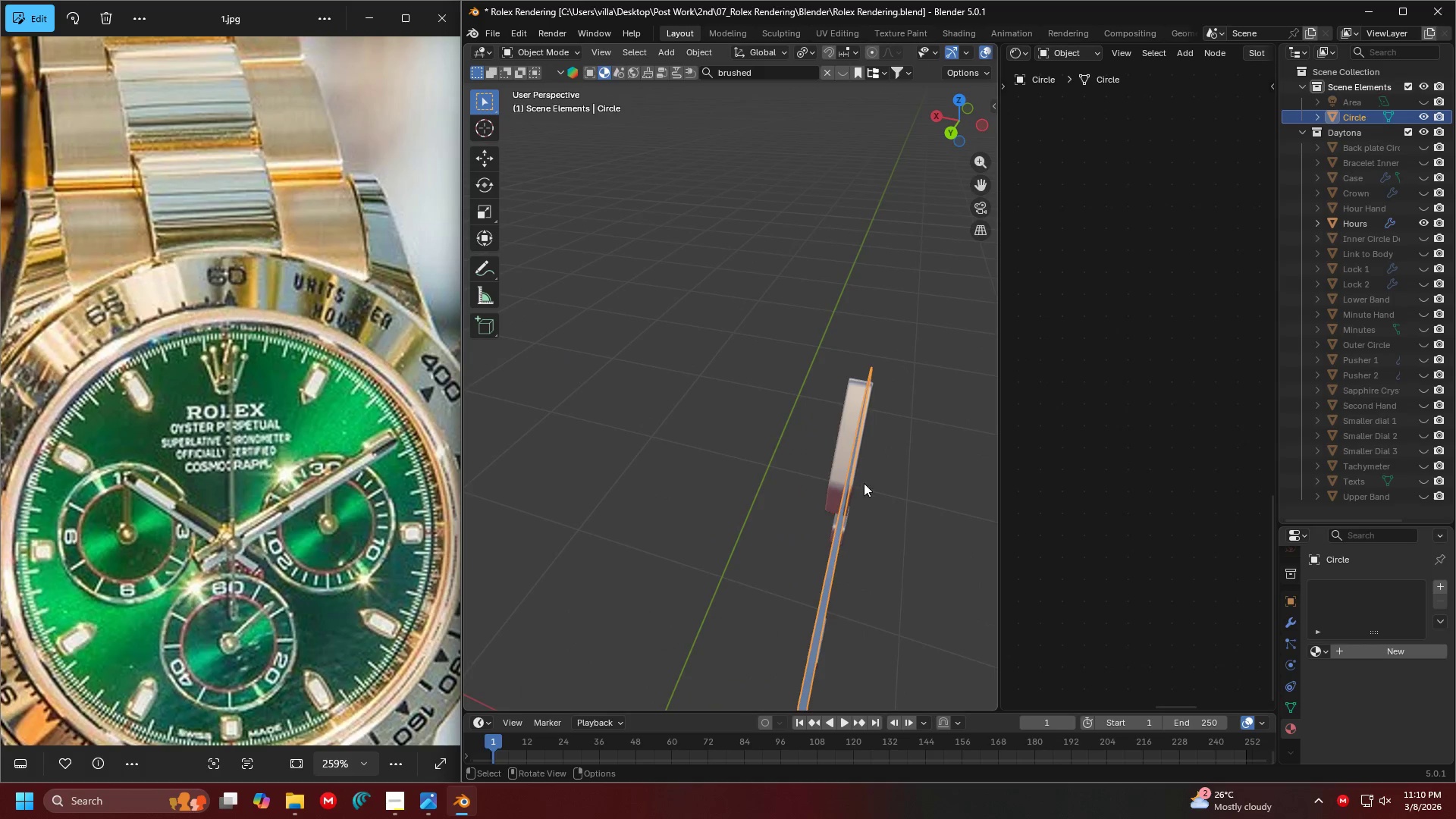 
hold_key(key=ShiftLeft, duration=0.47)
 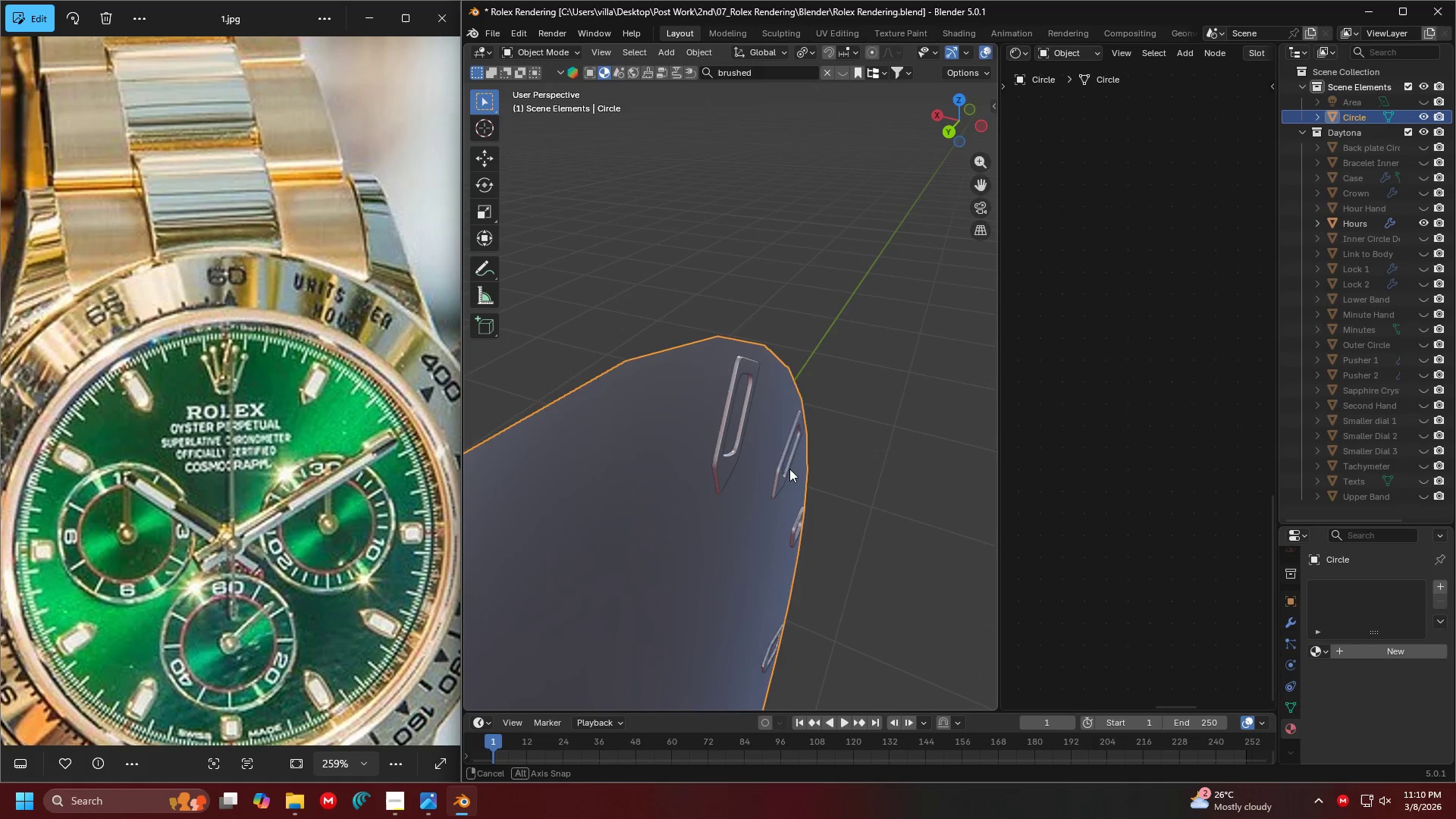 
scroll: coordinate [789, 469], scroll_direction: up, amount: 3.0
 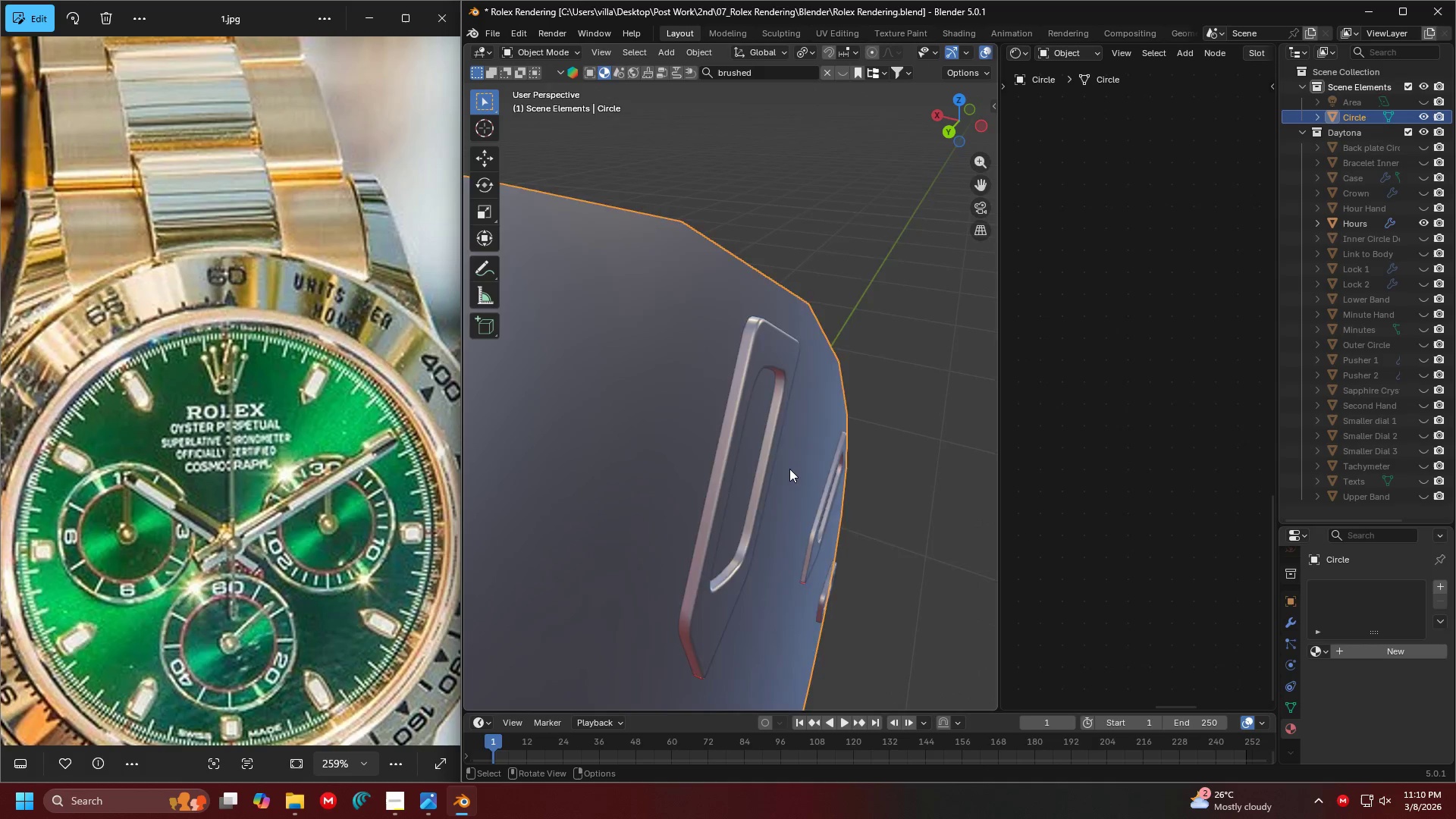 
scroll: coordinate [789, 469], scroll_direction: down, amount: 4.0
 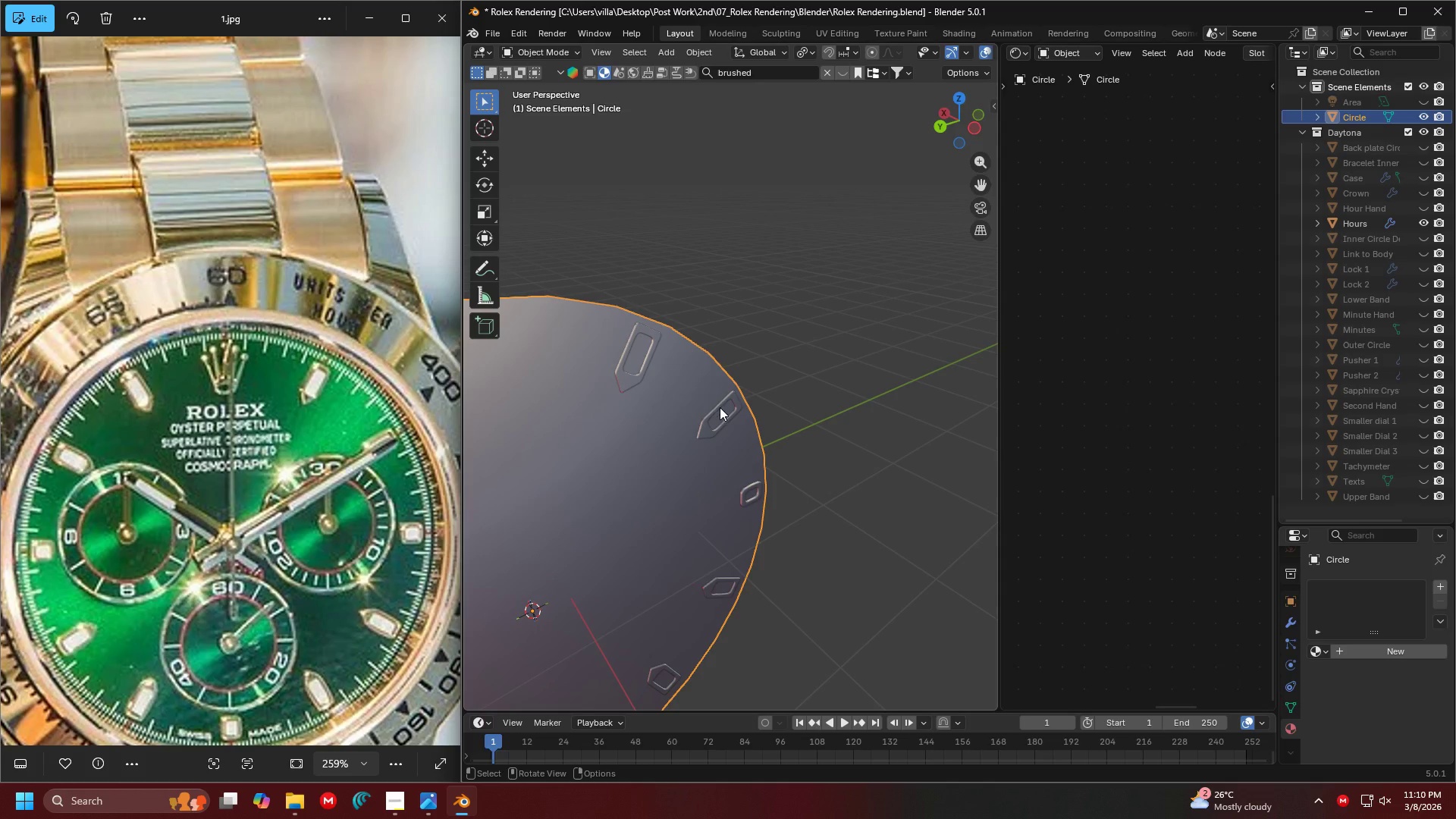 
key(Shift+ShiftLeft)
 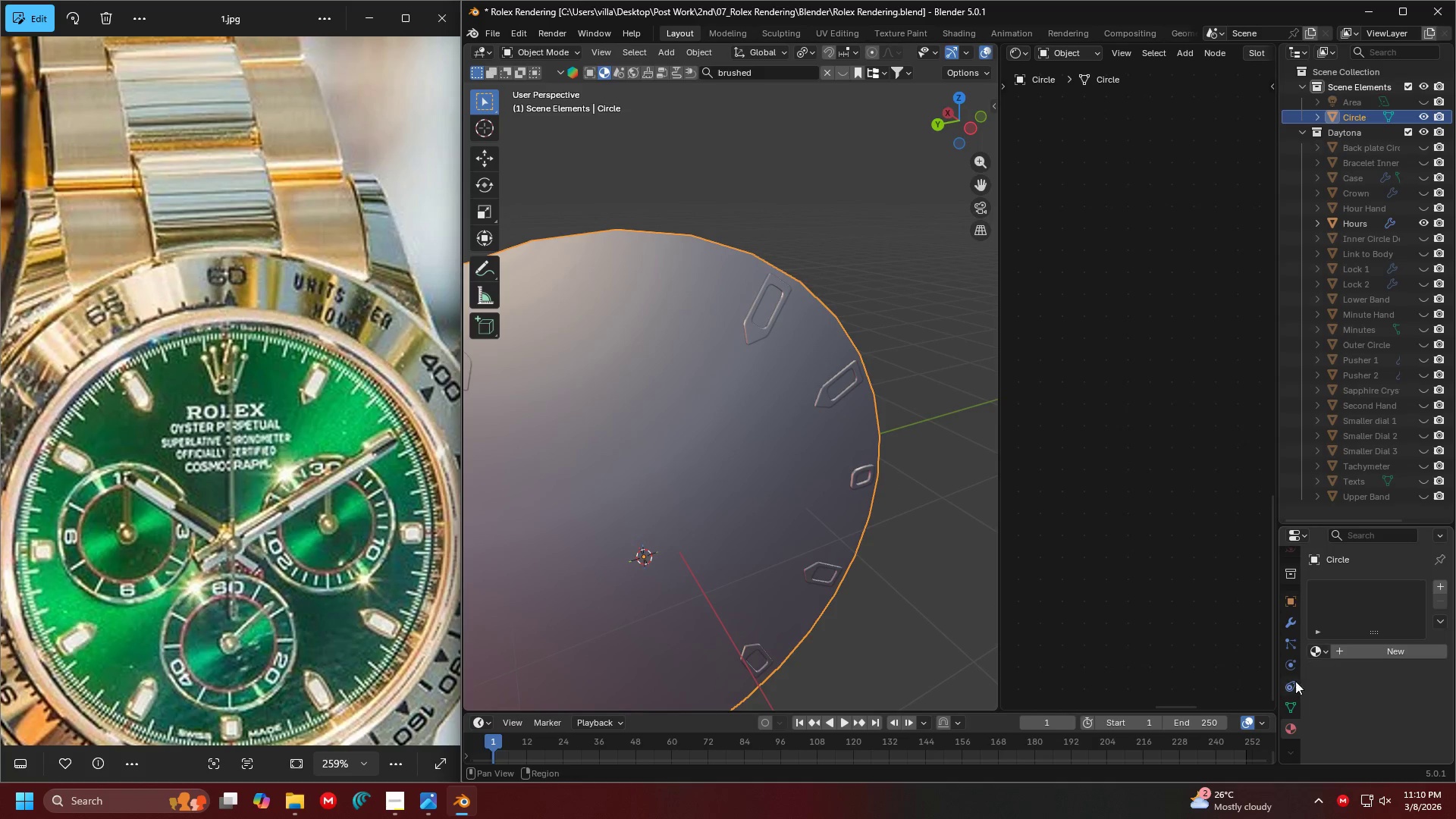 
scroll: coordinate [1292, 695], scroll_direction: none, amount: 0.0
 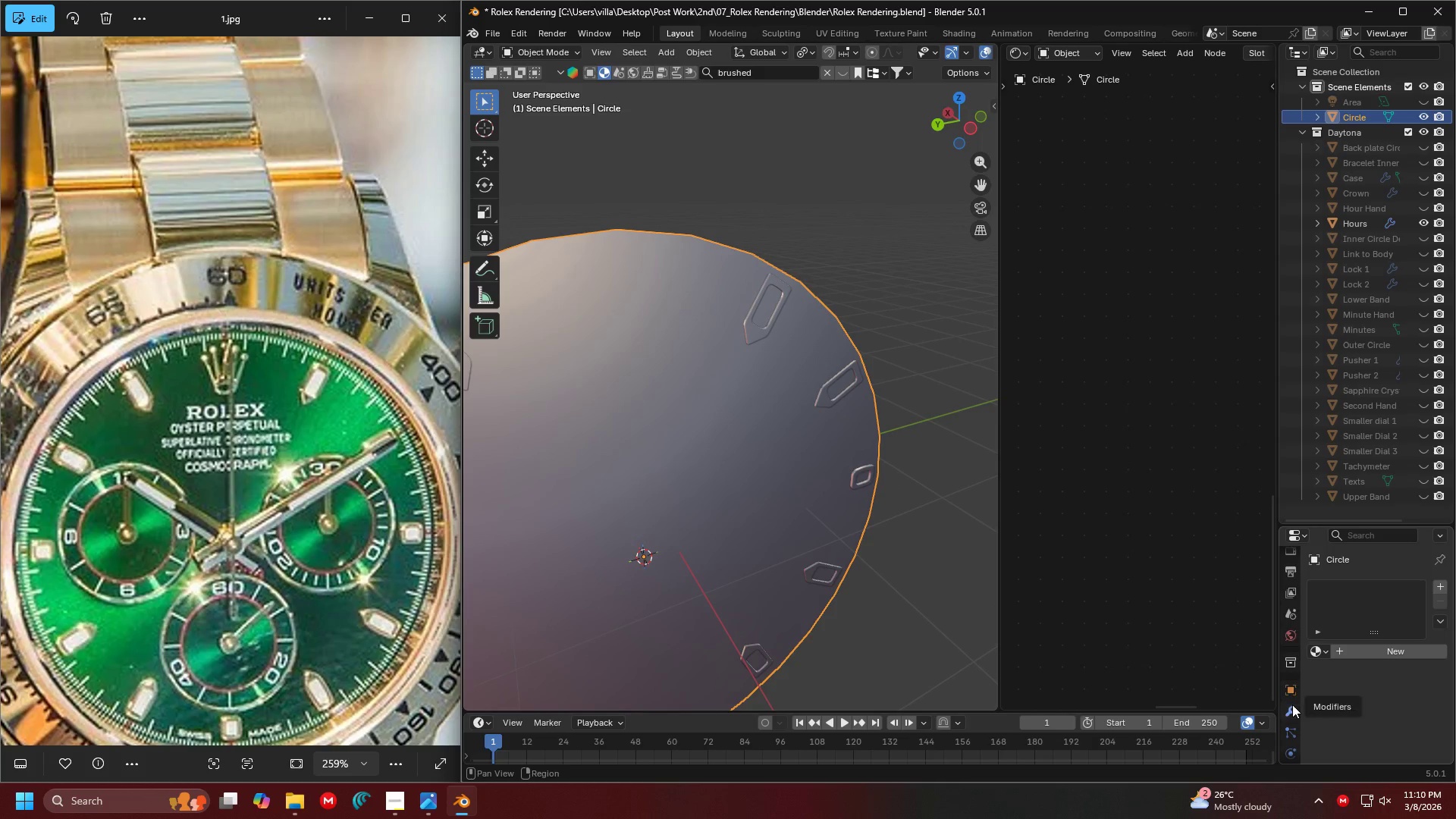 
left_click([1292, 707])
 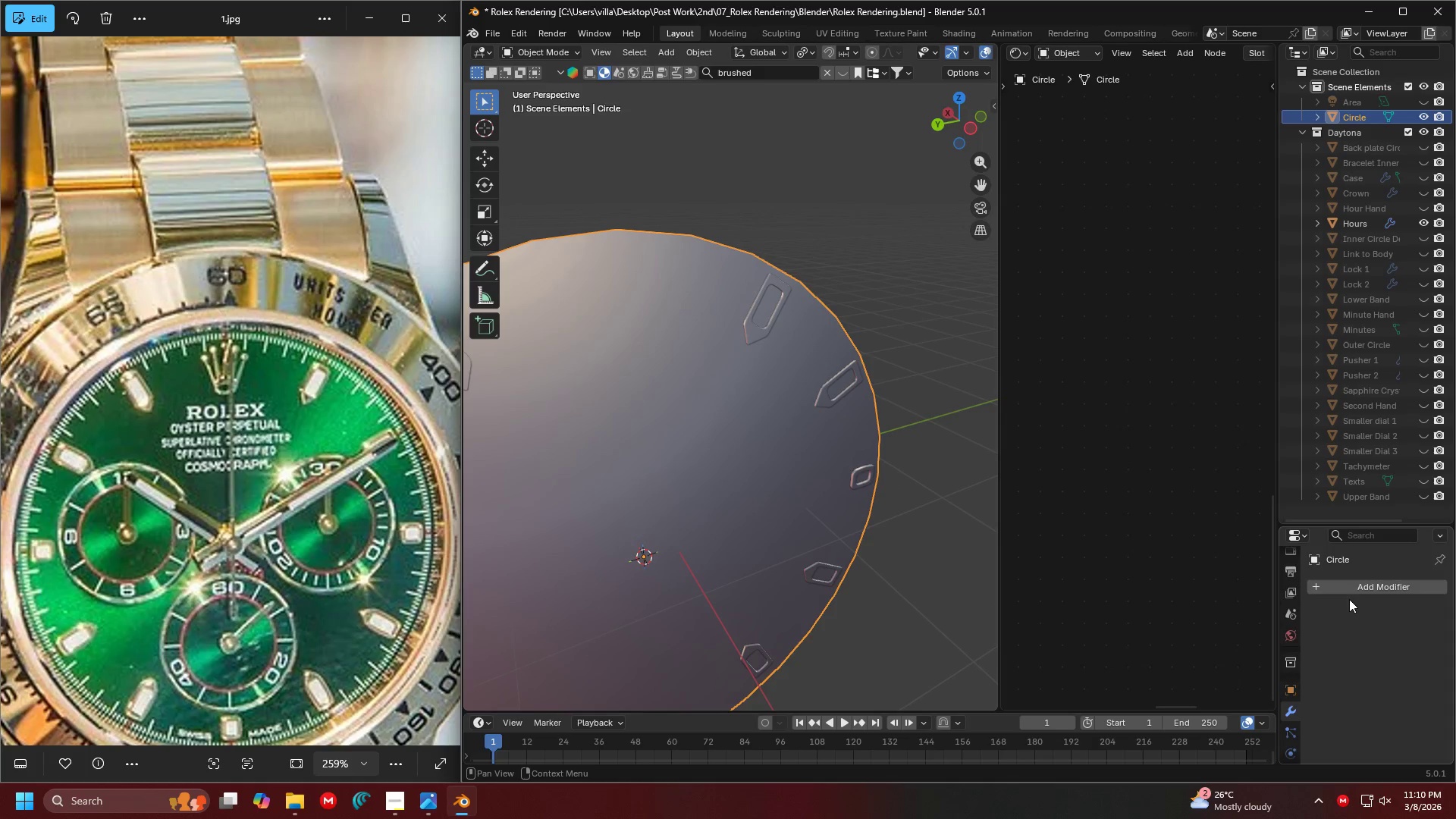 
left_click([1348, 588])
 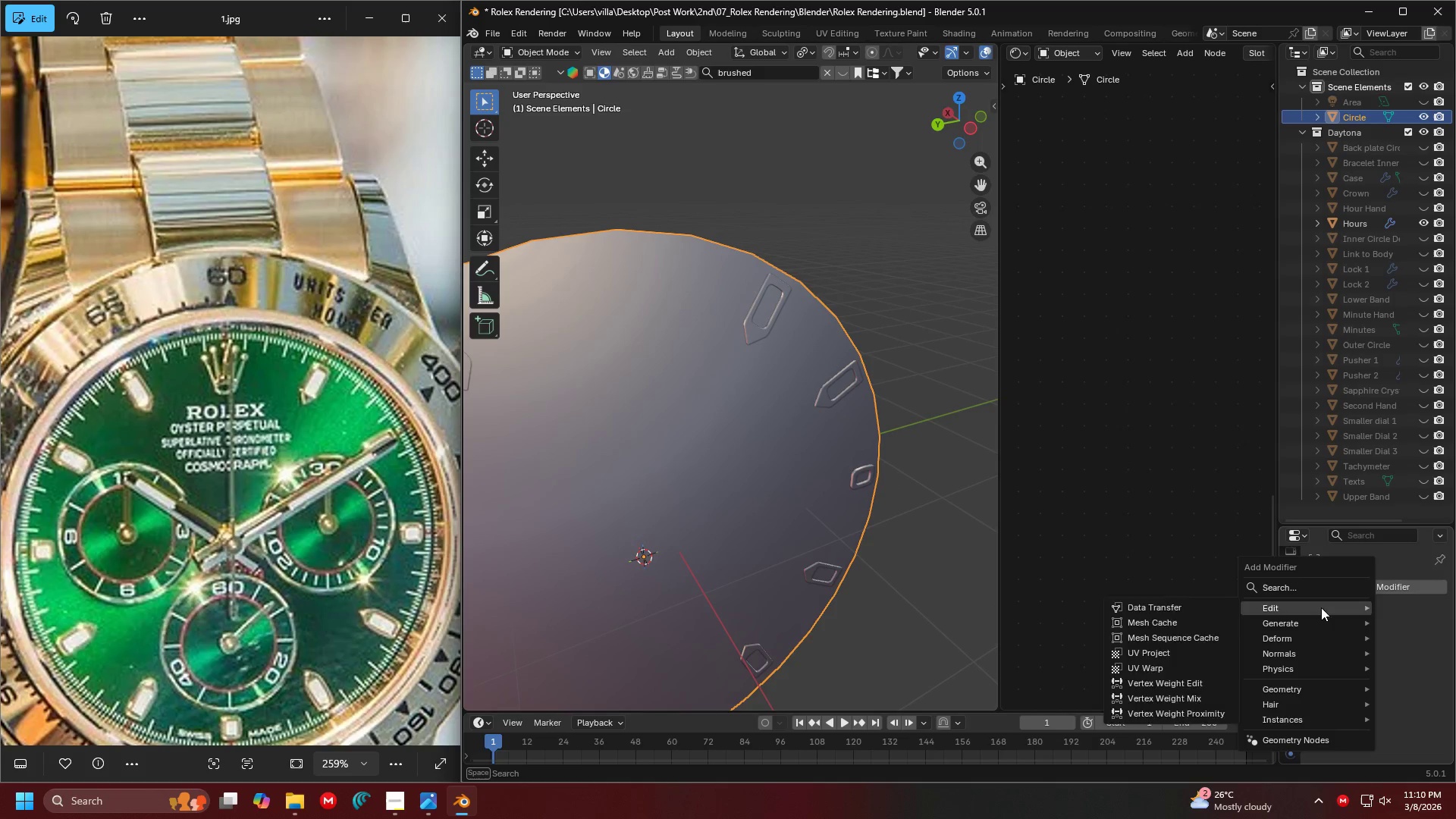 
left_click([1317, 592])
 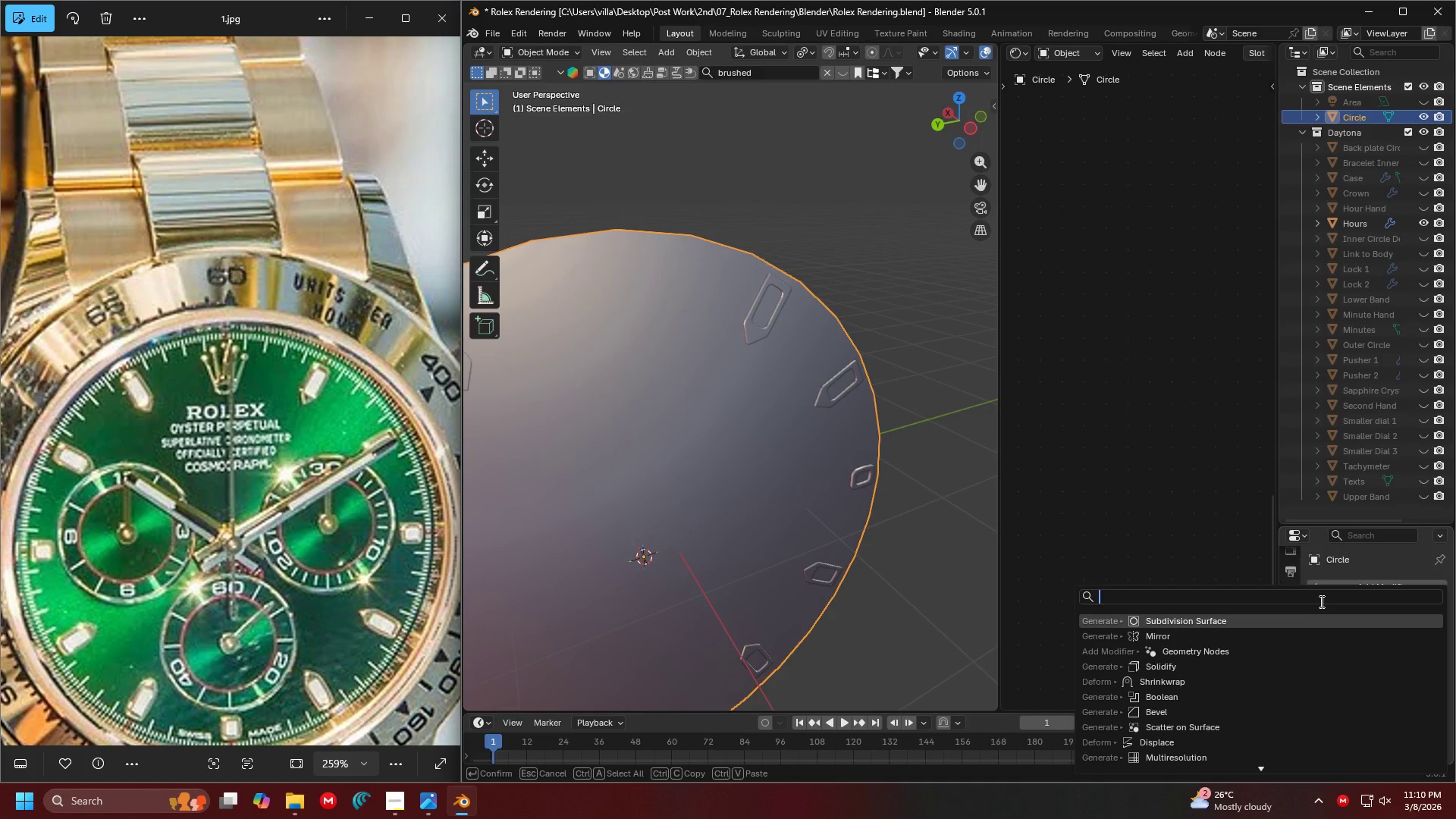 
type(boole)
 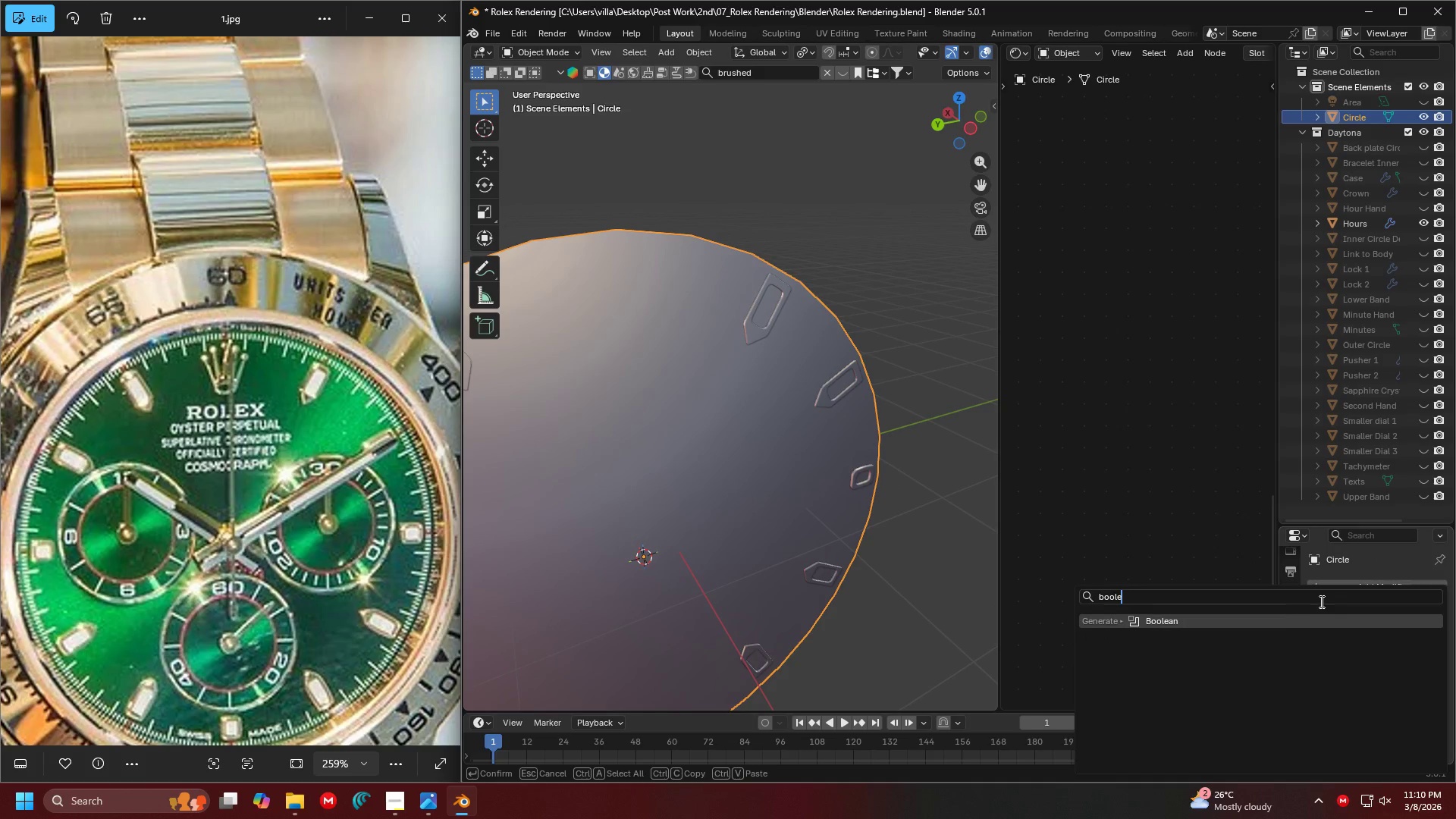 
key(Enter)
 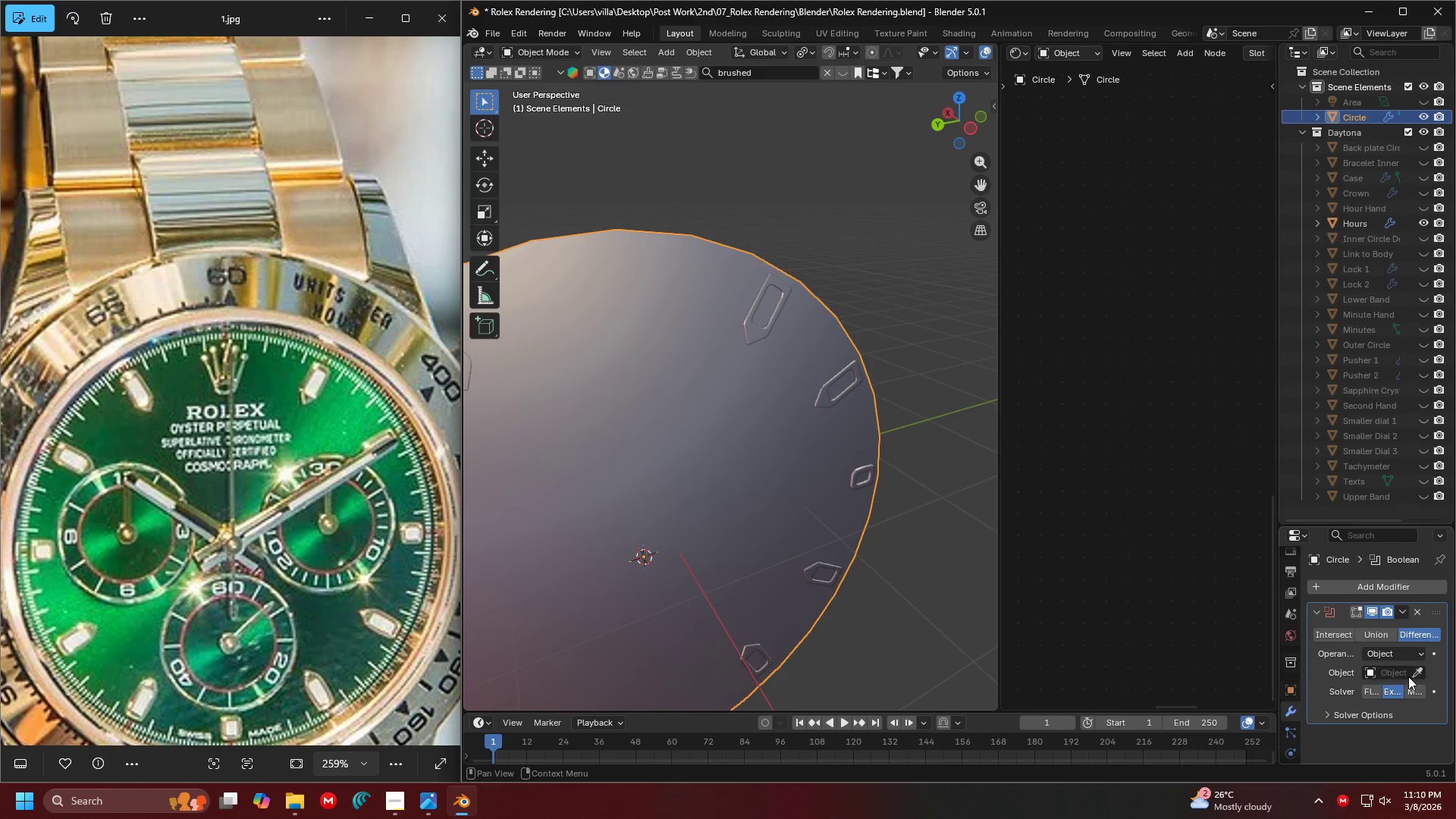 
left_click([1419, 676])
 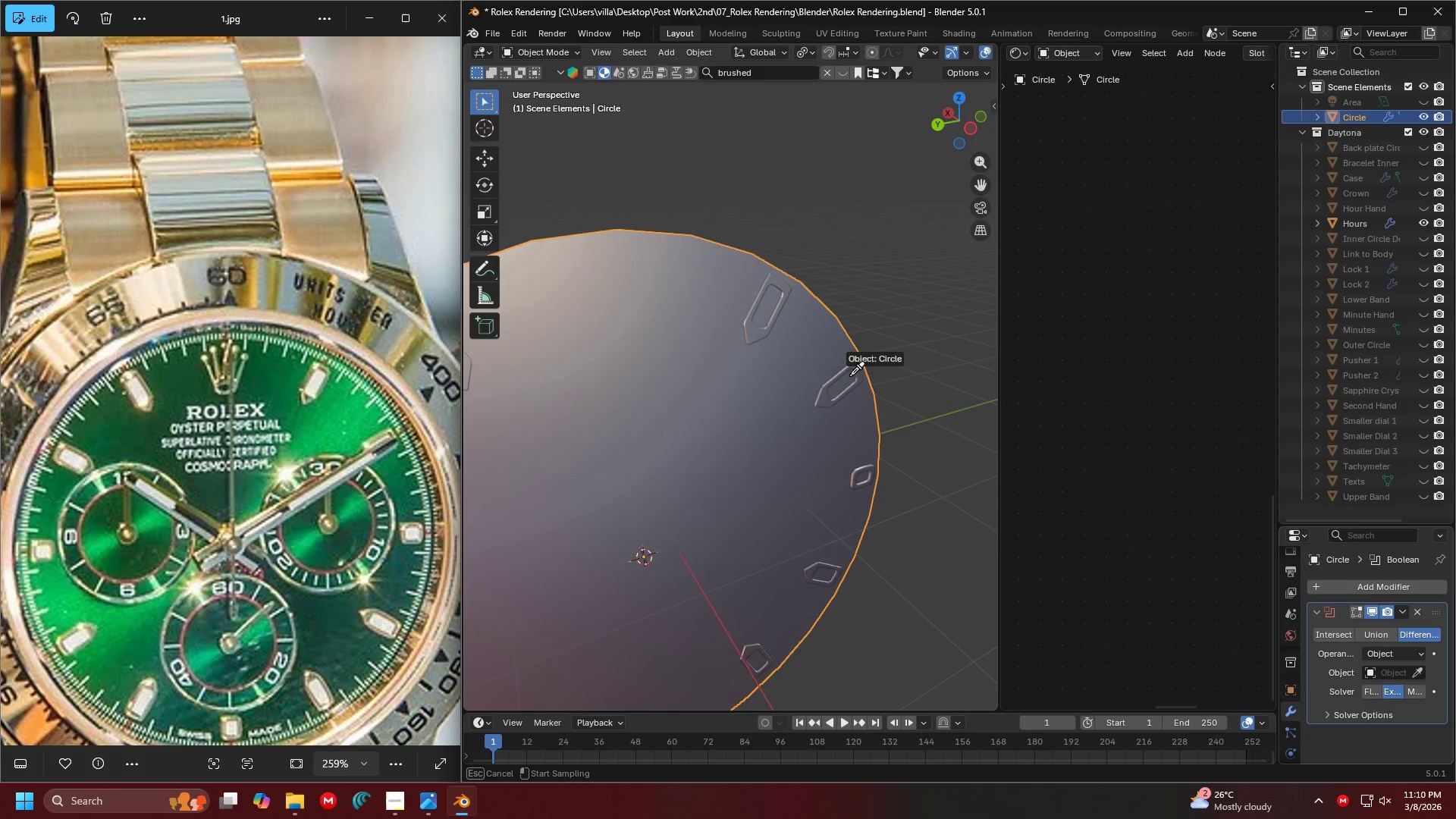 
key(Escape)
 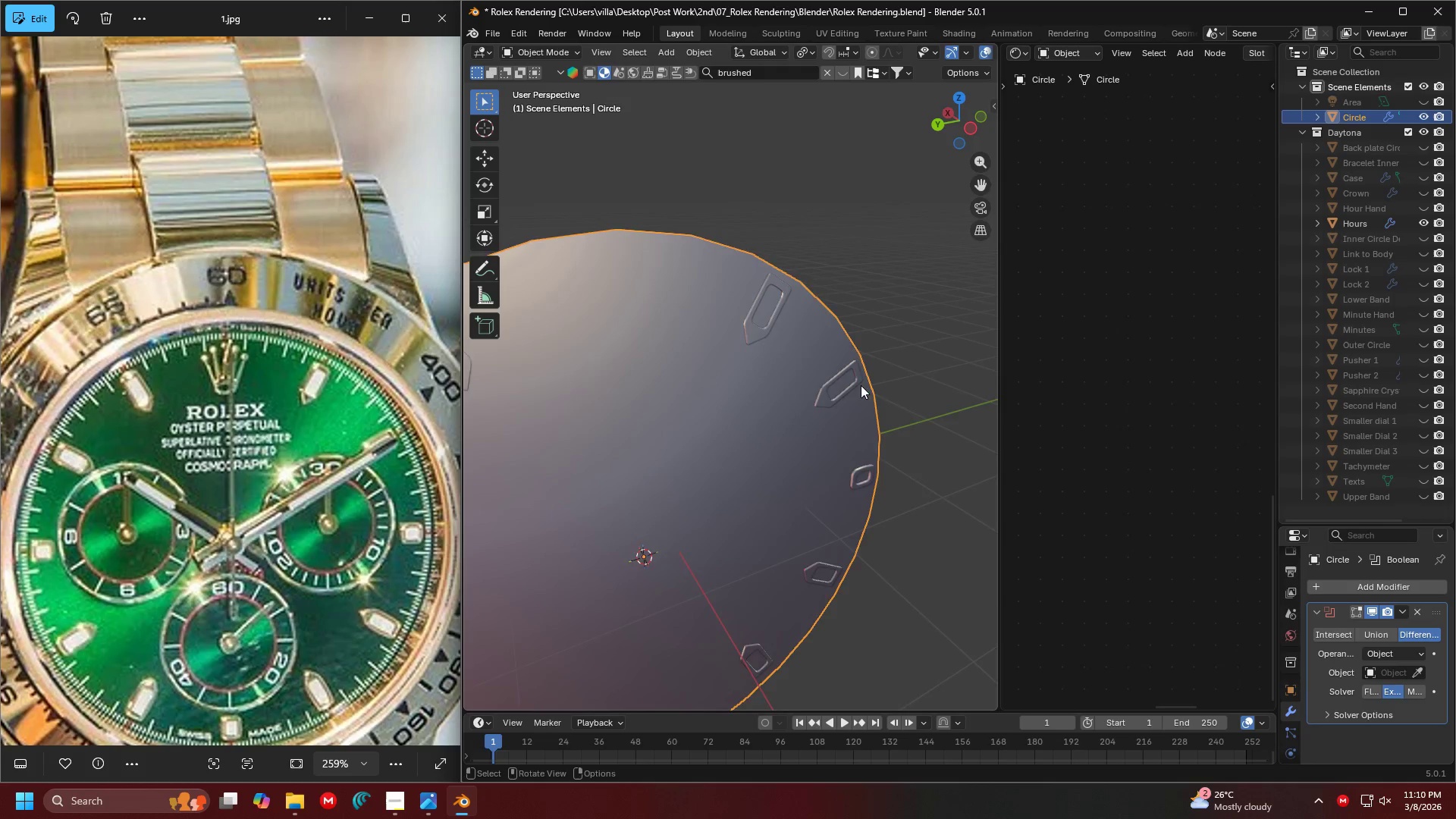 
key(Shift+ShiftLeft)
 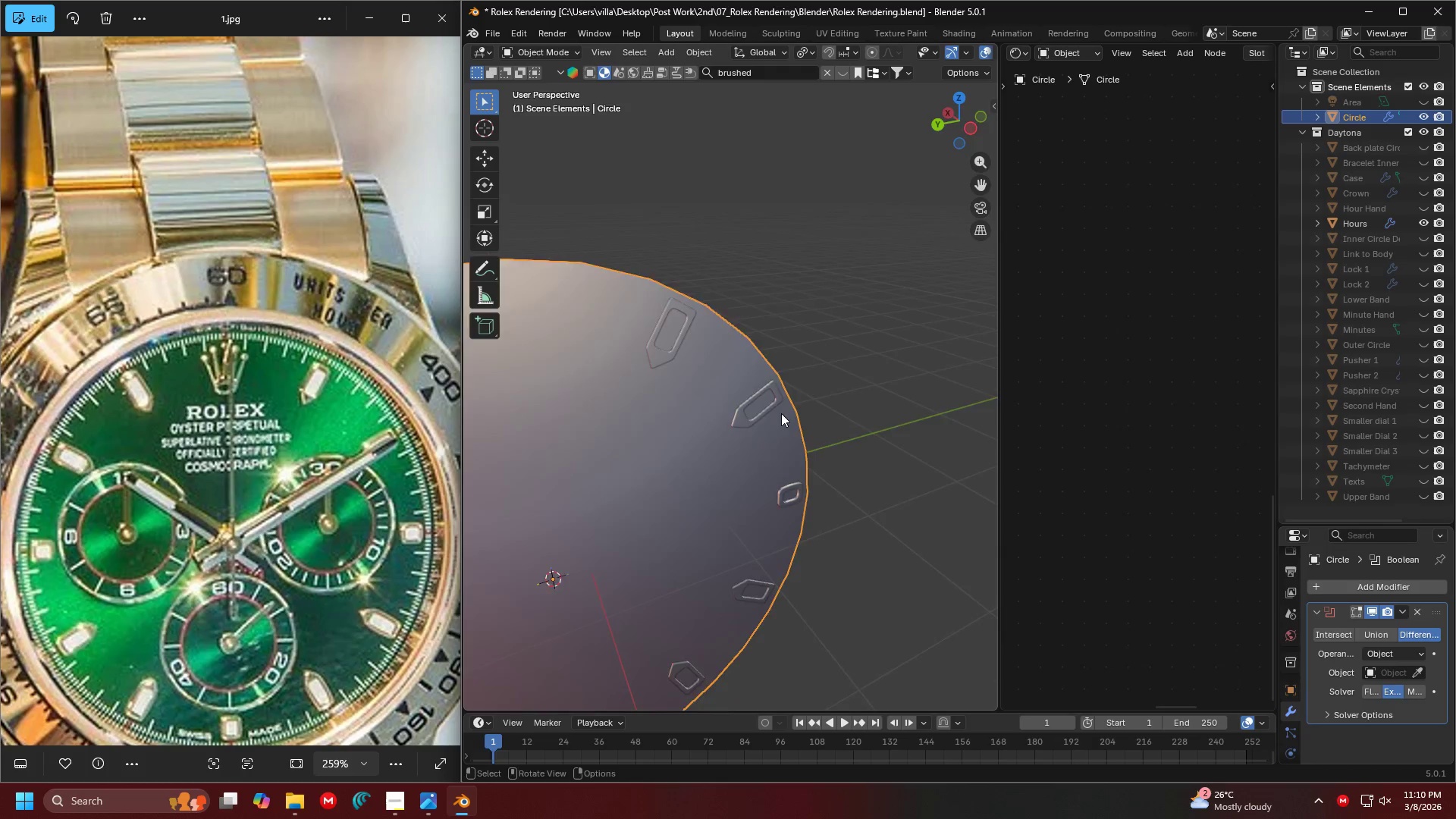 
key(Shift+ShiftLeft)
 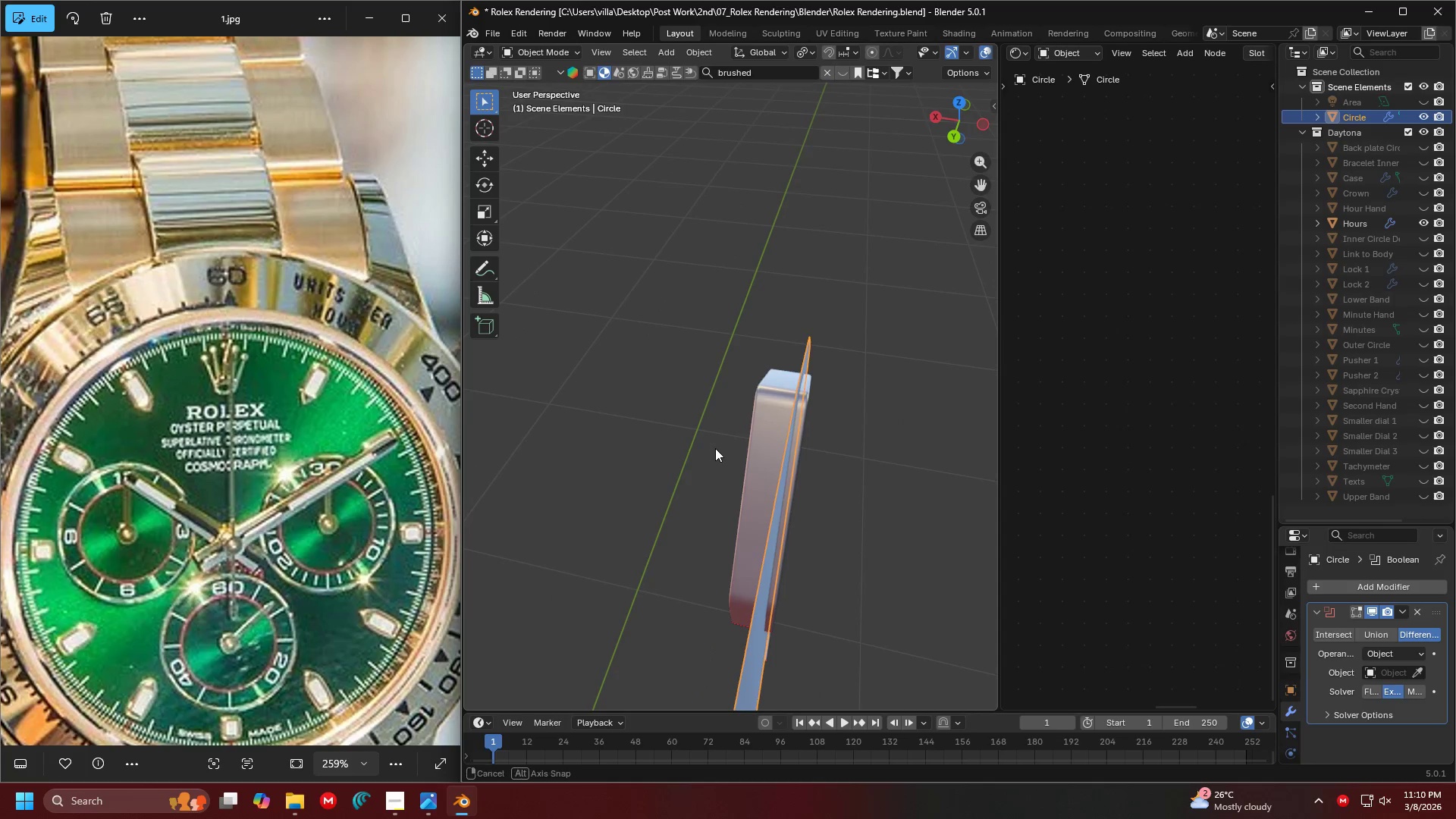 
scroll: coordinate [823, 463], scroll_direction: up, amount: 8.0
 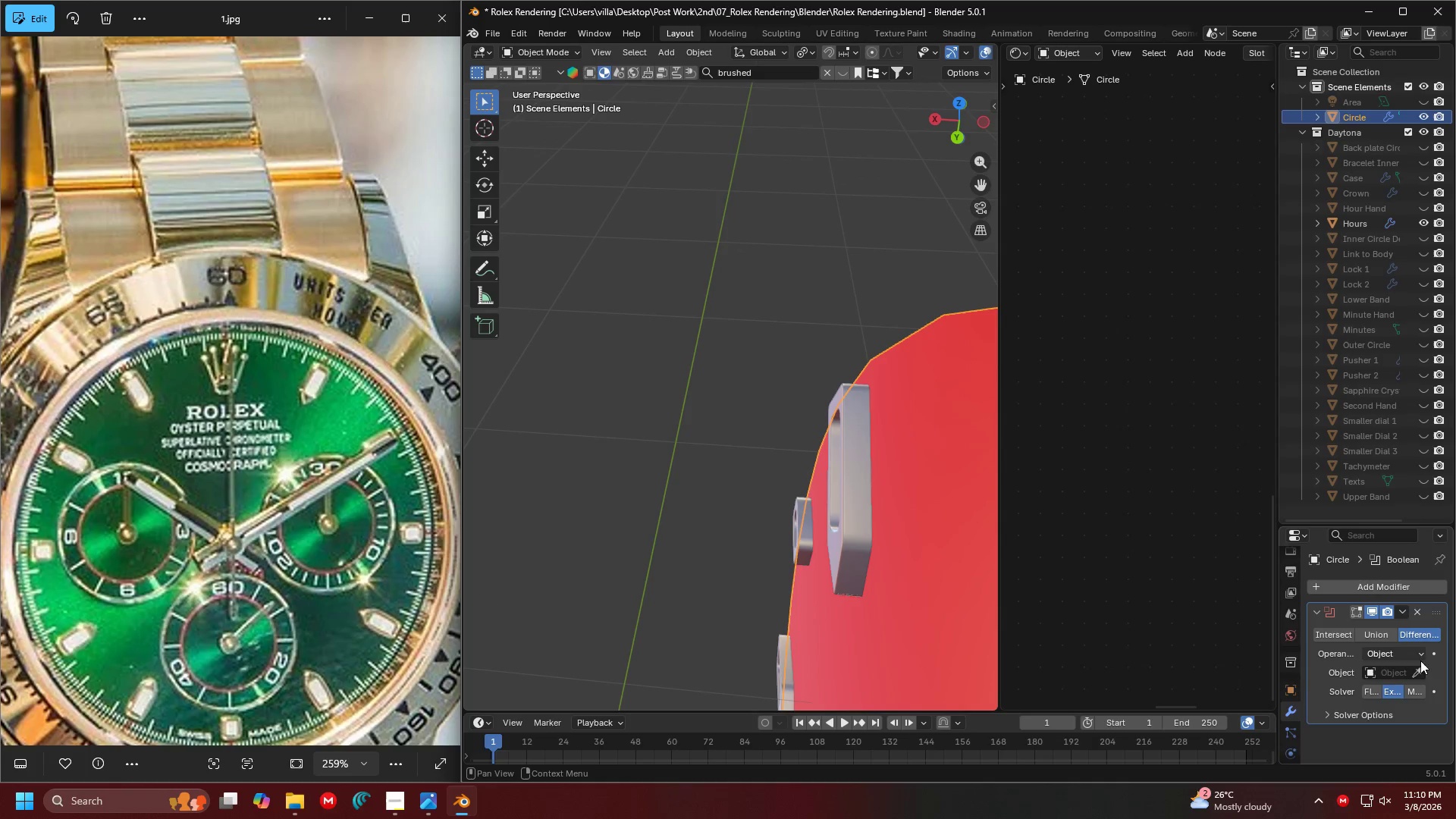 
left_click([1422, 668])
 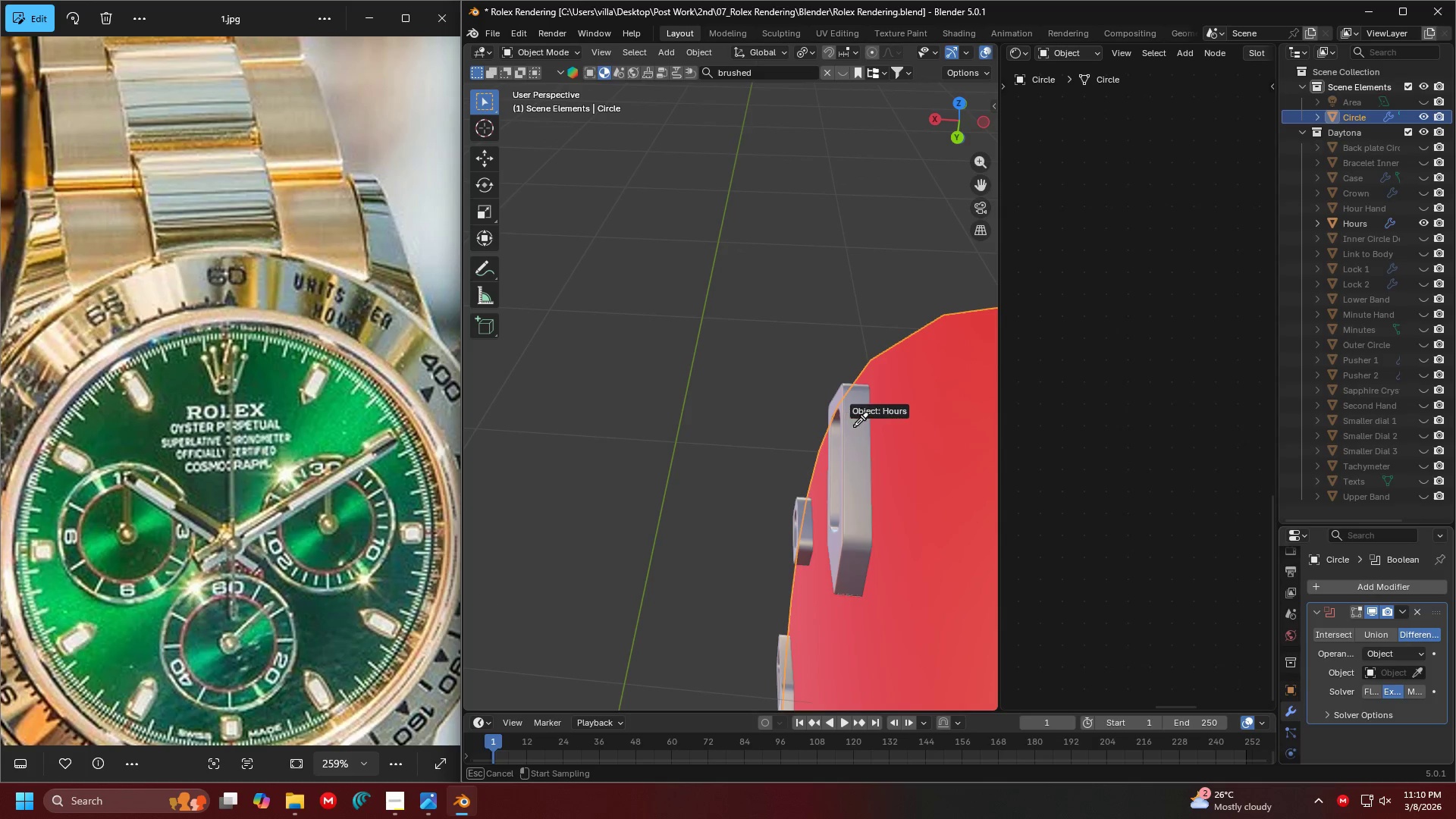 
left_click([854, 412])
 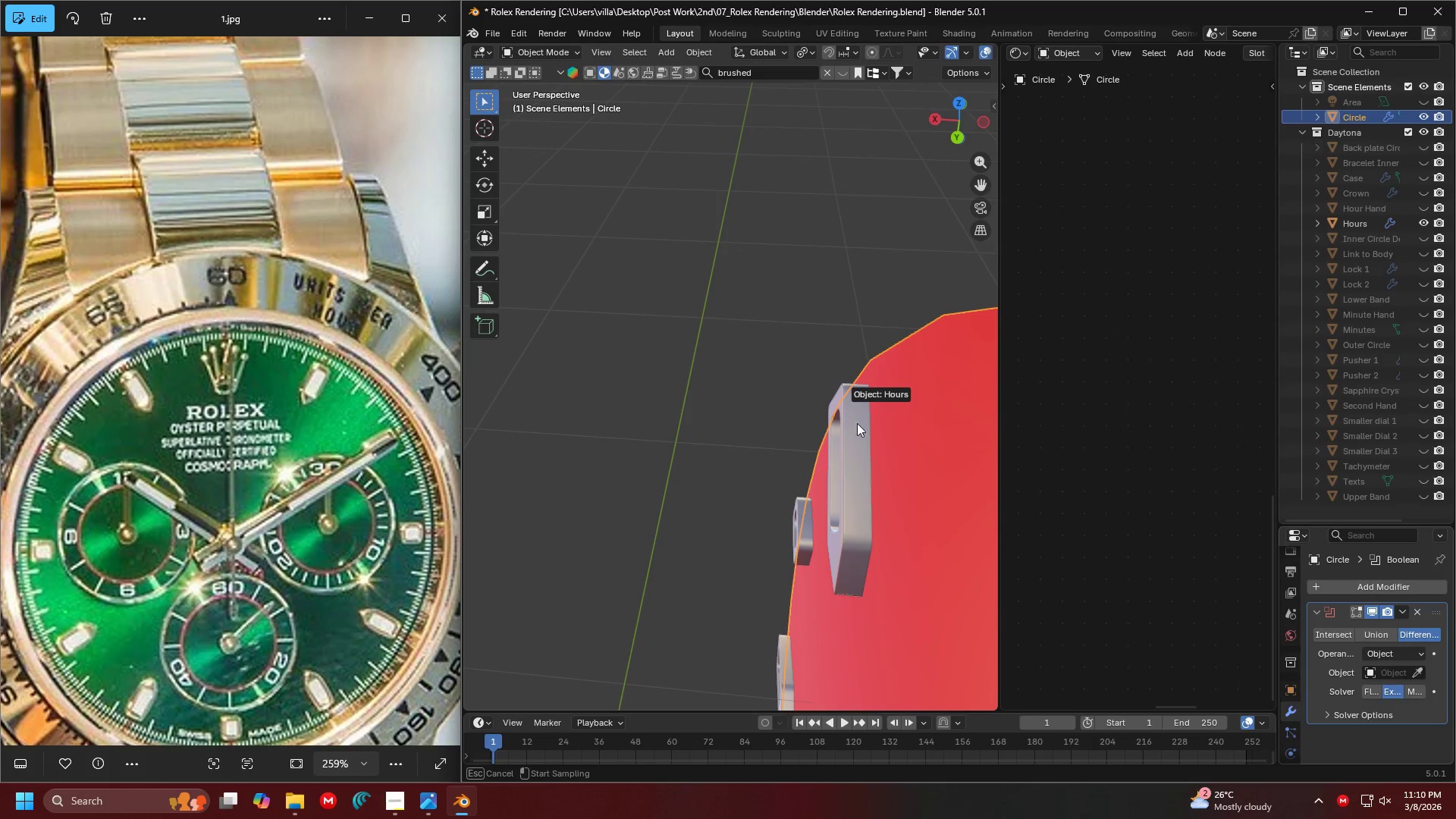 
scroll: coordinate [853, 500], scroll_direction: down, amount: 7.0
 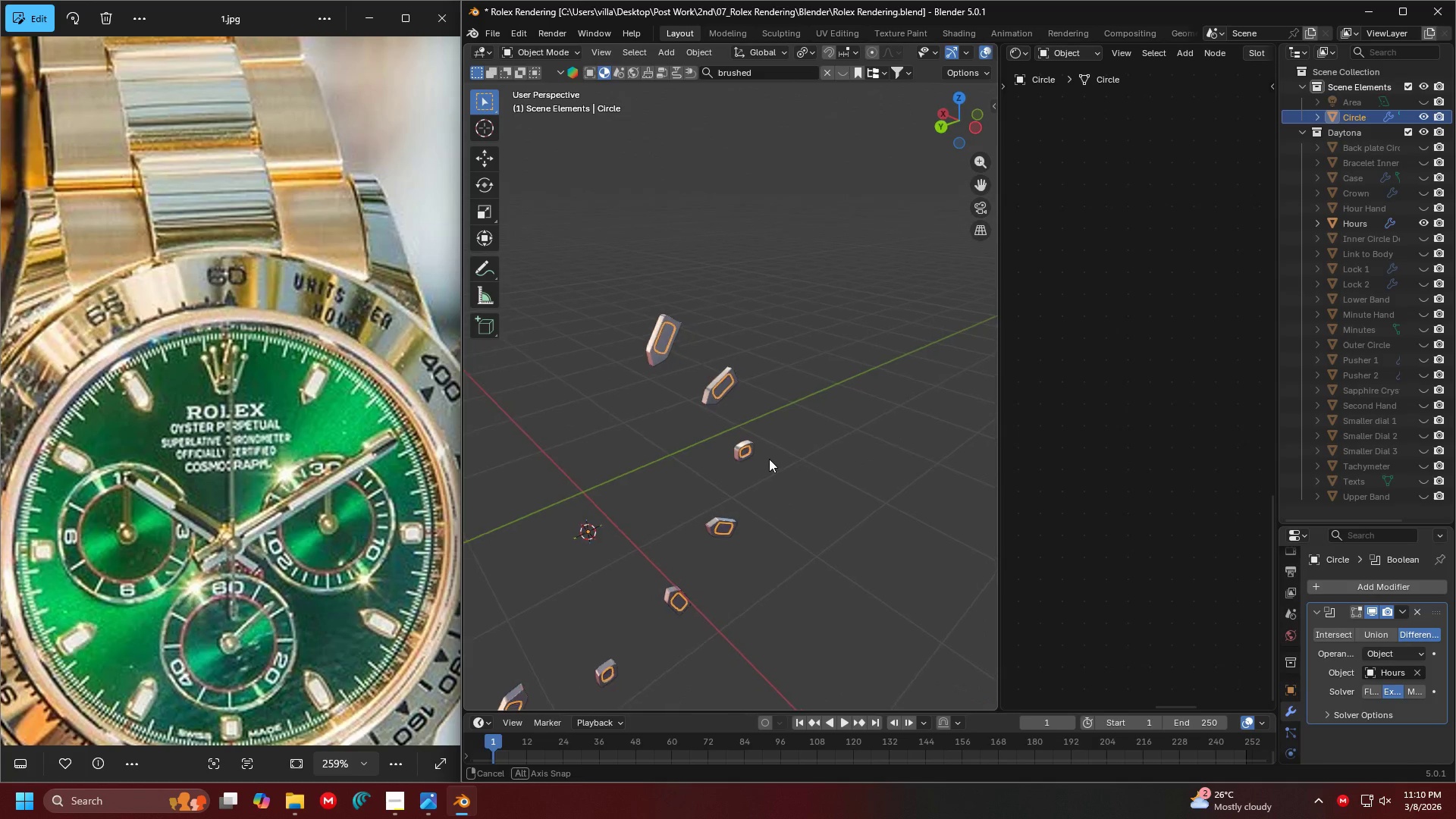 
key(Shift+ShiftLeft)
 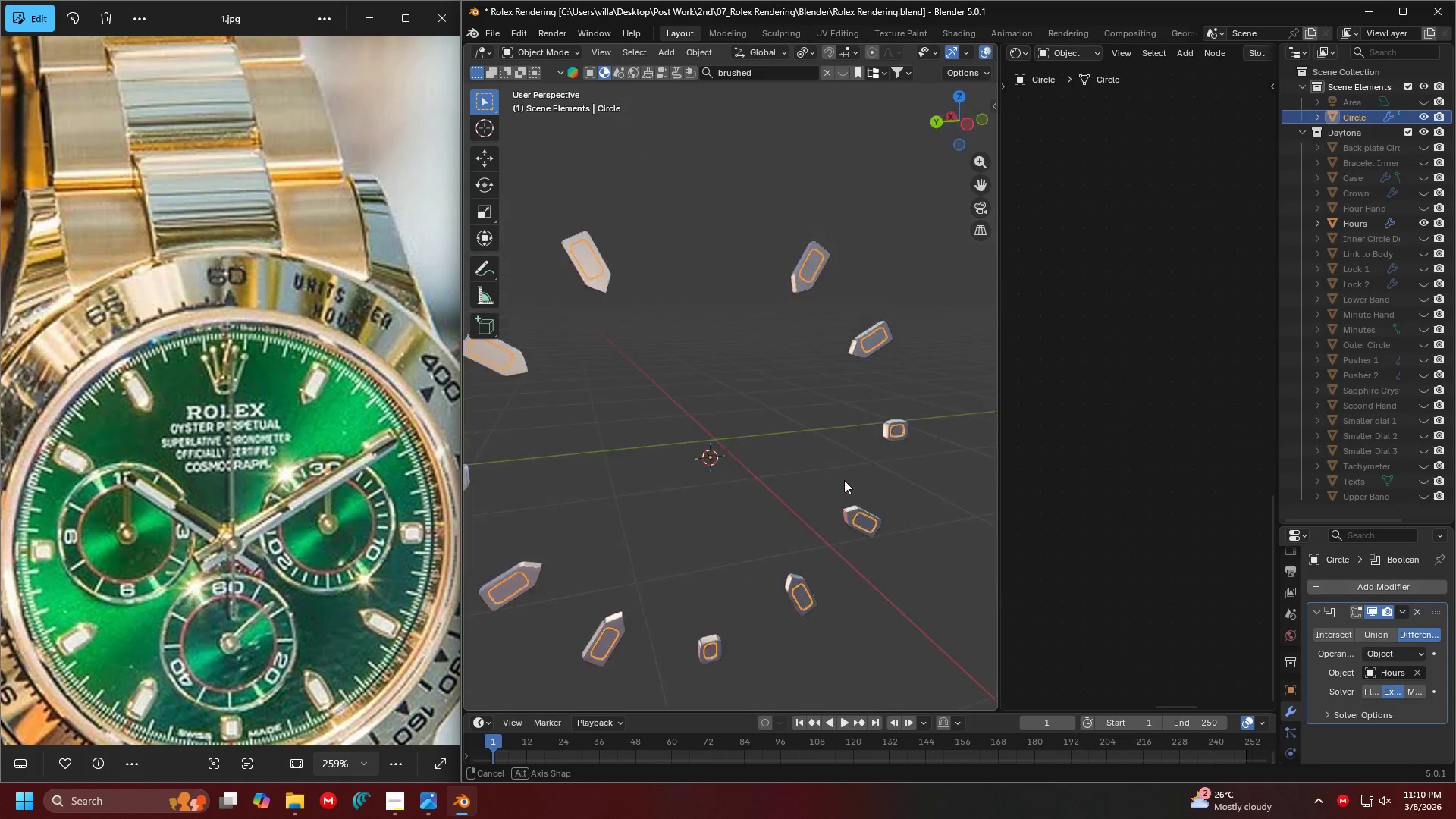 
key(Shift+ShiftLeft)
 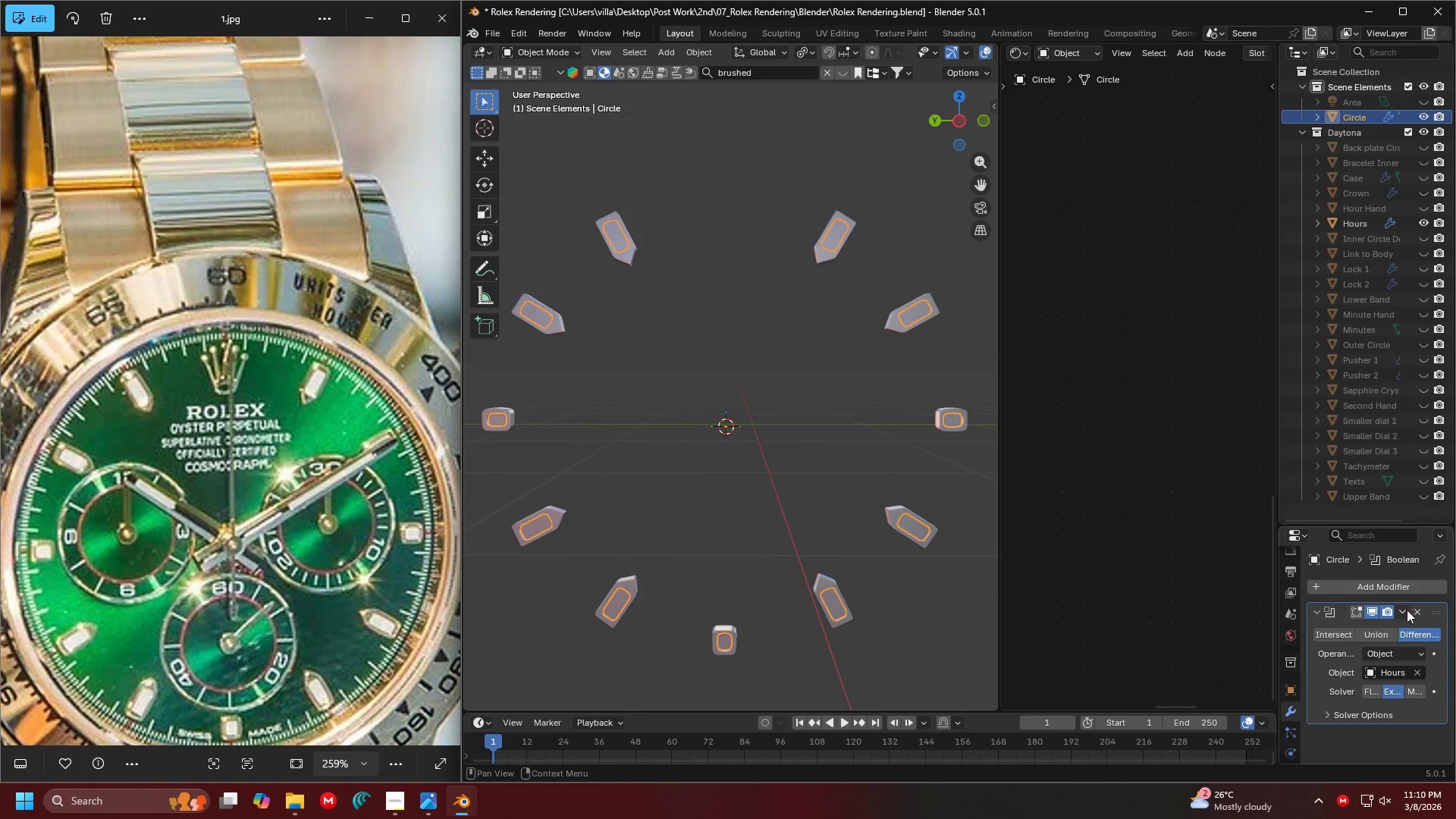 
double_click([1392, 625])
 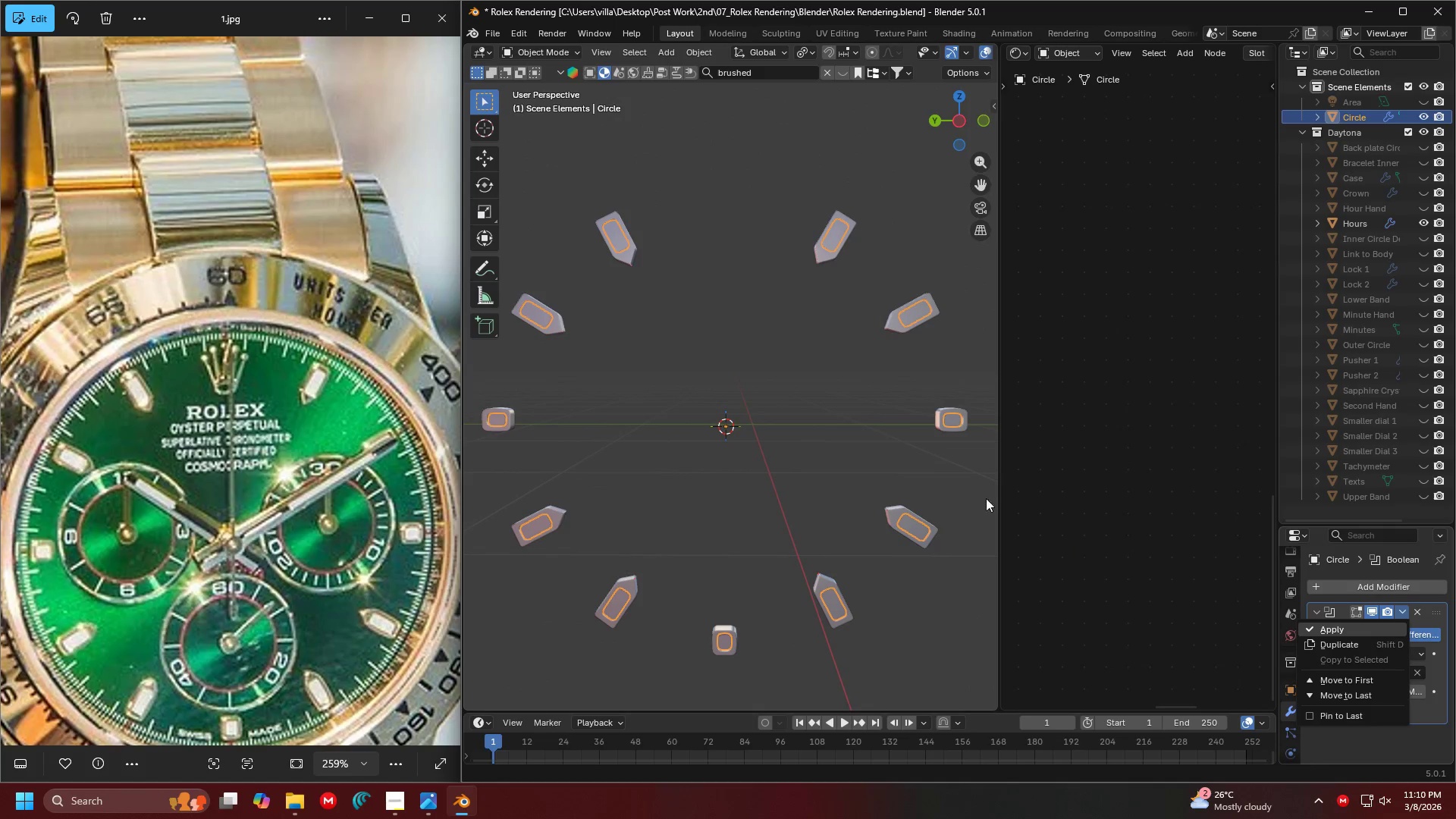 
hold_key(key=ShiftLeft, duration=0.31)
 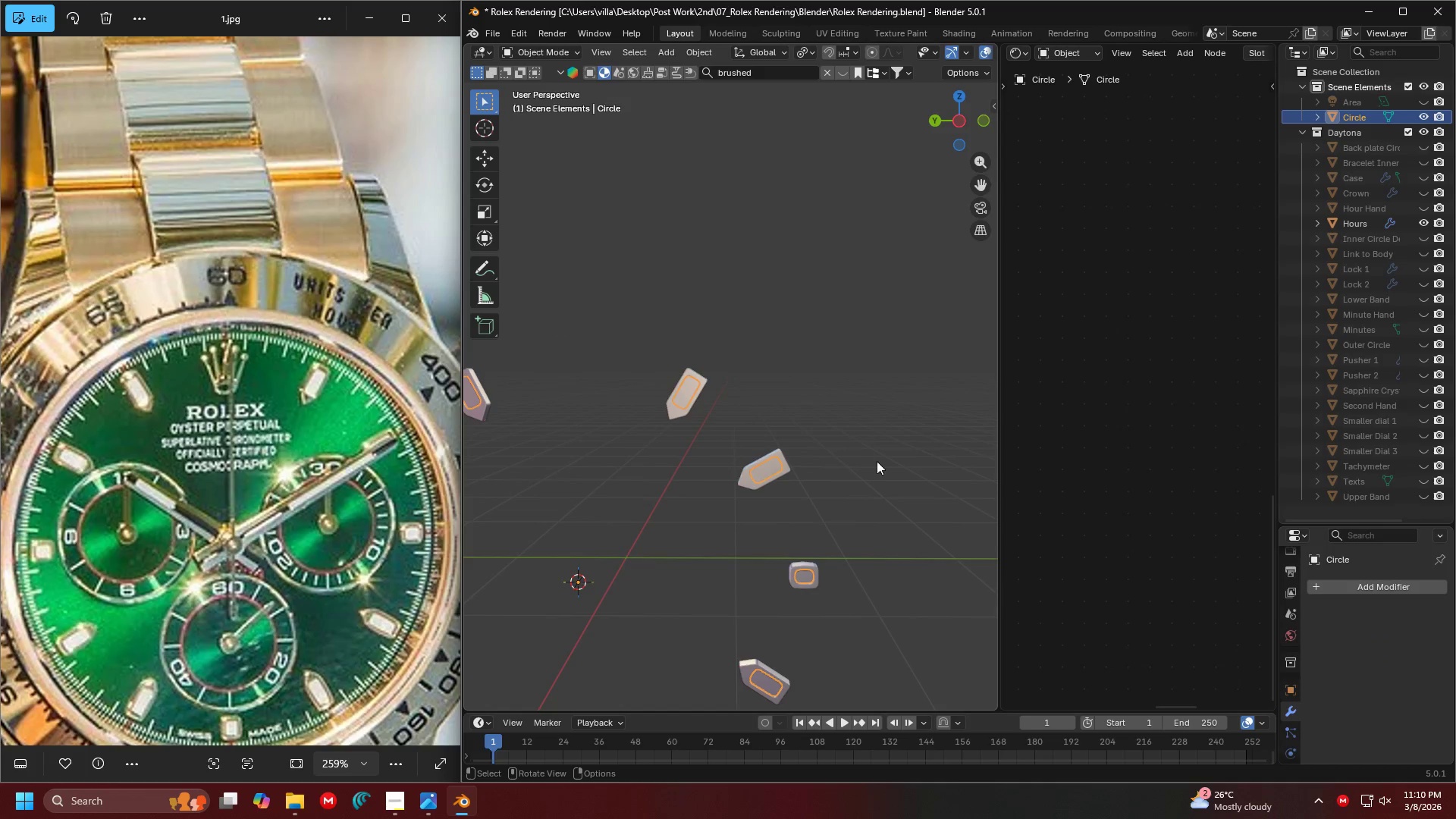 
key(Tab)
 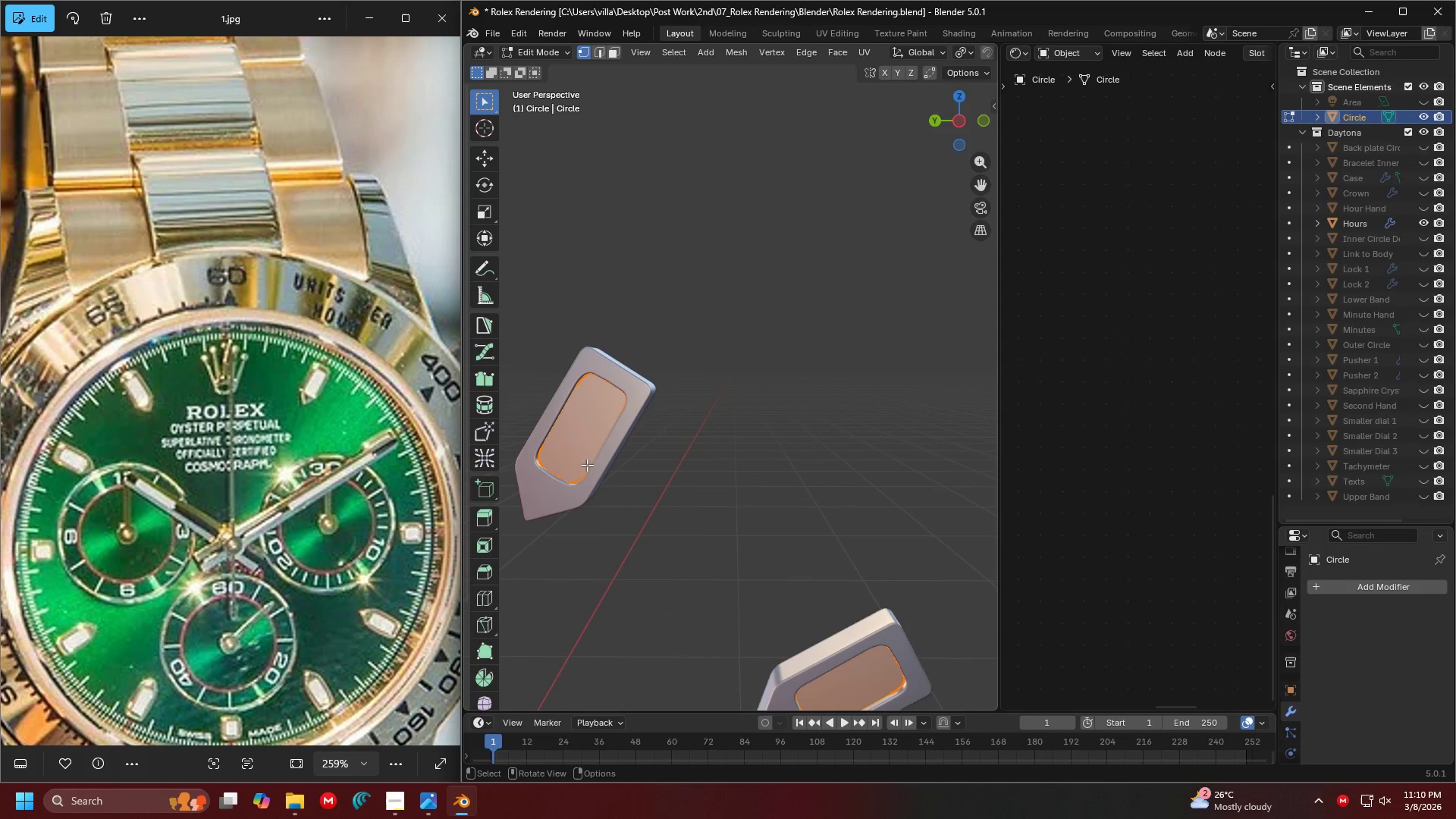 
scroll: coordinate [817, 459], scroll_direction: up, amount: 4.0
 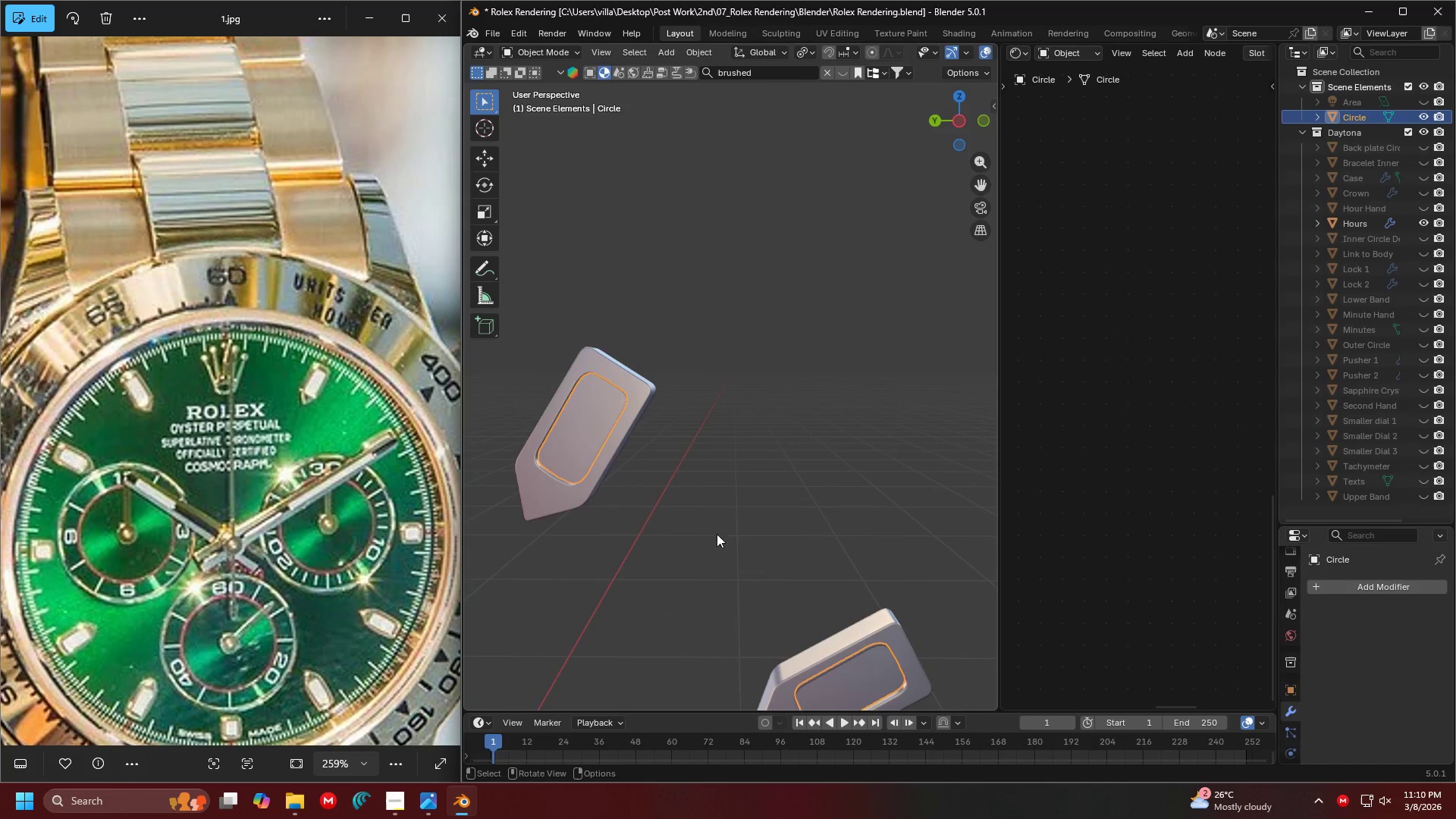 
left_click([578, 442])
 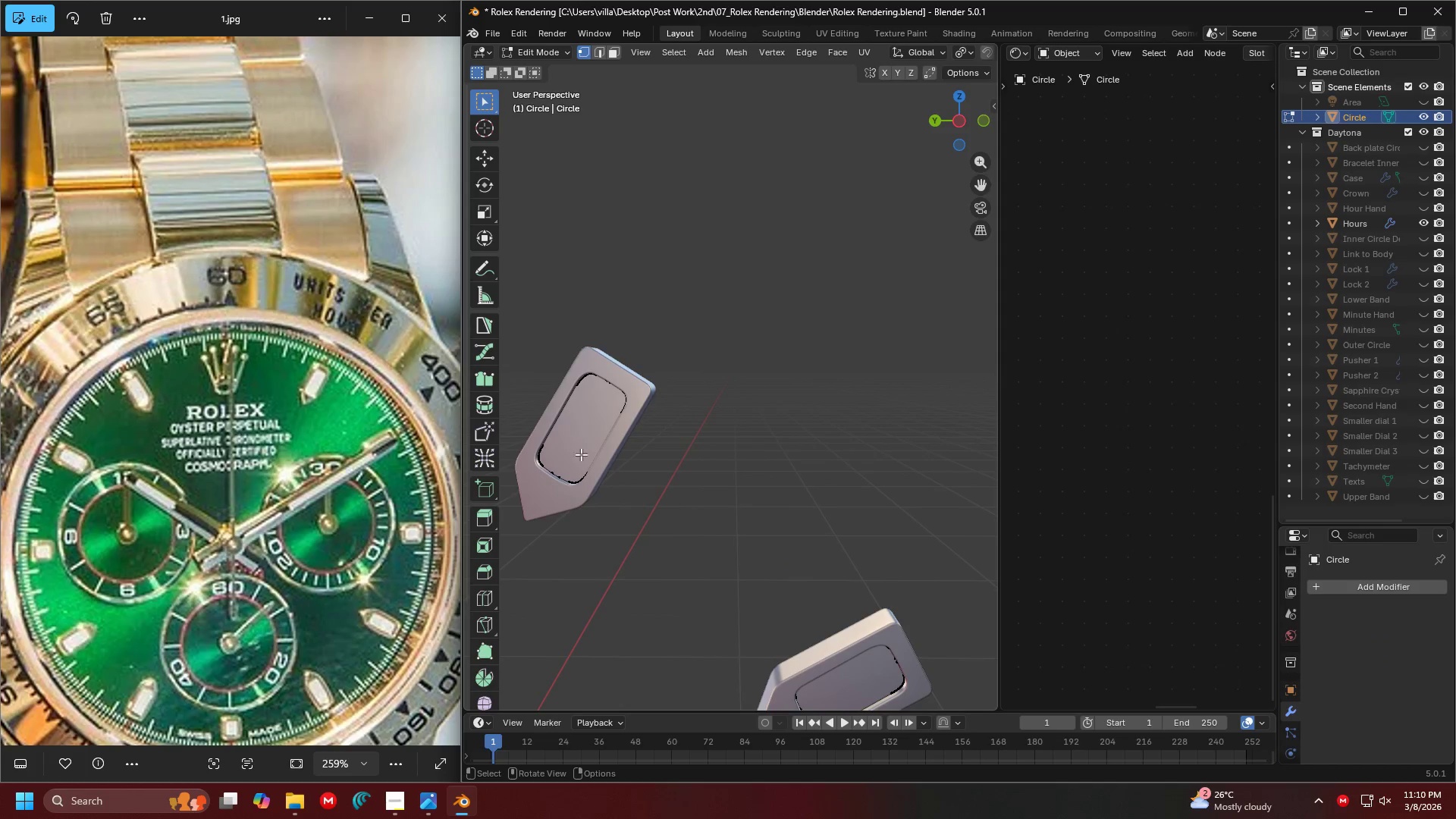 
key(A)
 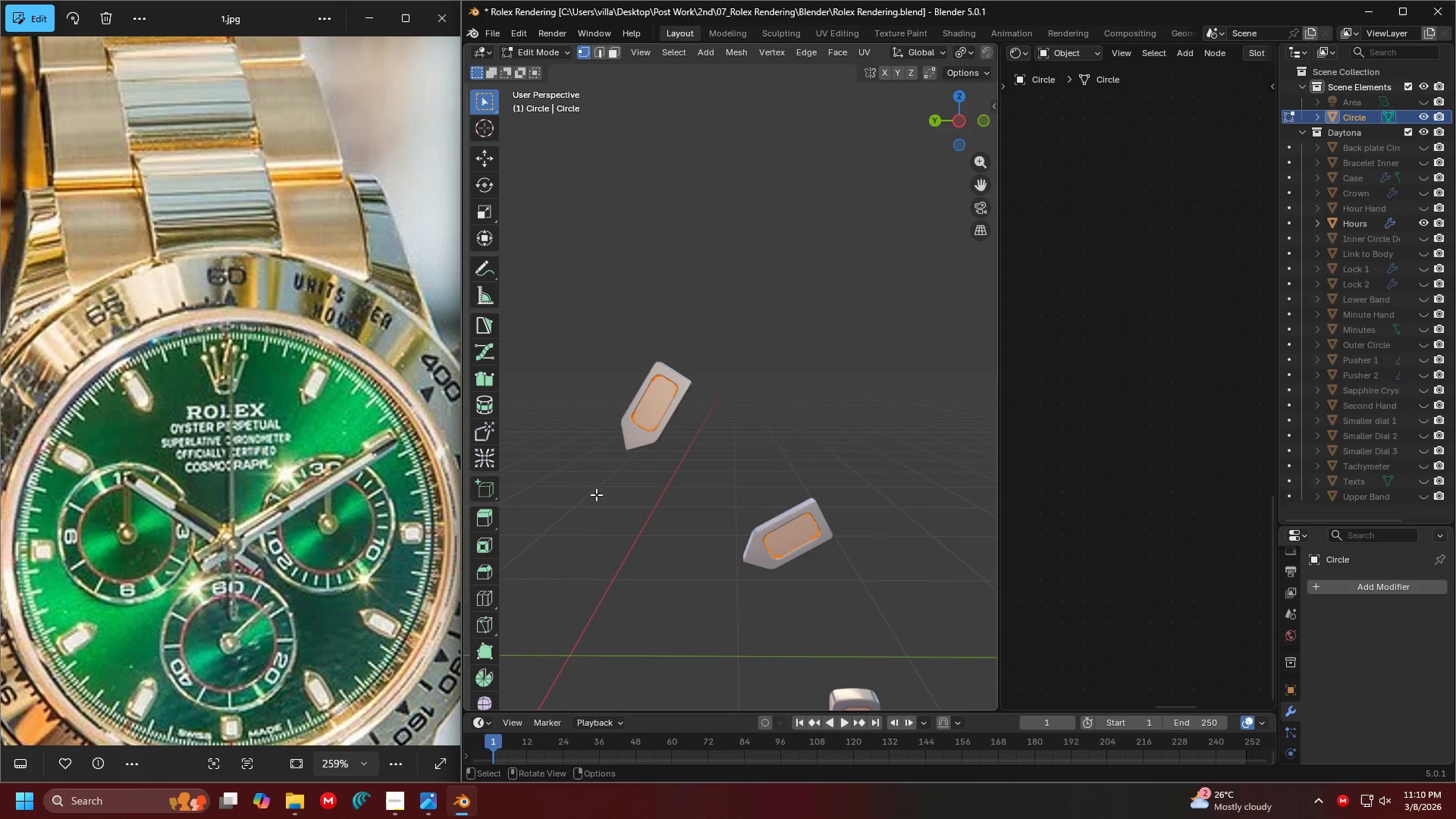 
key(Shift+ShiftLeft)
 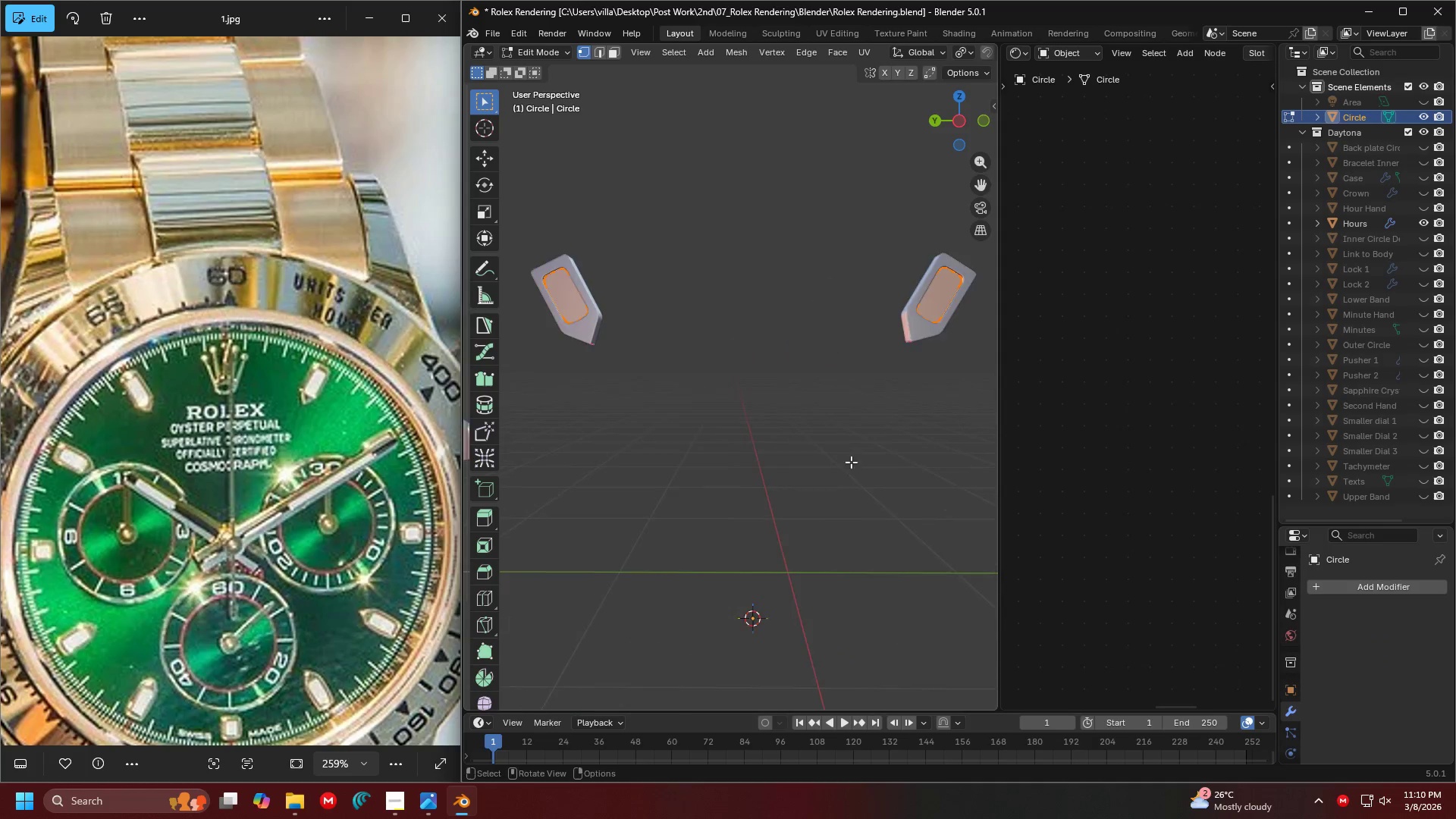 
scroll: coordinate [585, 472], scroll_direction: down, amount: 2.0
 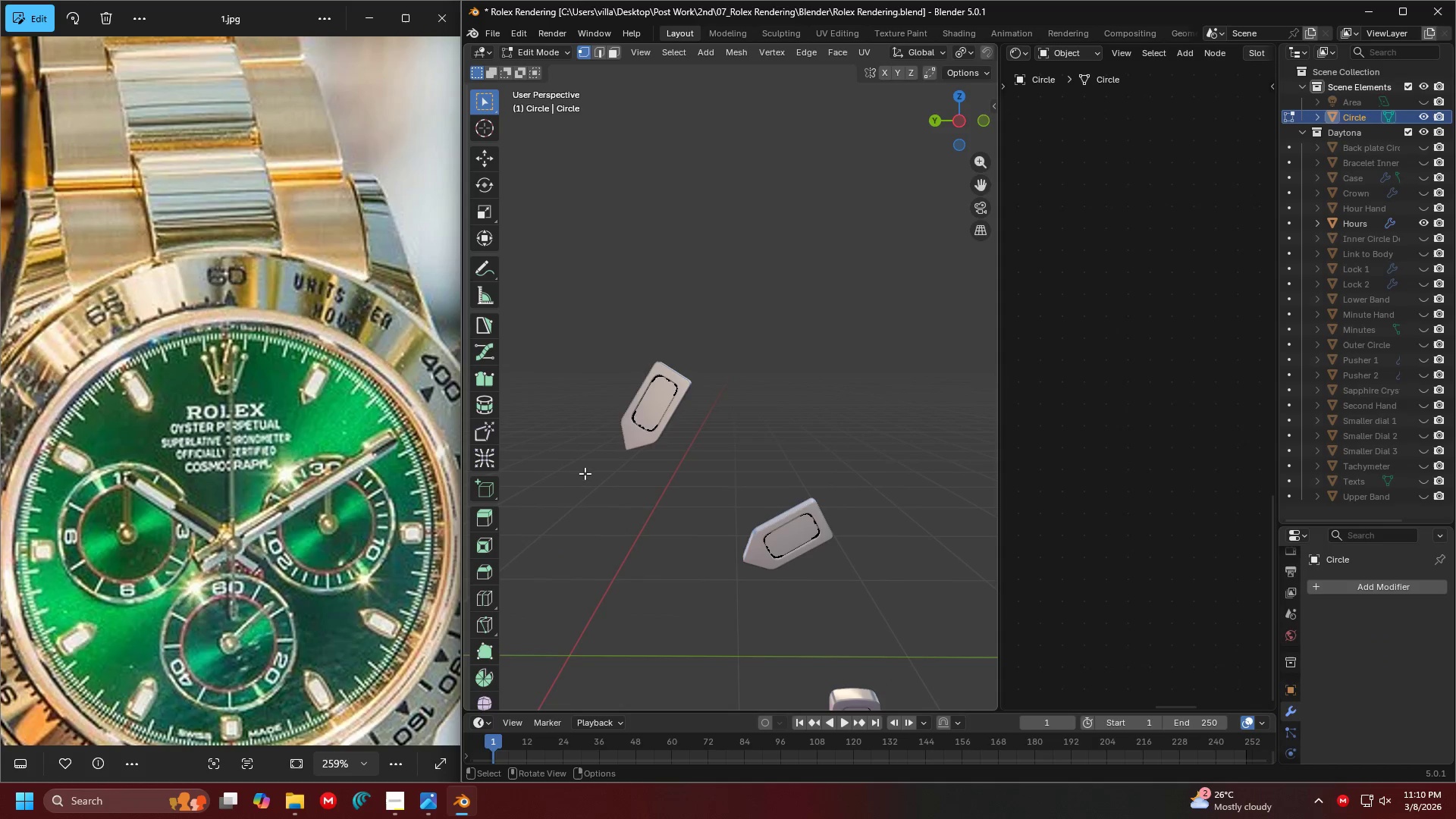 
key(Tab)
 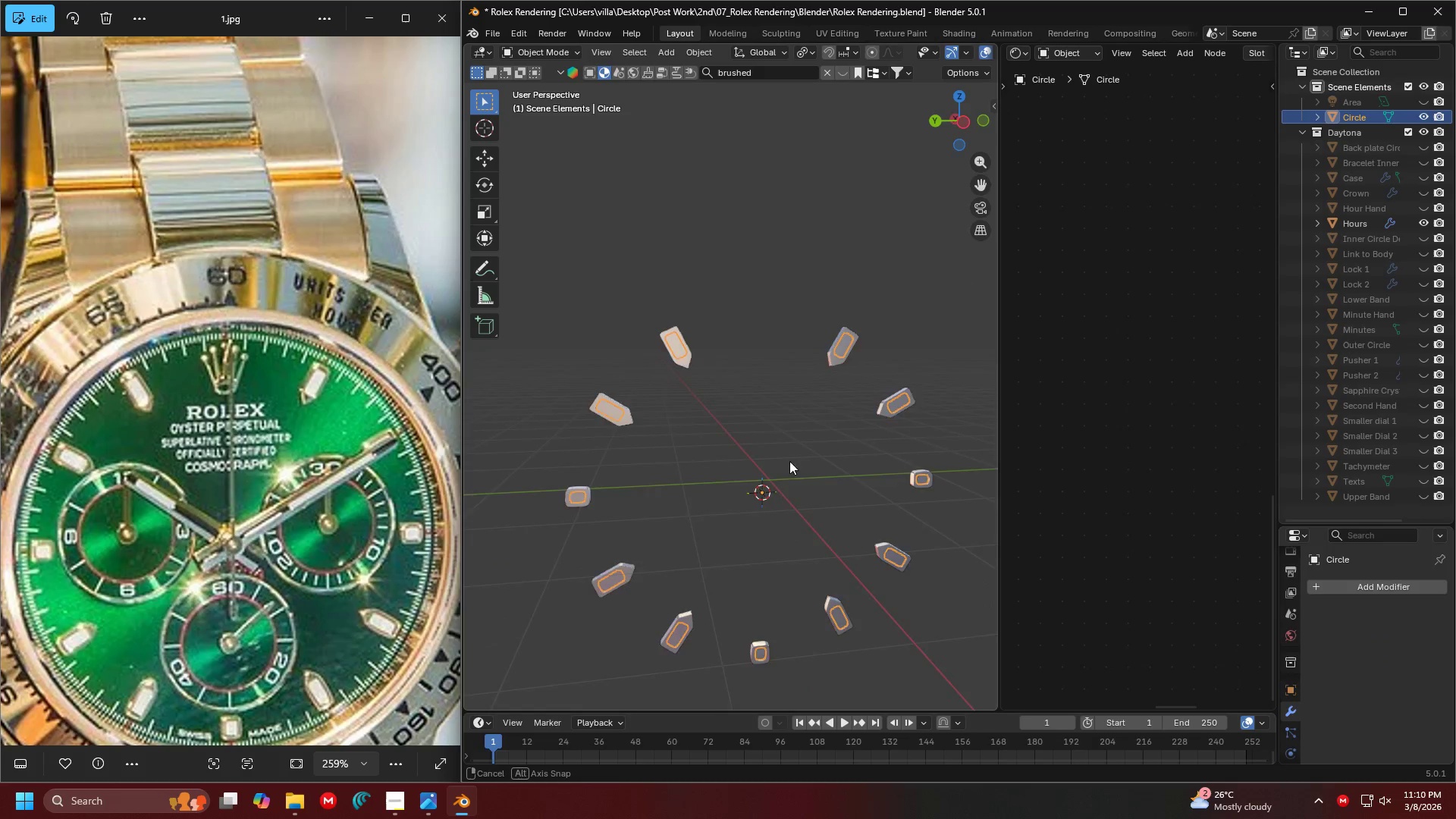 
scroll: coordinate [829, 460], scroll_direction: down, amount: 3.0
 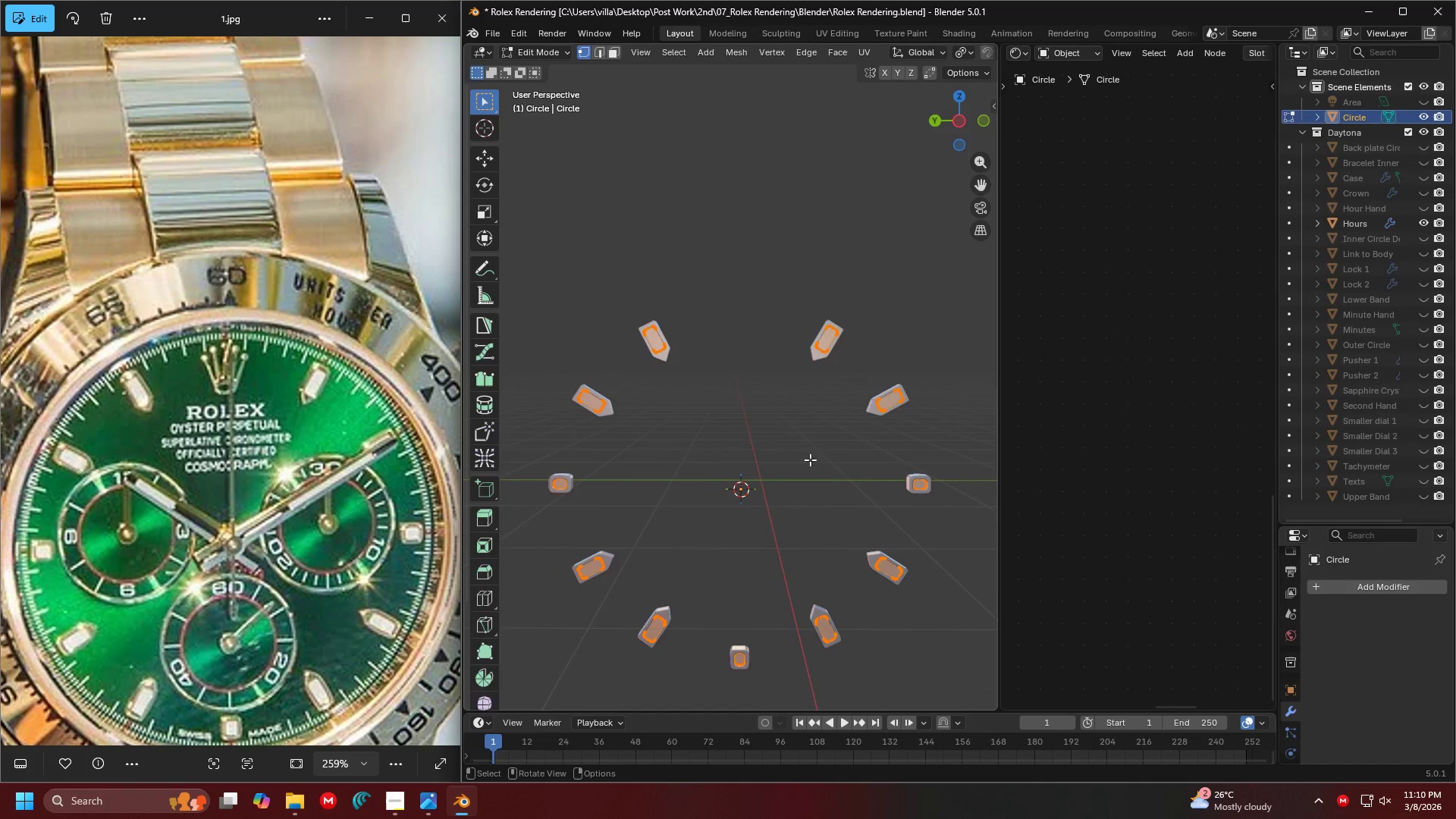 
scroll: coordinate [823, 474], scroll_direction: up, amount: 2.0
 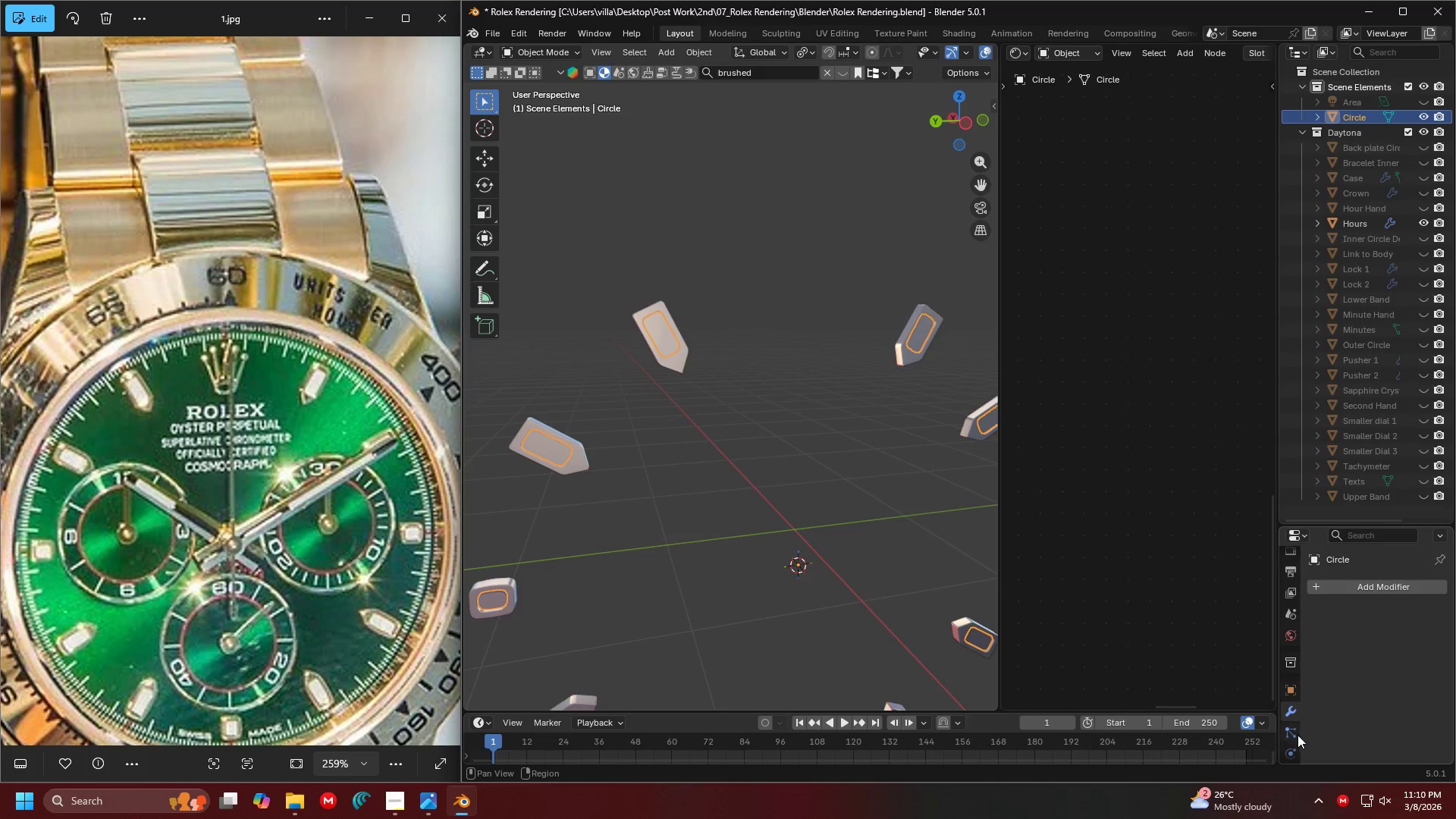 
scroll: coordinate [1294, 731], scroll_direction: down, amount: 5.0
 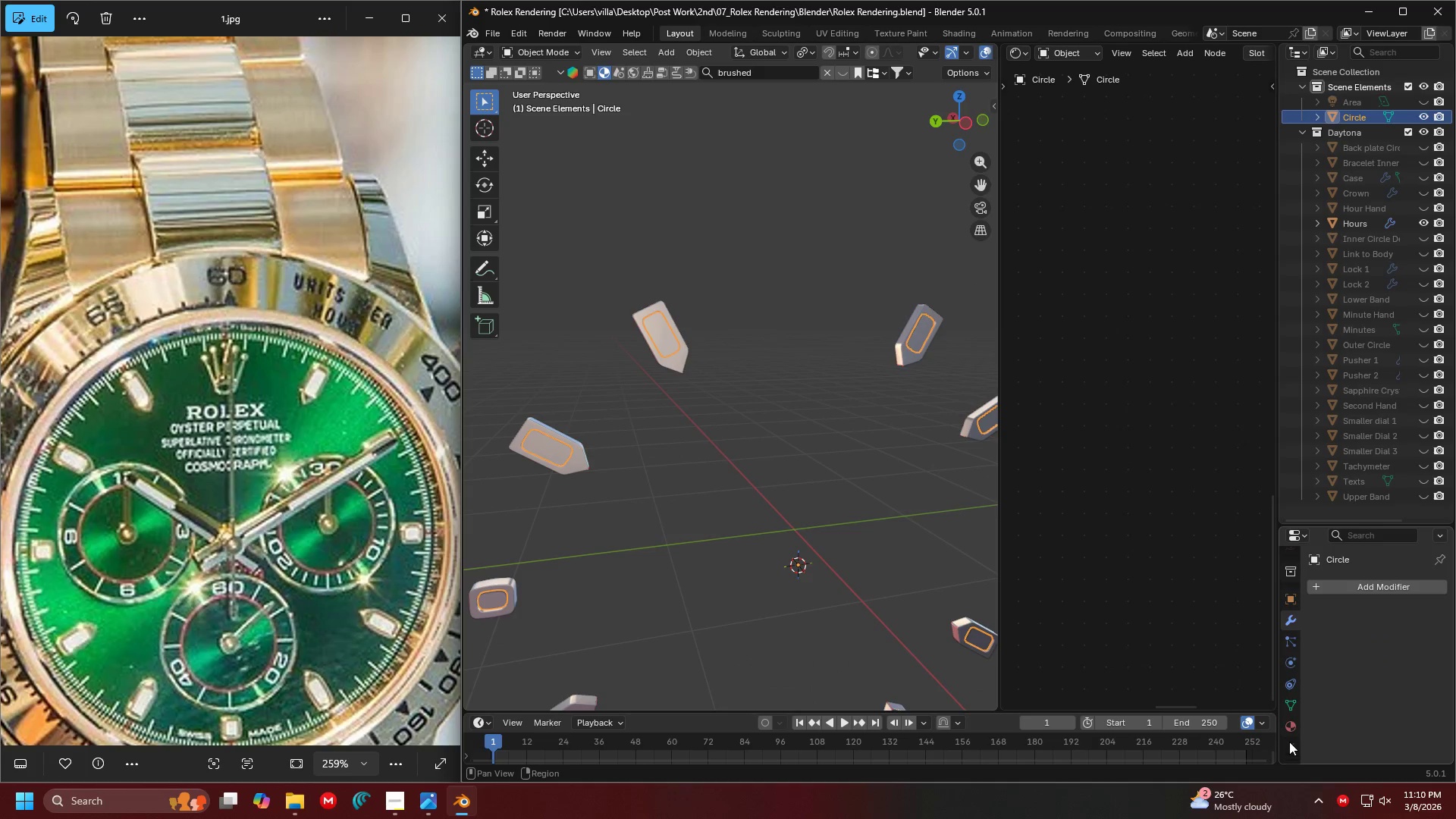 
left_click([1291, 724])
 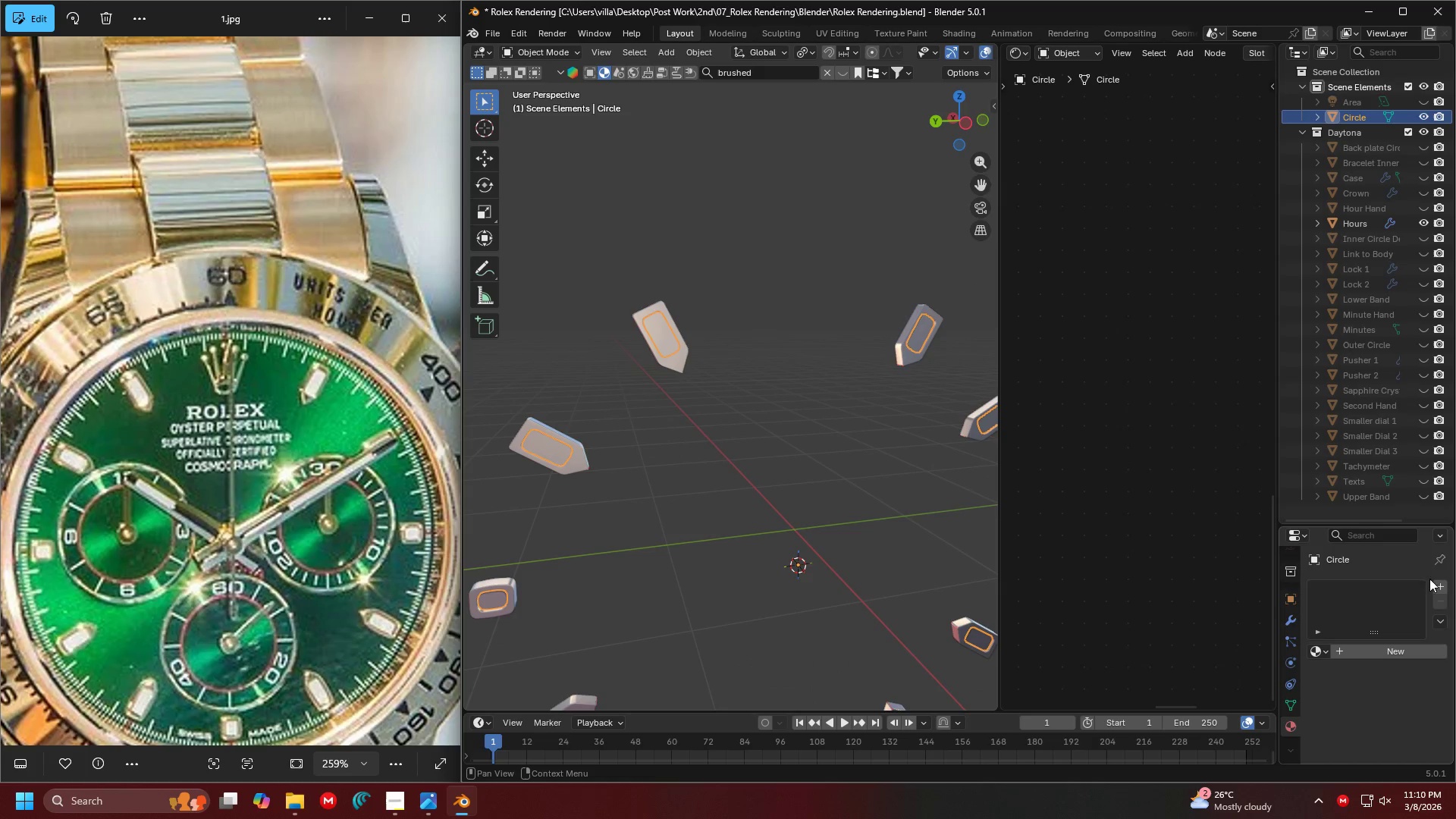 
left_click([1442, 588])
 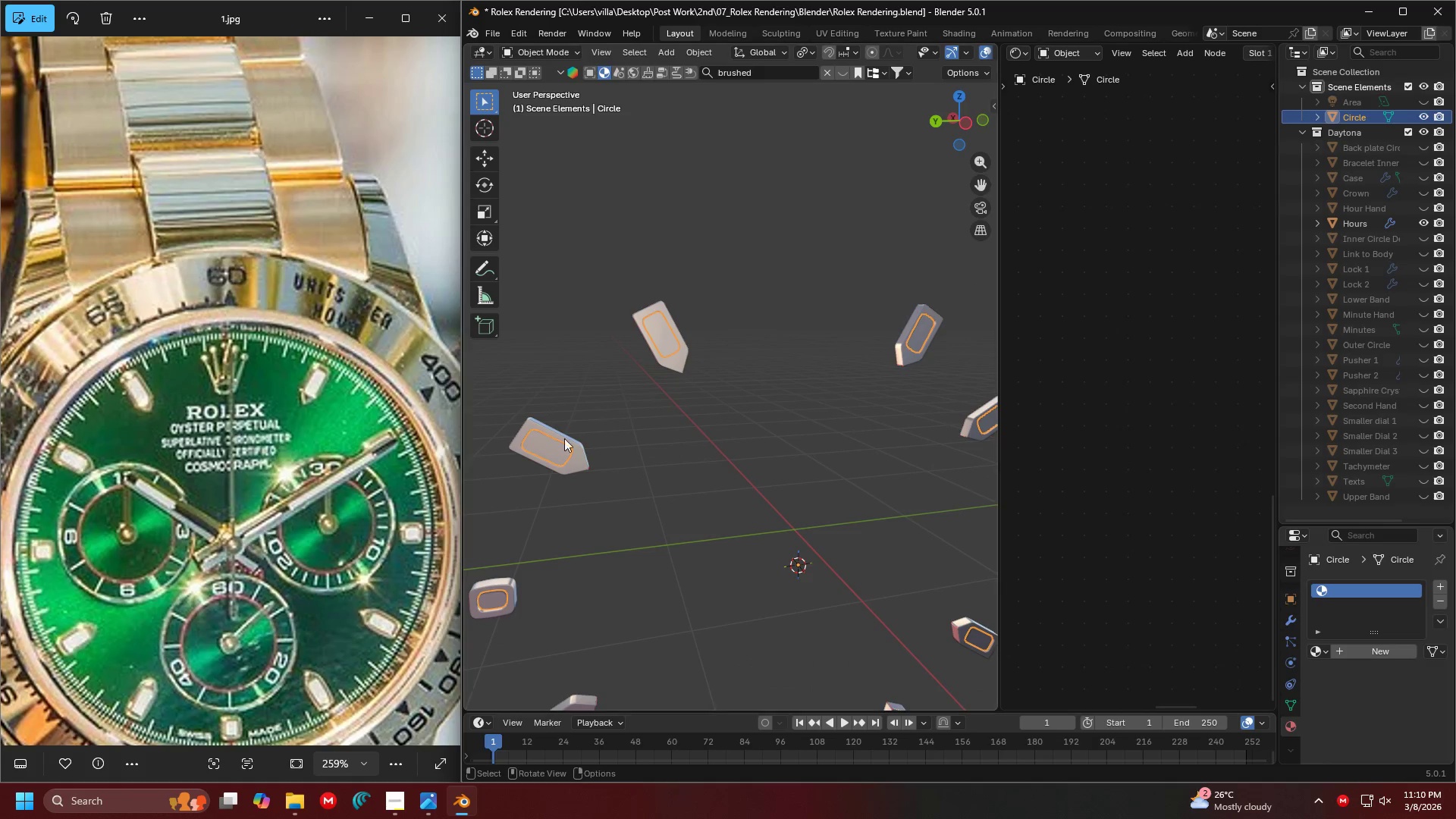 
left_click([1369, 649])
 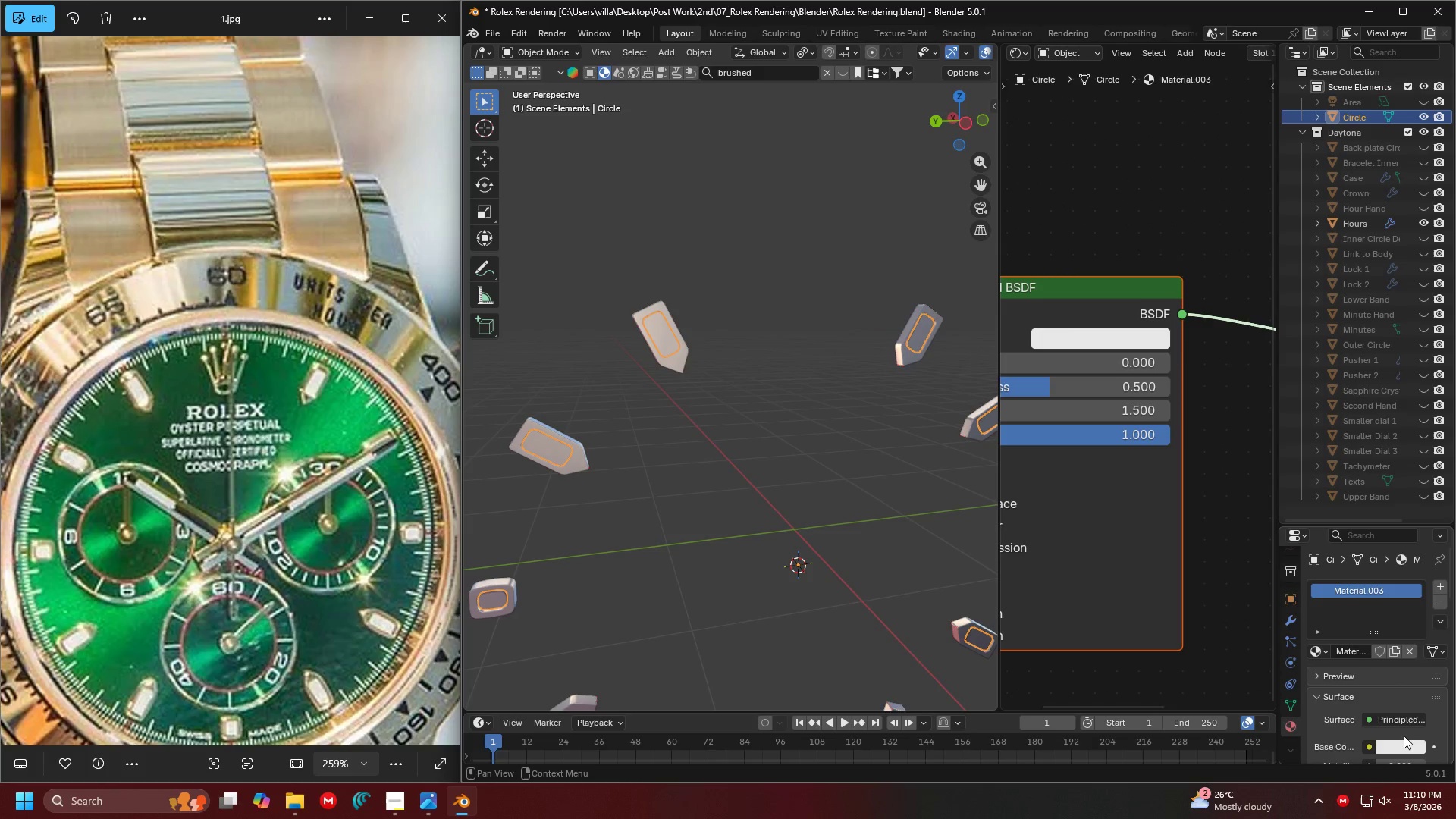 
scroll: coordinate [1379, 698], scroll_direction: down, amount: 5.0
 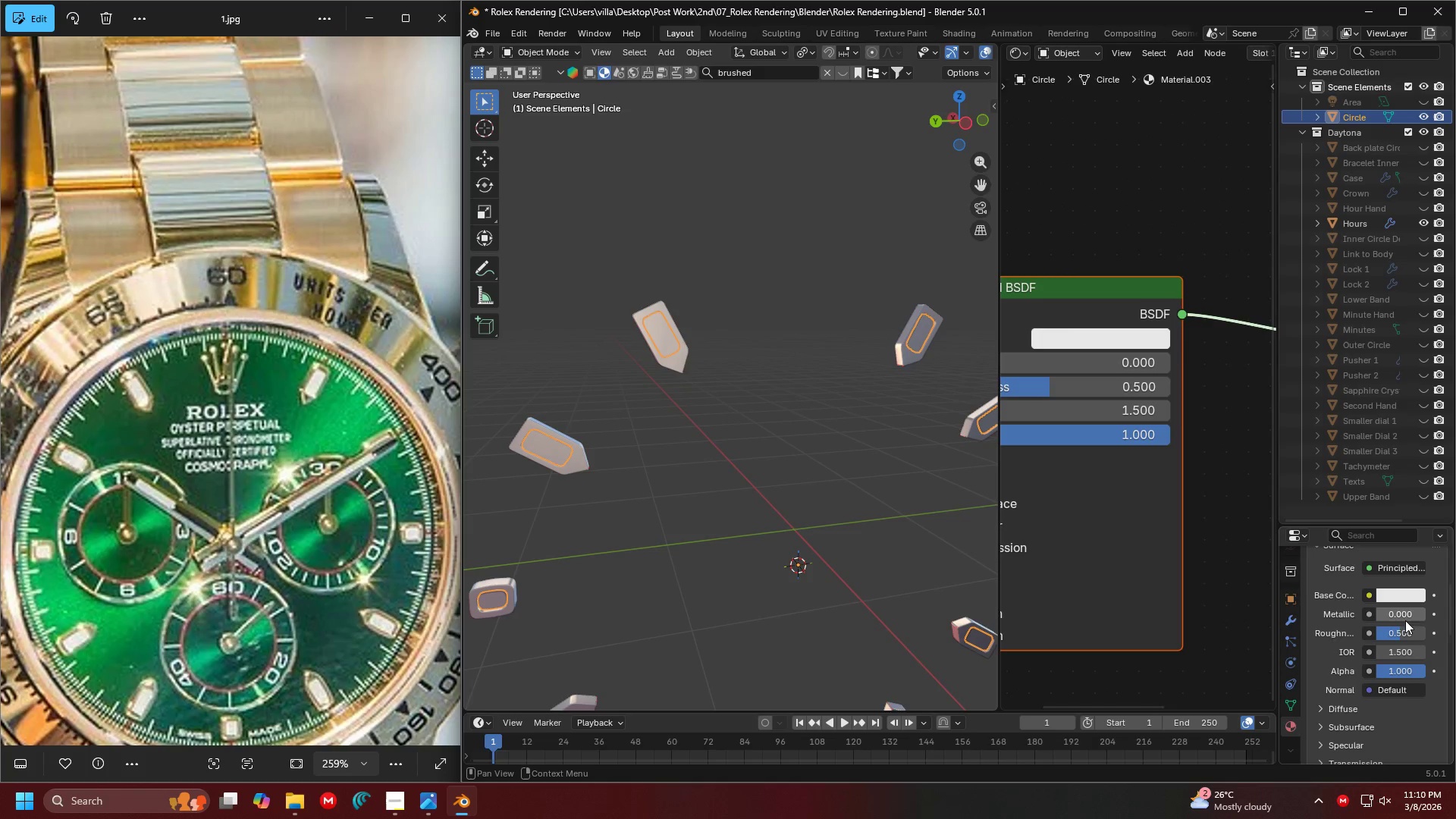 
left_click_drag(start_coordinate=[1409, 629], to_coordinate=[598, 632])
 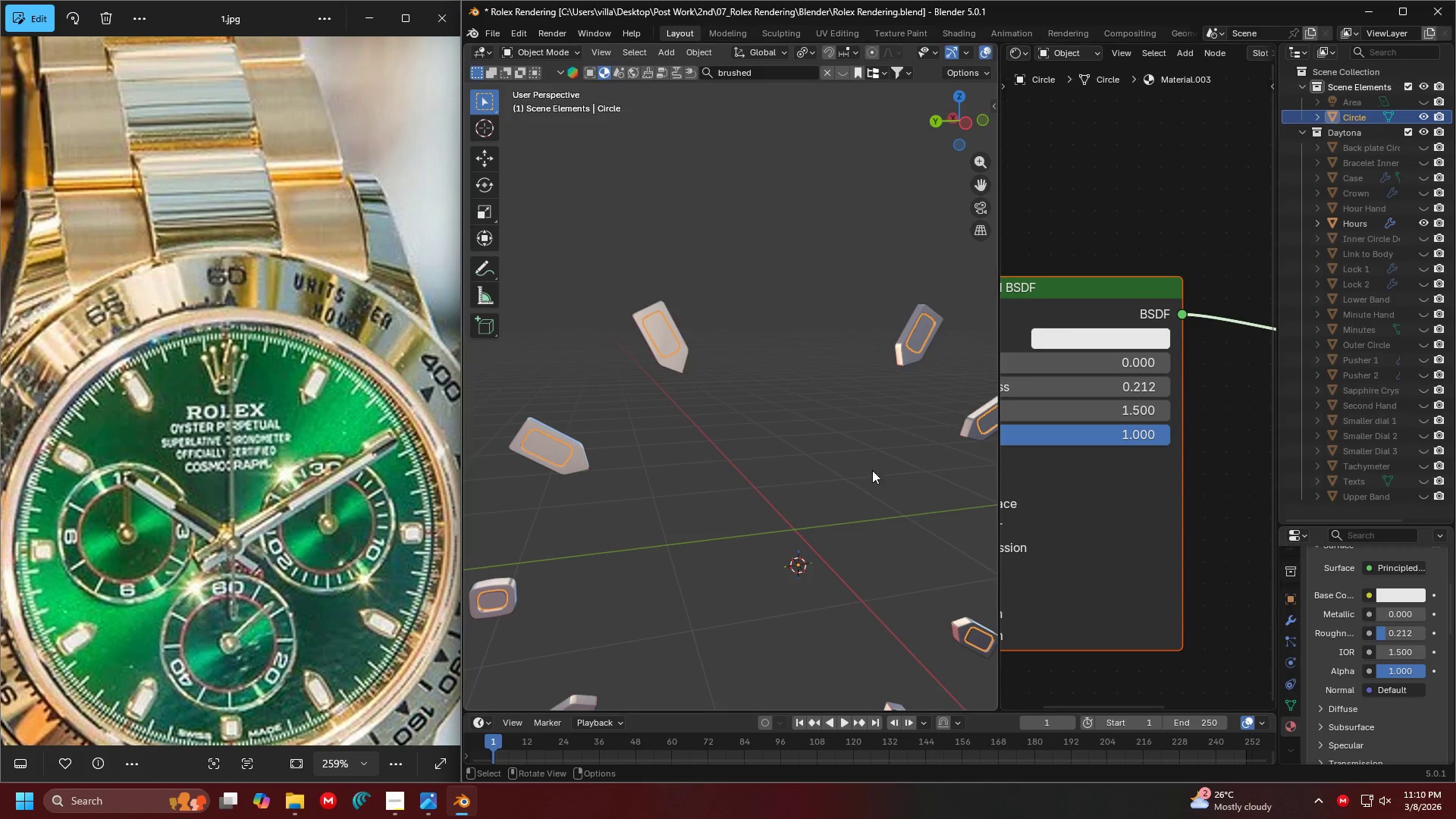 
left_click([869, 458])
 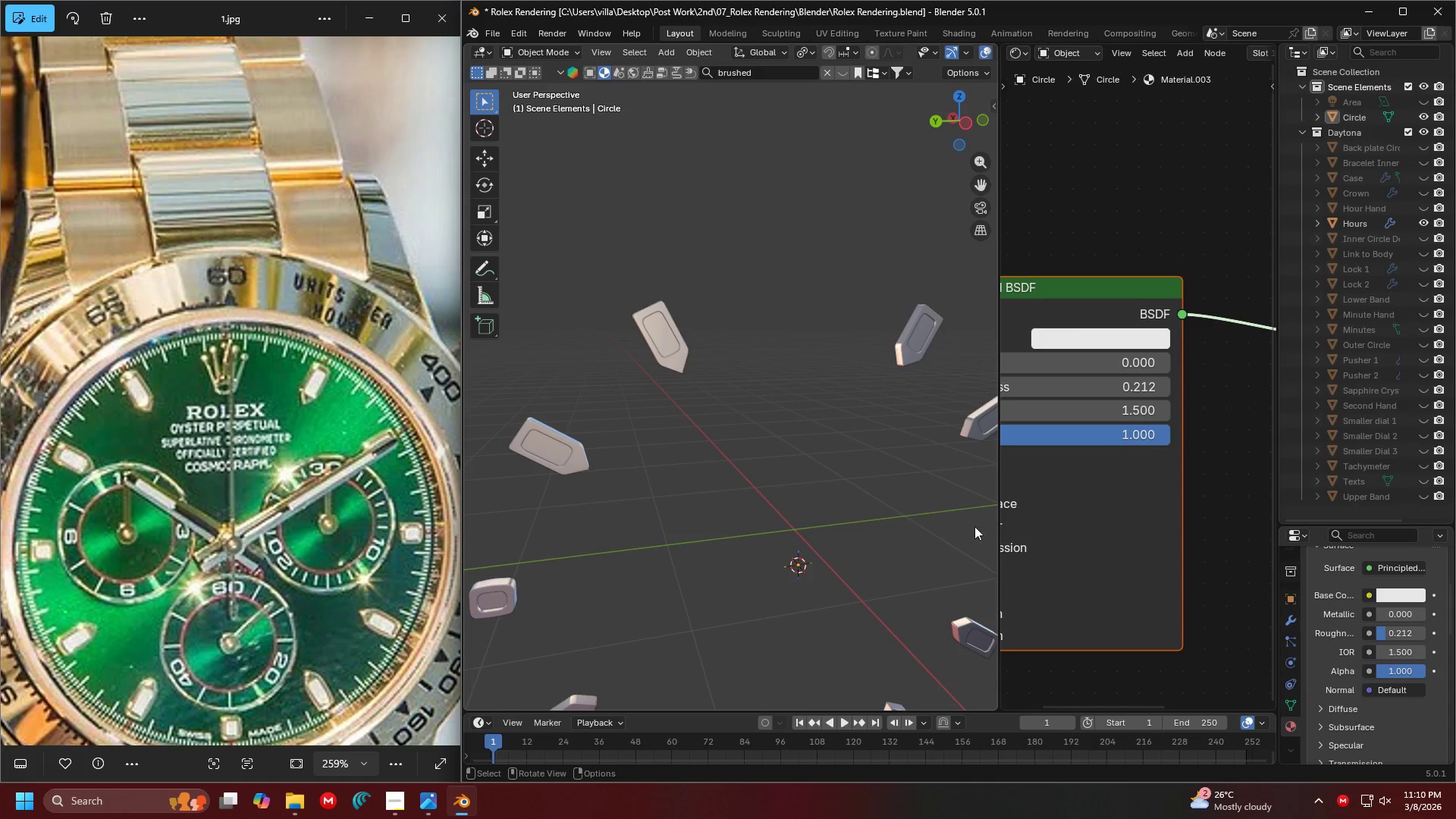 
left_click_drag(start_coordinate=[1398, 635], to_coordinate=[614, 635])
 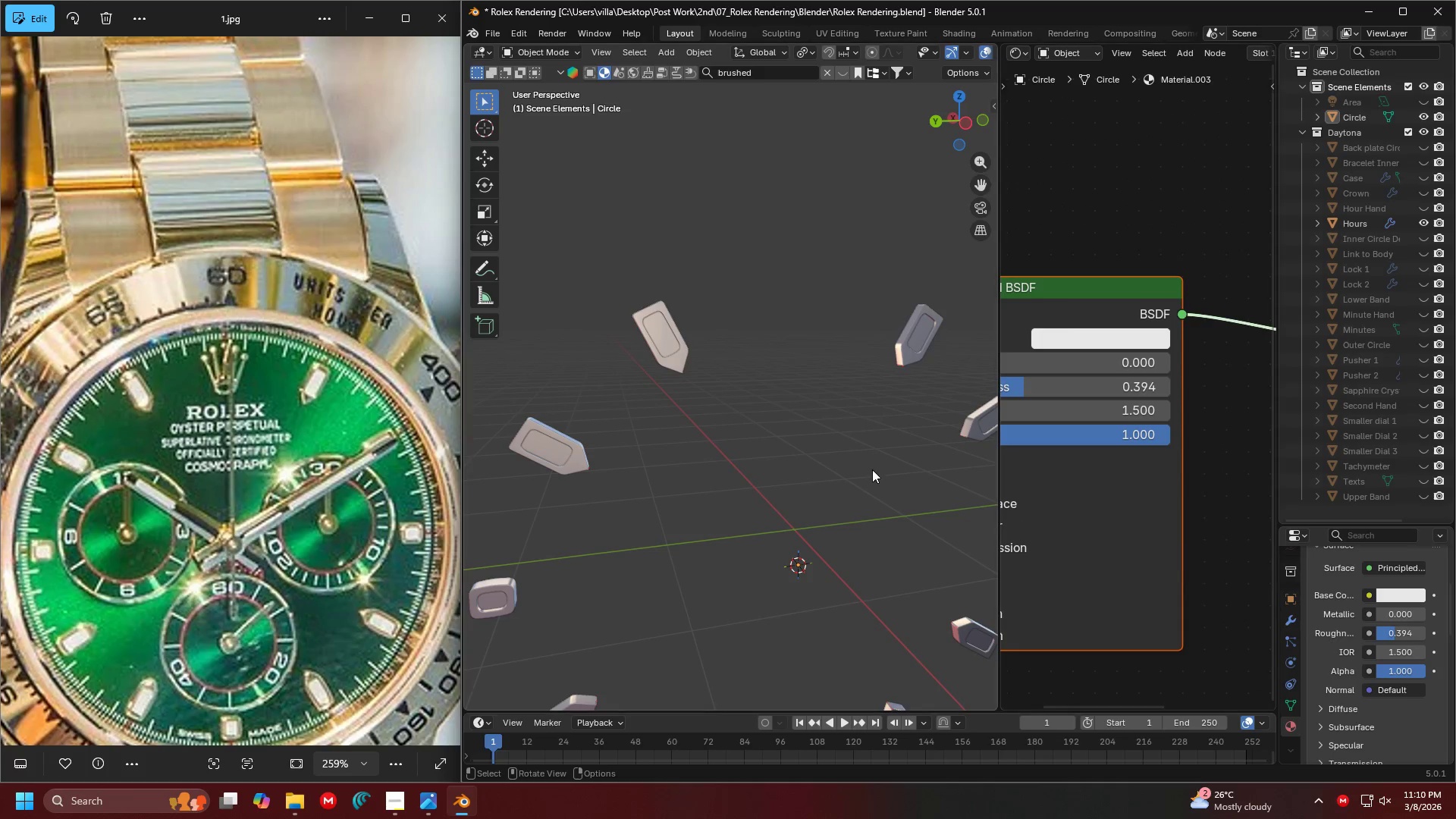 
left_click([871, 469])
 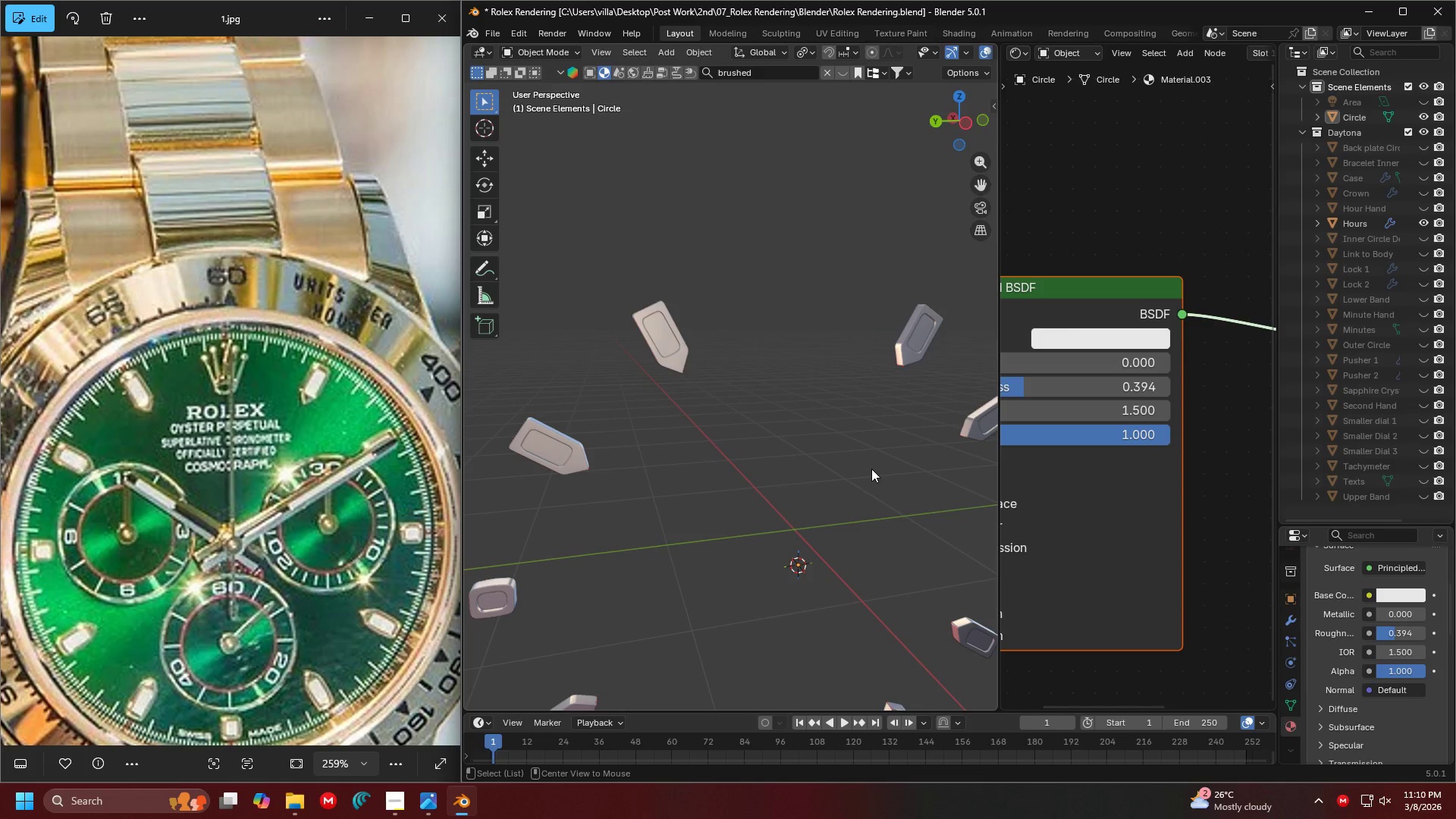 
key(Alt+H)
 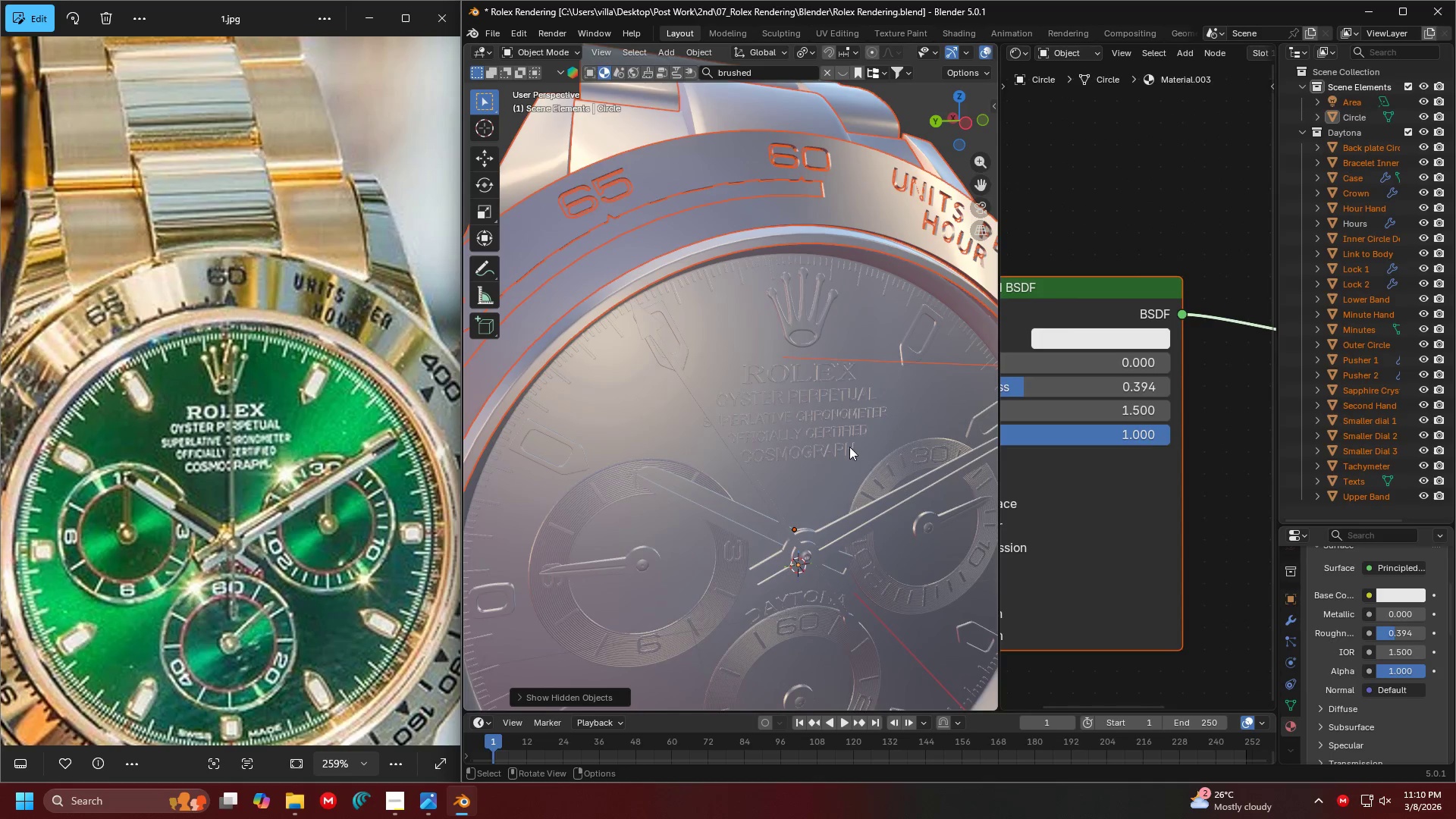 
key(Shift+ShiftLeft)
 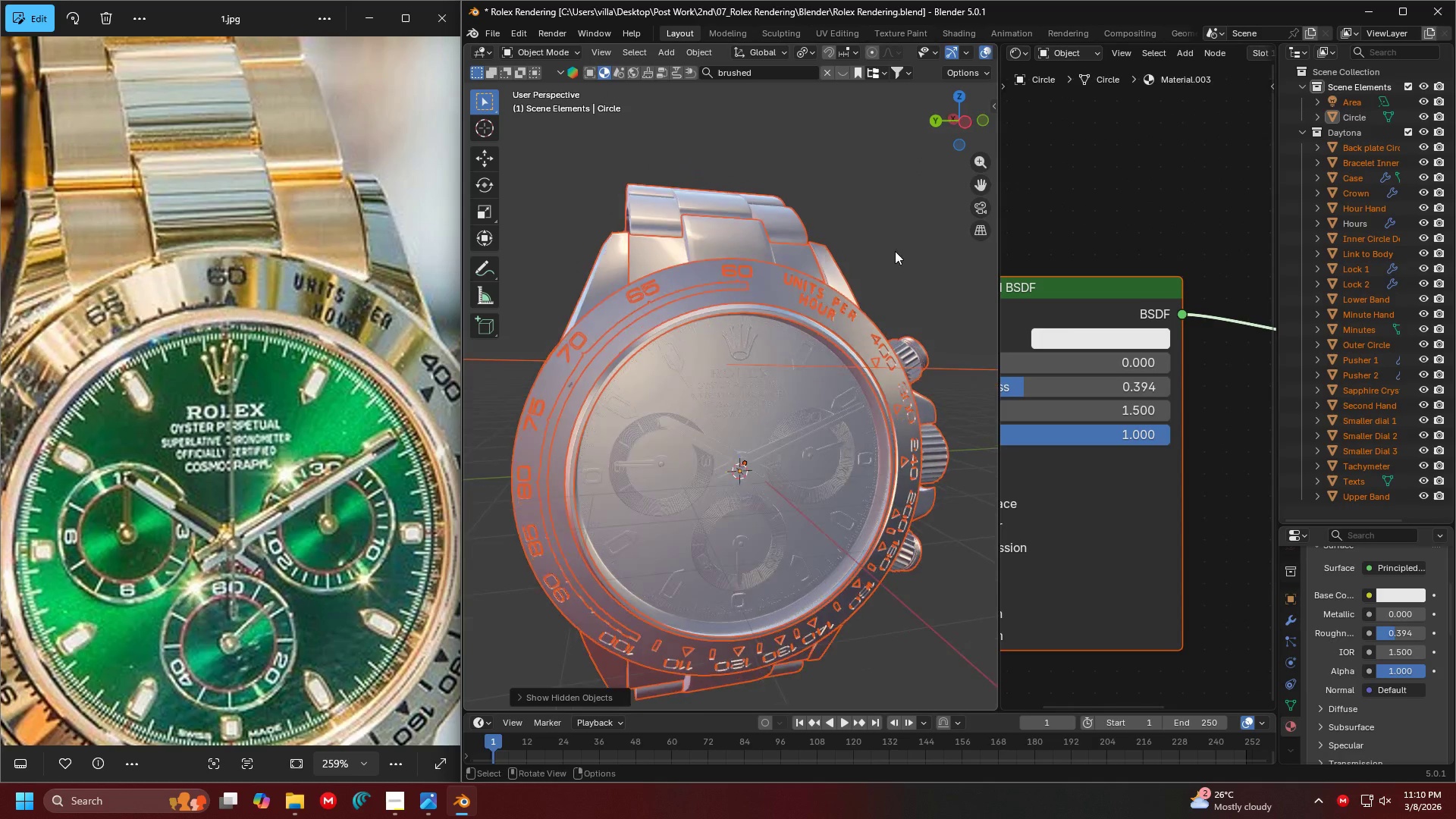 
scroll: coordinate [843, 443], scroll_direction: down, amount: 4.0
 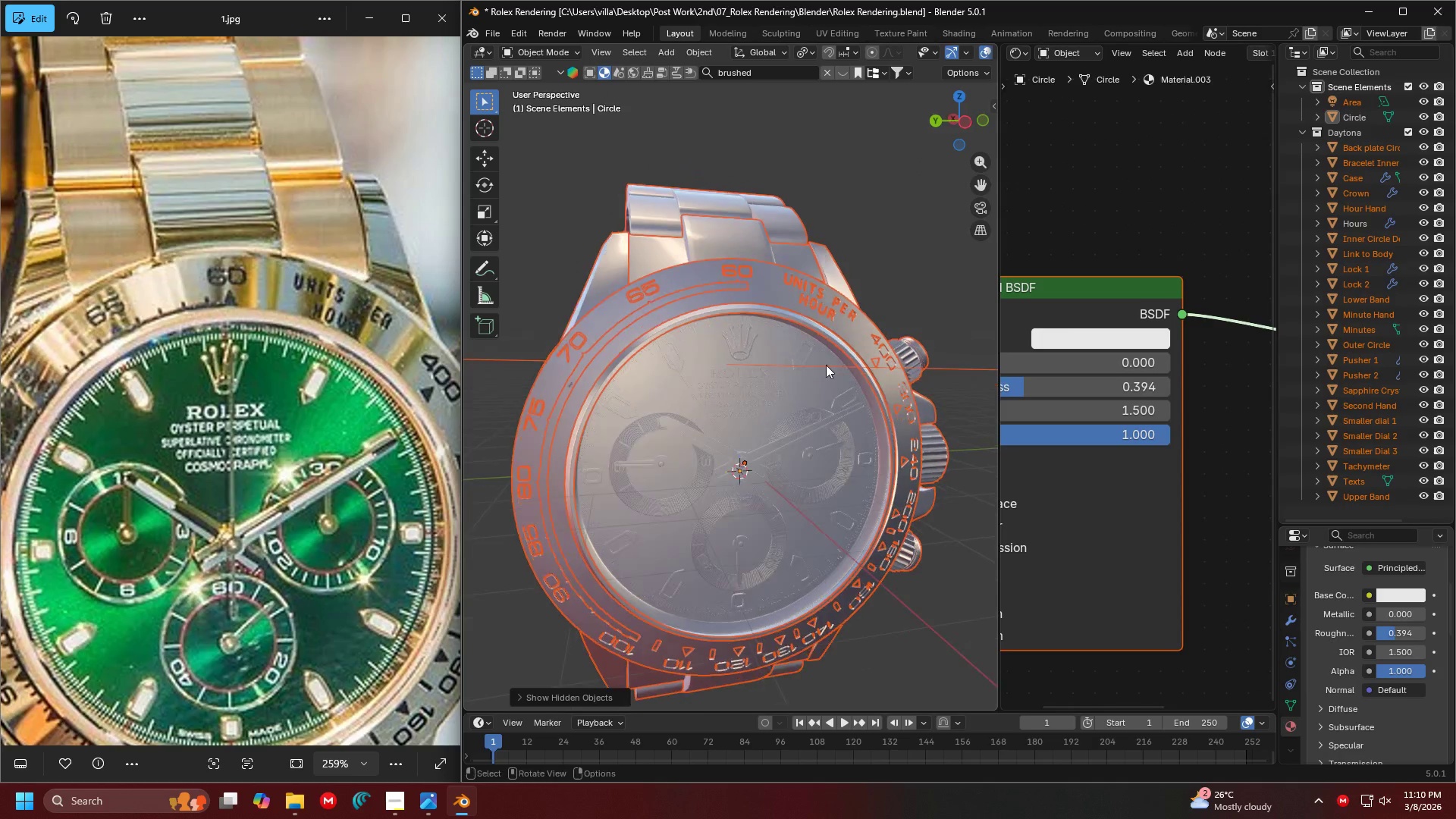 
key(Control+ControlLeft)
 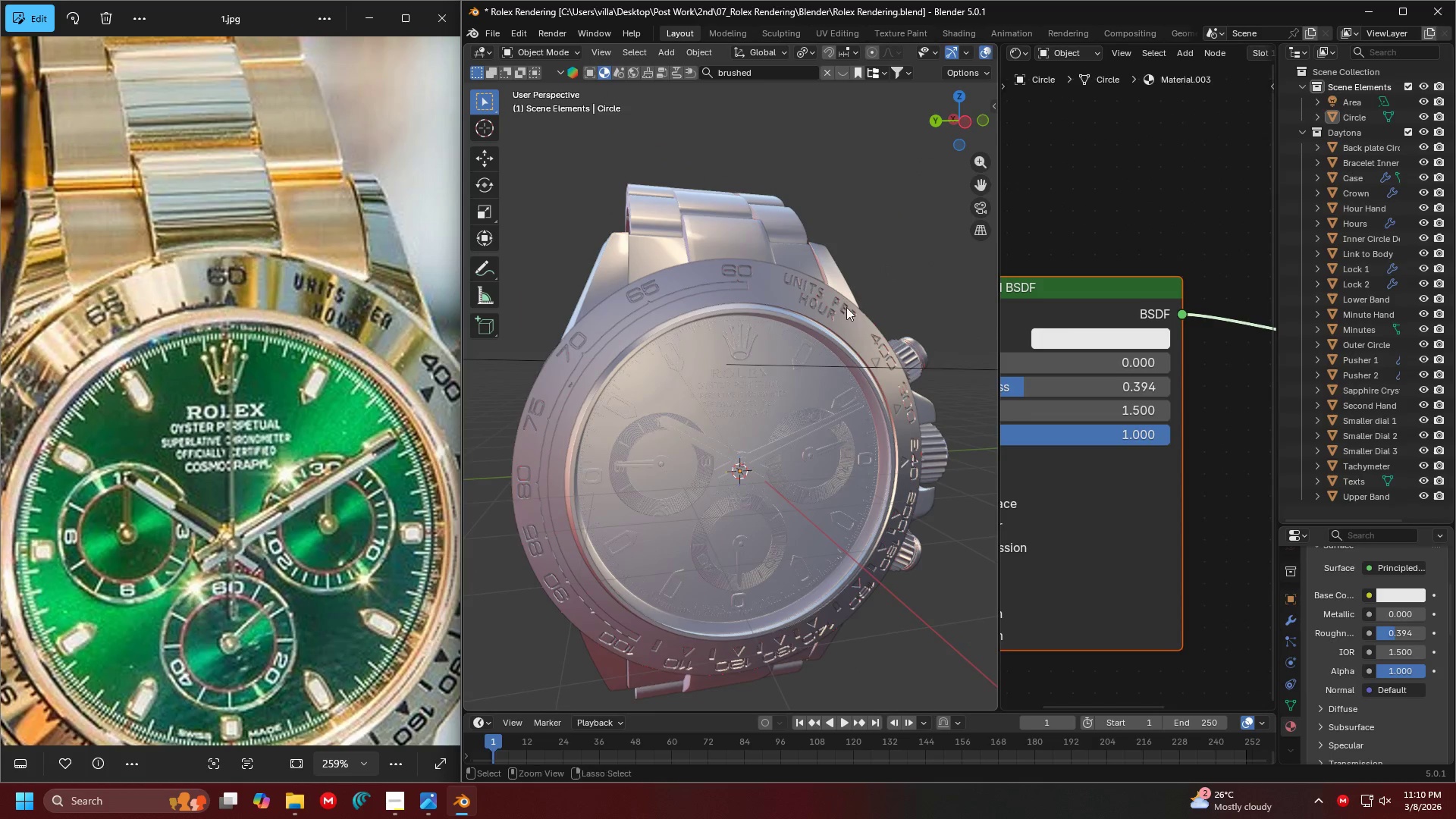 
key(Control+S)
 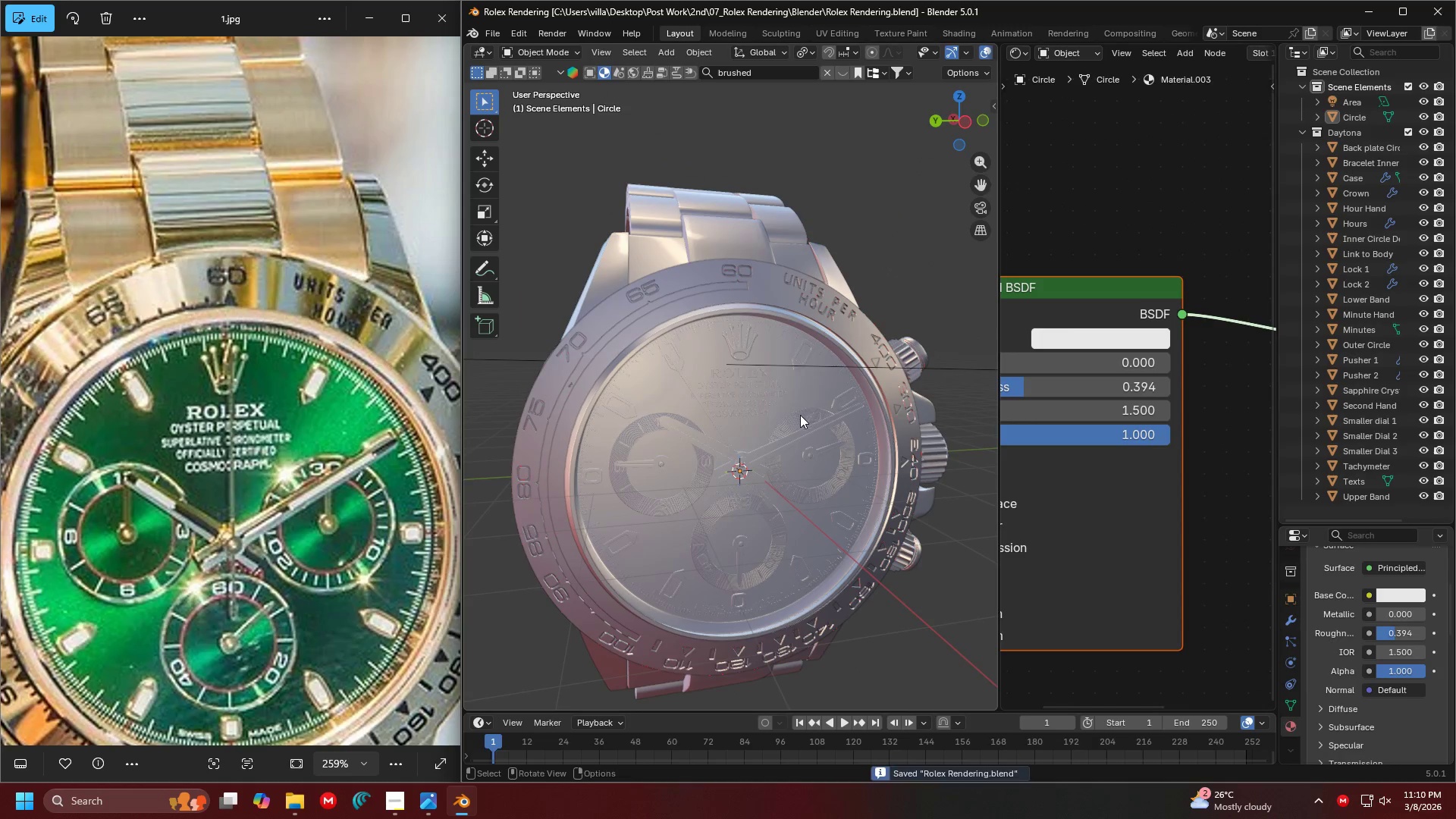 
key(Z)
 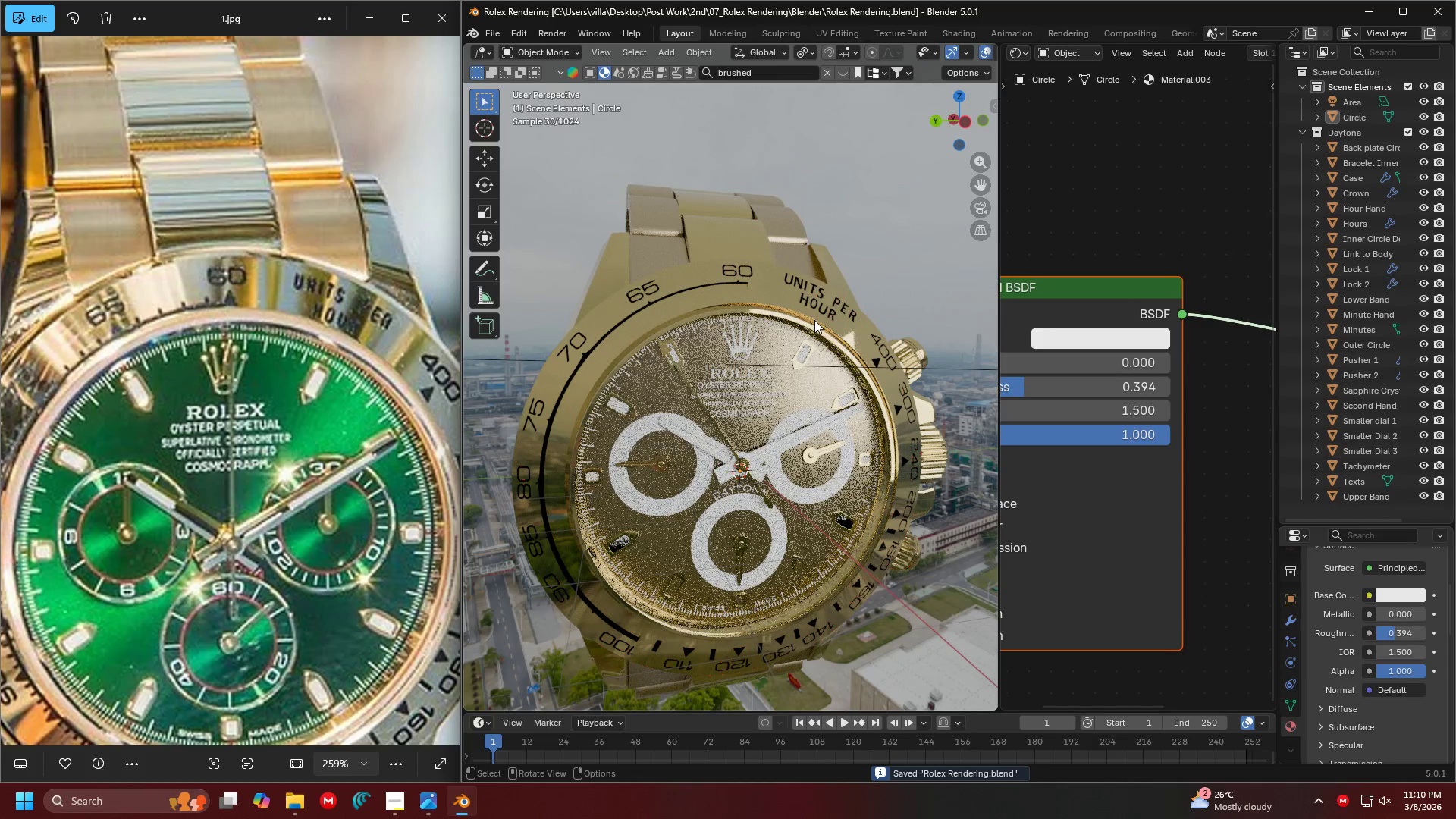 
scroll: coordinate [781, 362], scroll_direction: up, amount: 3.0
 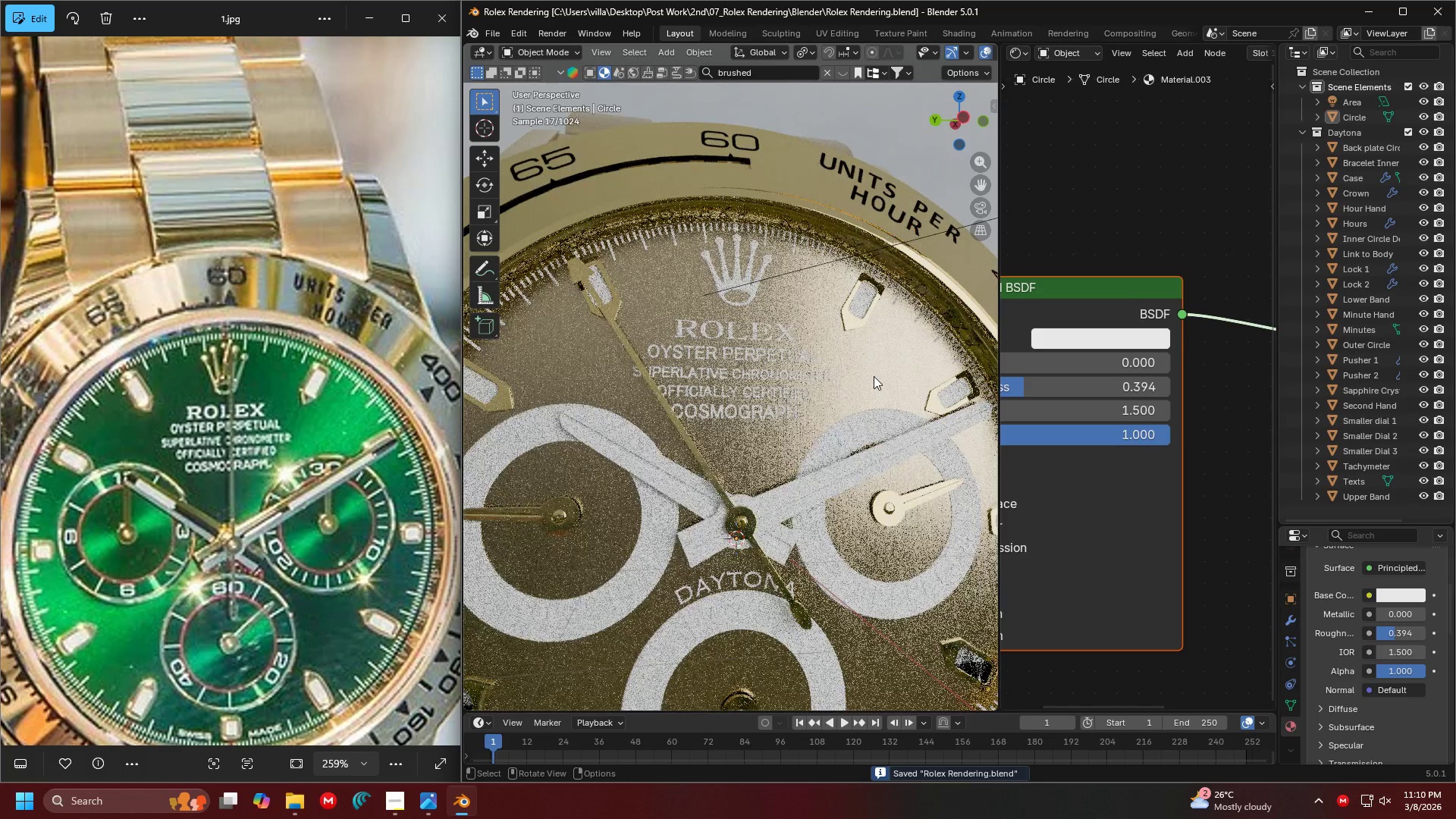 
key(Shift+ShiftLeft)
 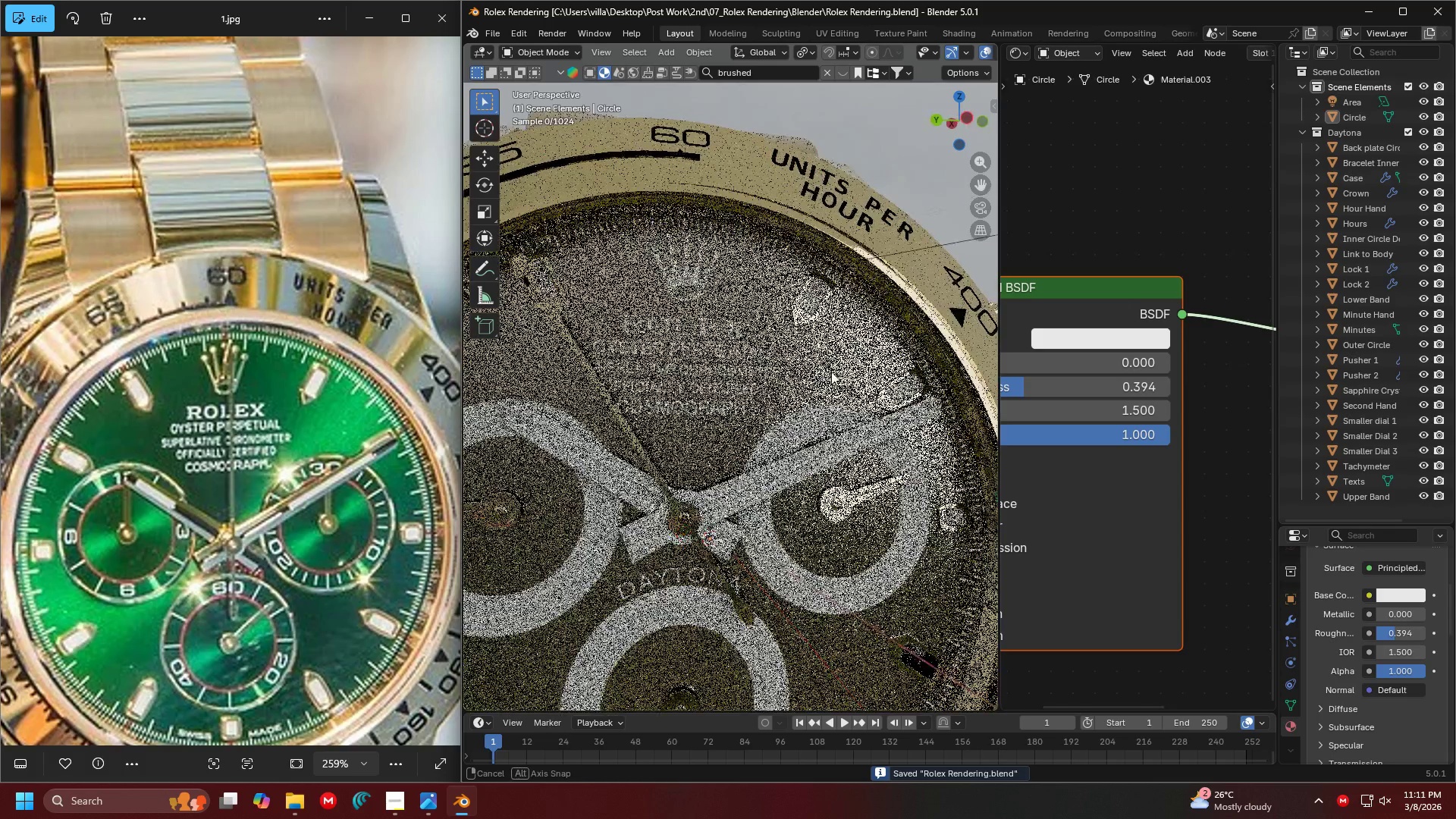 
scroll: coordinate [852, 376], scroll_direction: up, amount: 1.0
 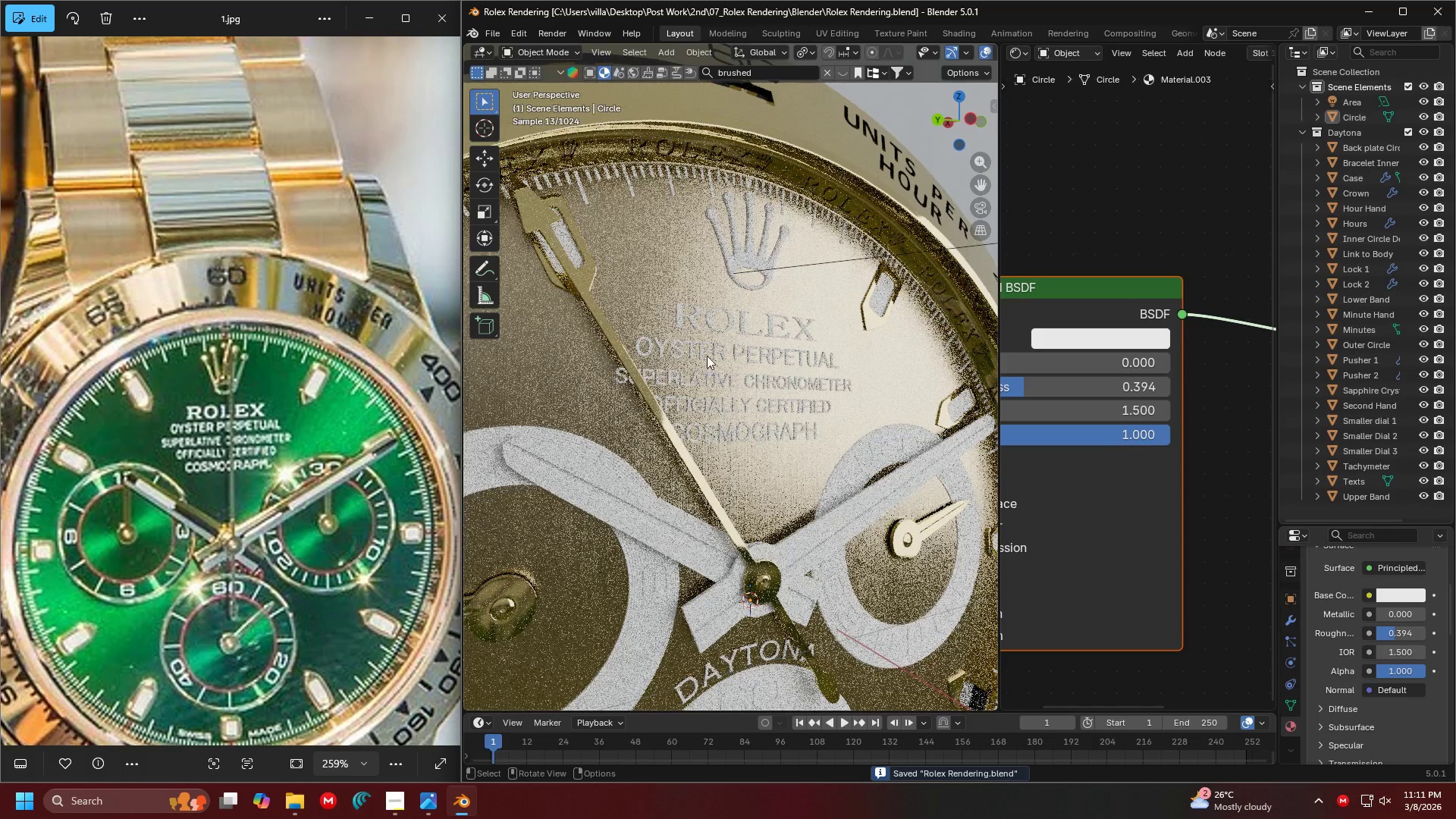 
hold_key(key=ShiftLeft, duration=0.38)
 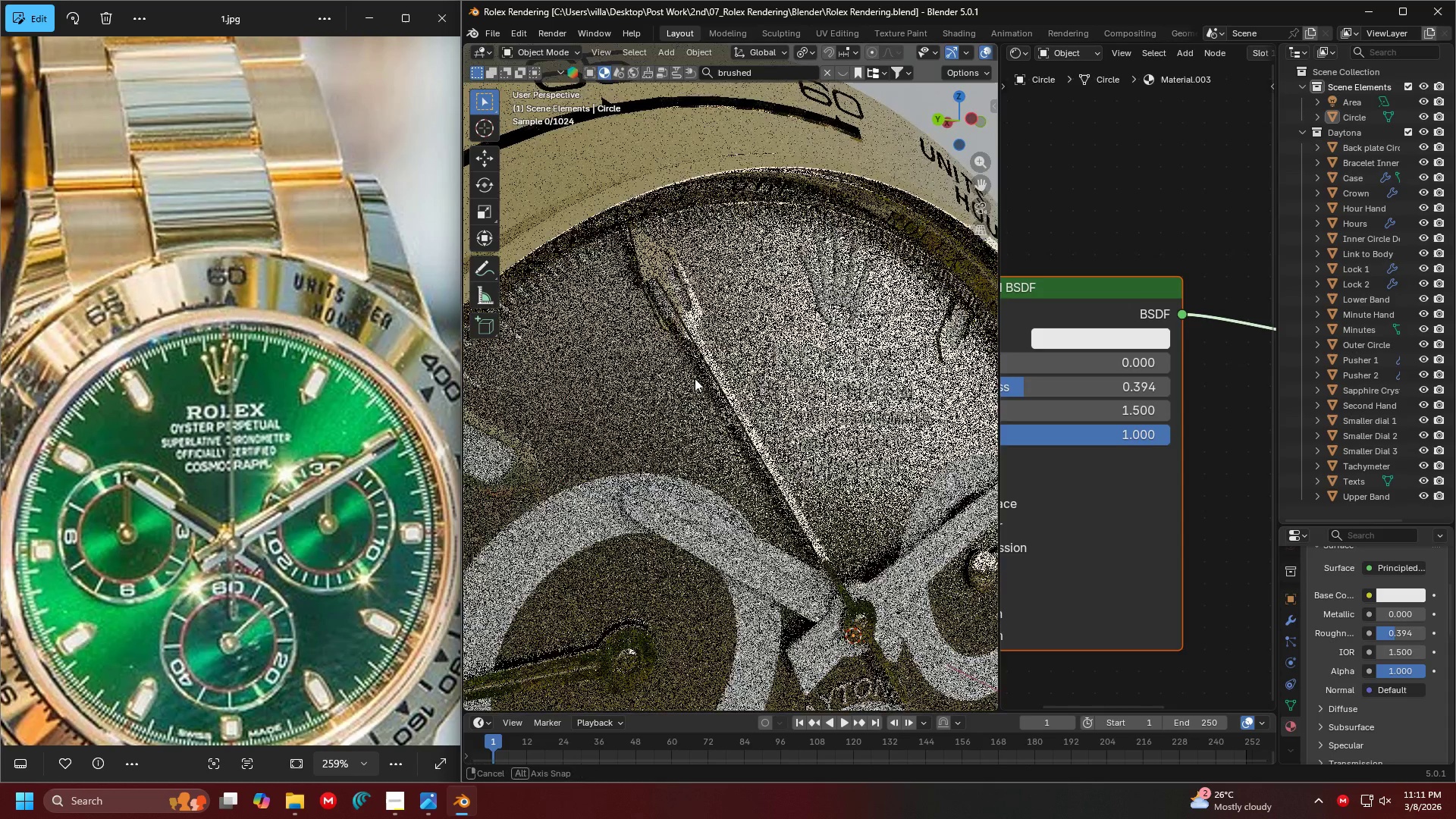 
scroll: coordinate [695, 378], scroll_direction: up, amount: 2.0
 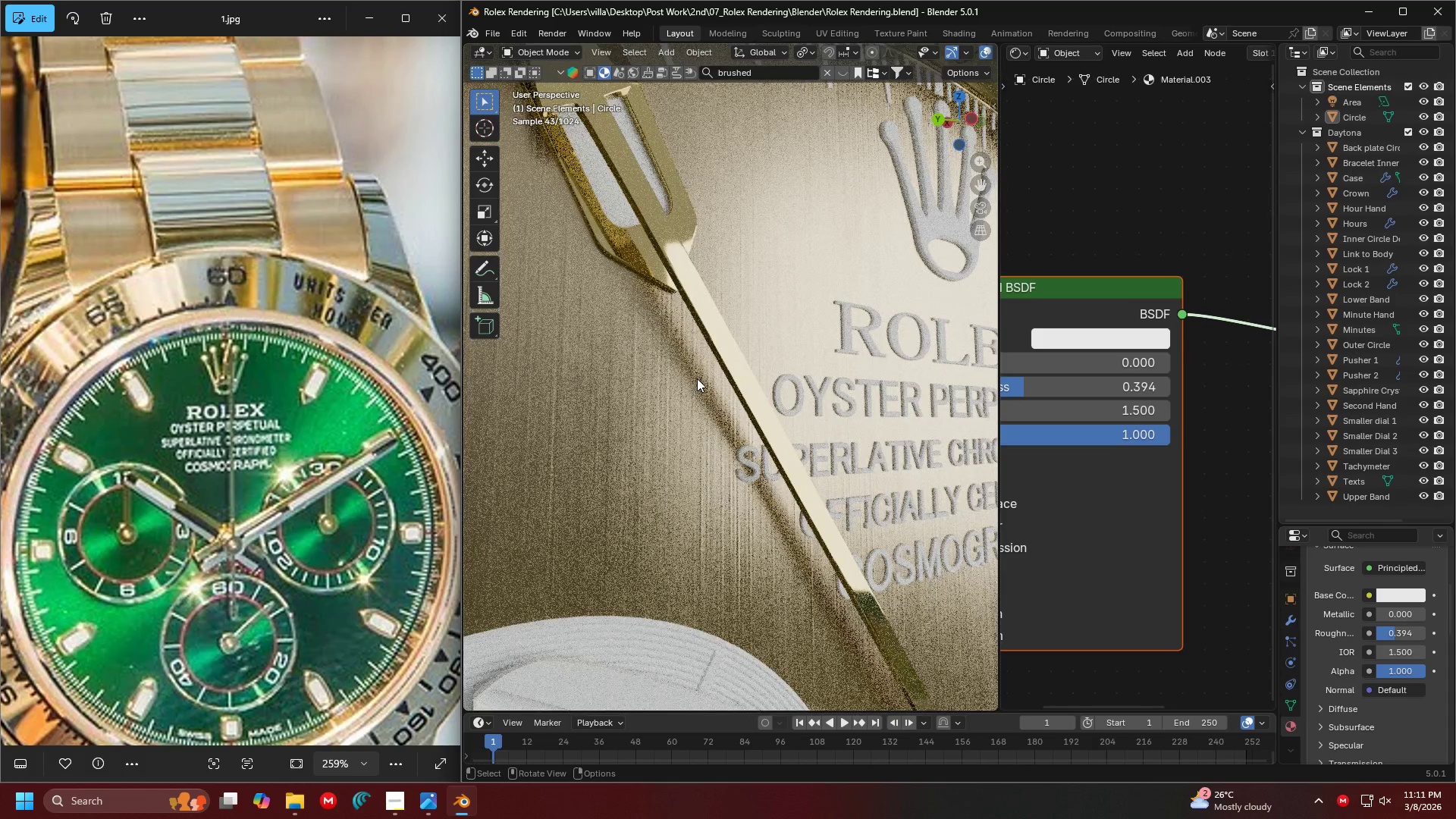 
scroll: coordinate [787, 400], scroll_direction: down, amount: 2.0
 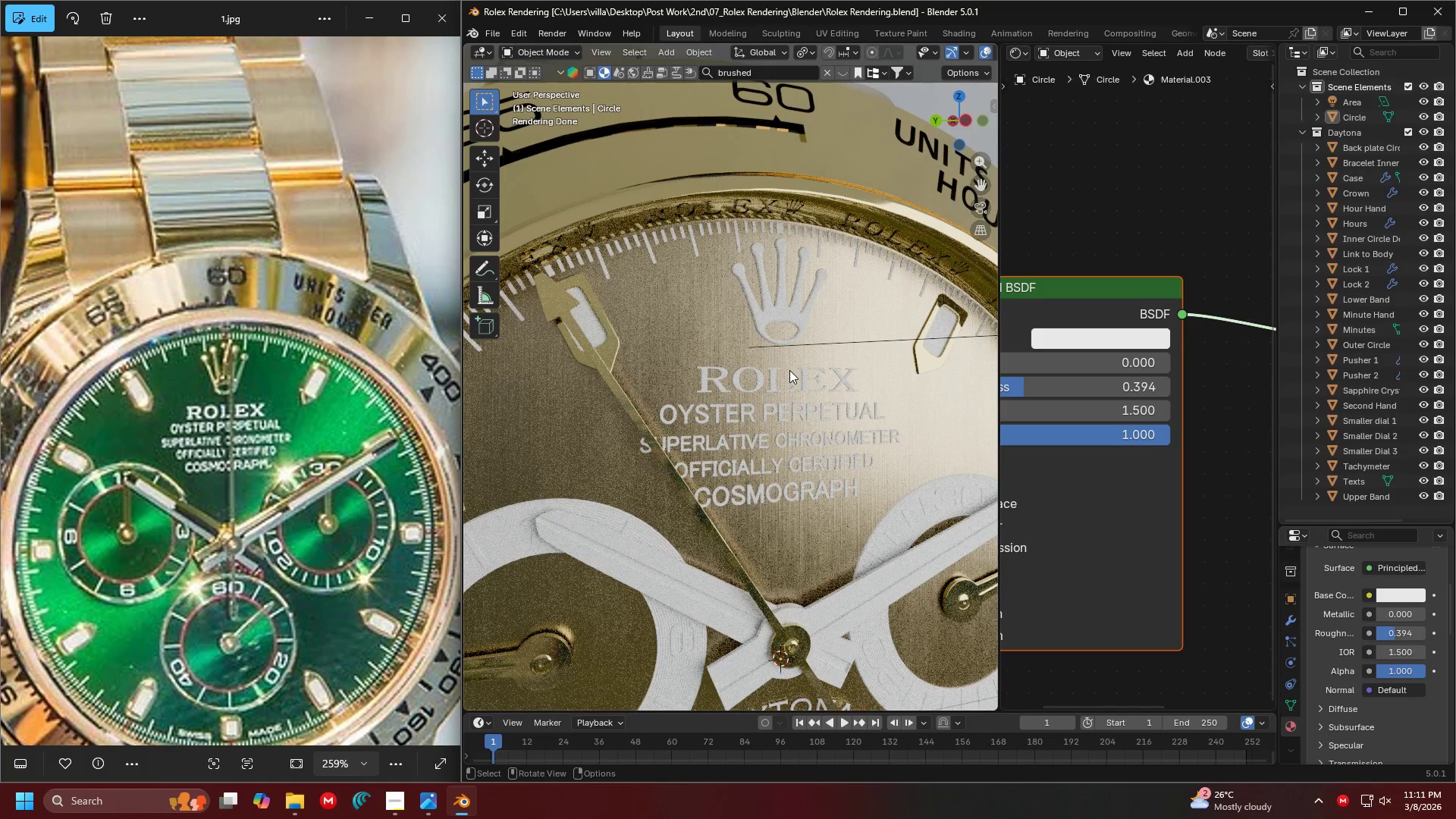 
scroll: coordinate [1386, 612], scroll_direction: up, amount: 8.0
 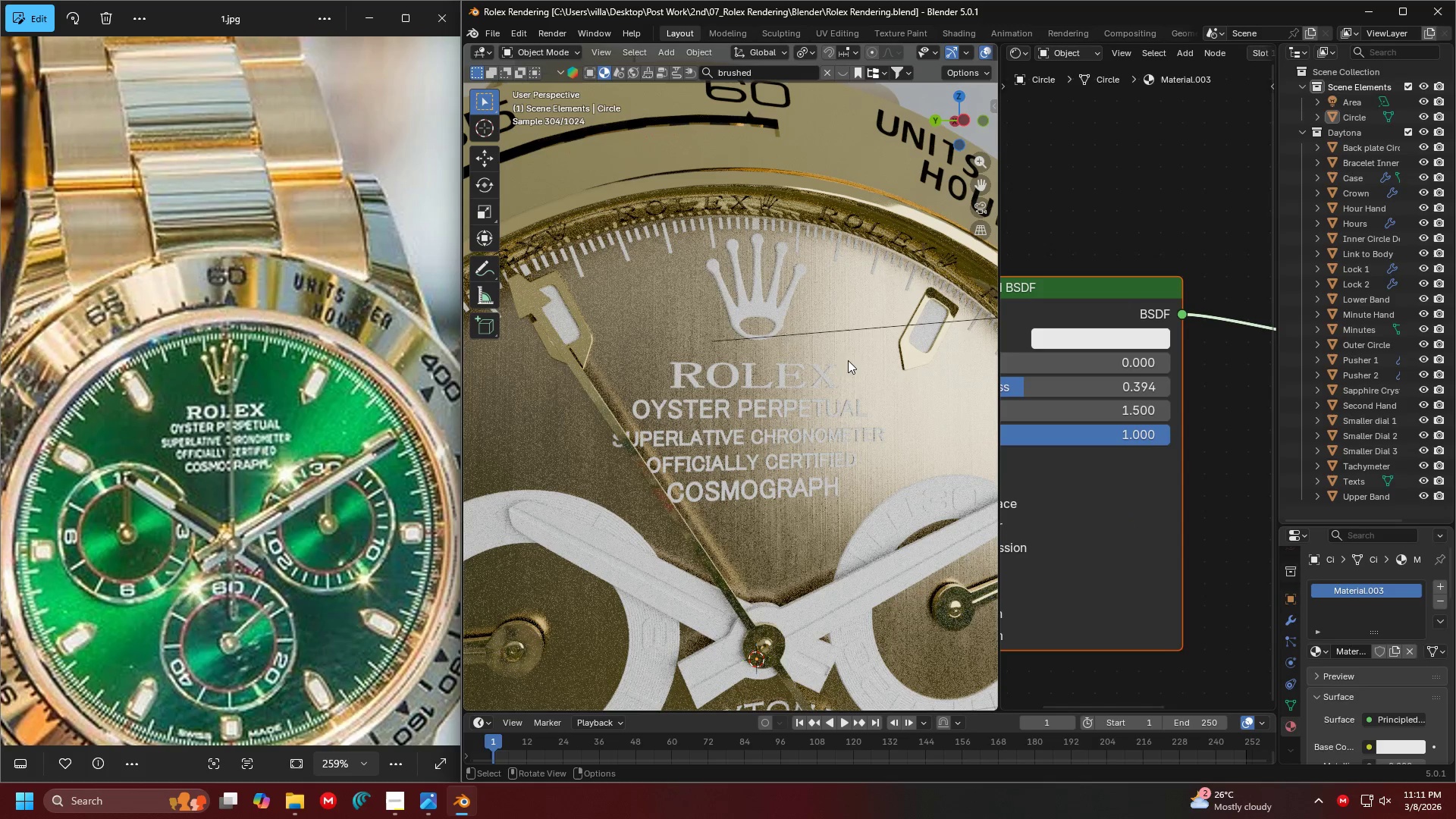 
left_click([881, 371])
 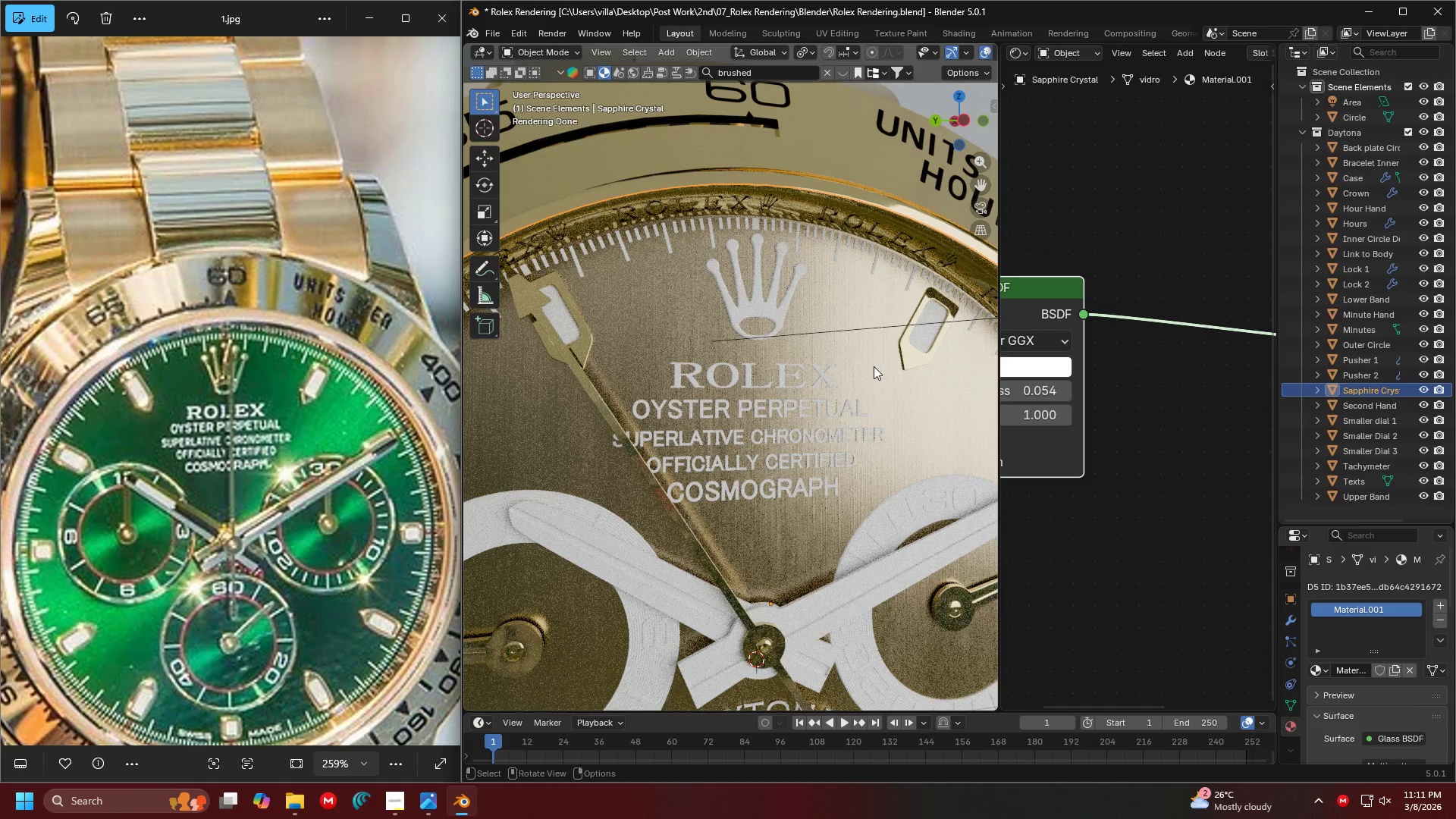 
scroll: coordinate [856, 366], scroll_direction: down, amount: 1.0
 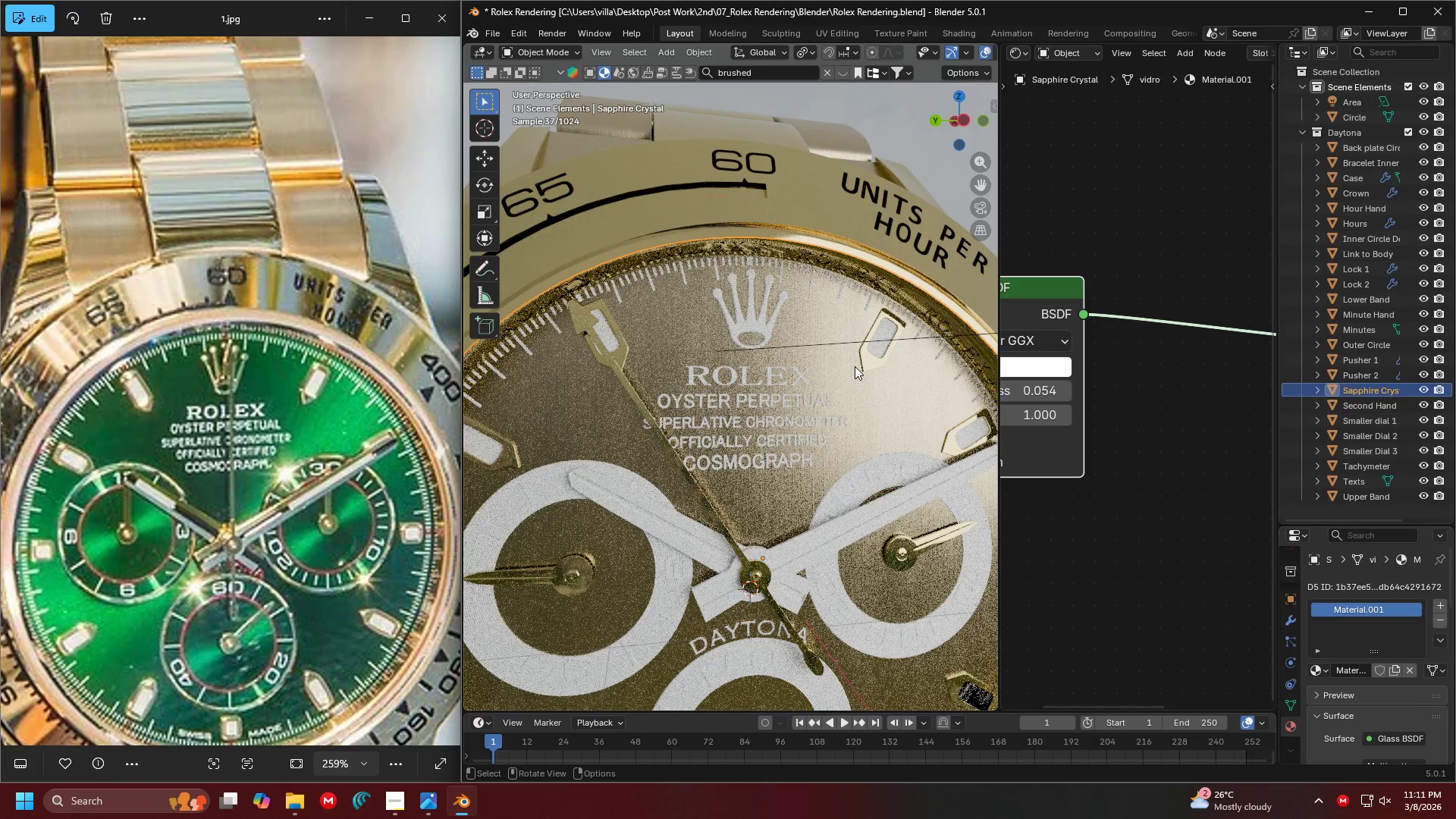 
key(H)
 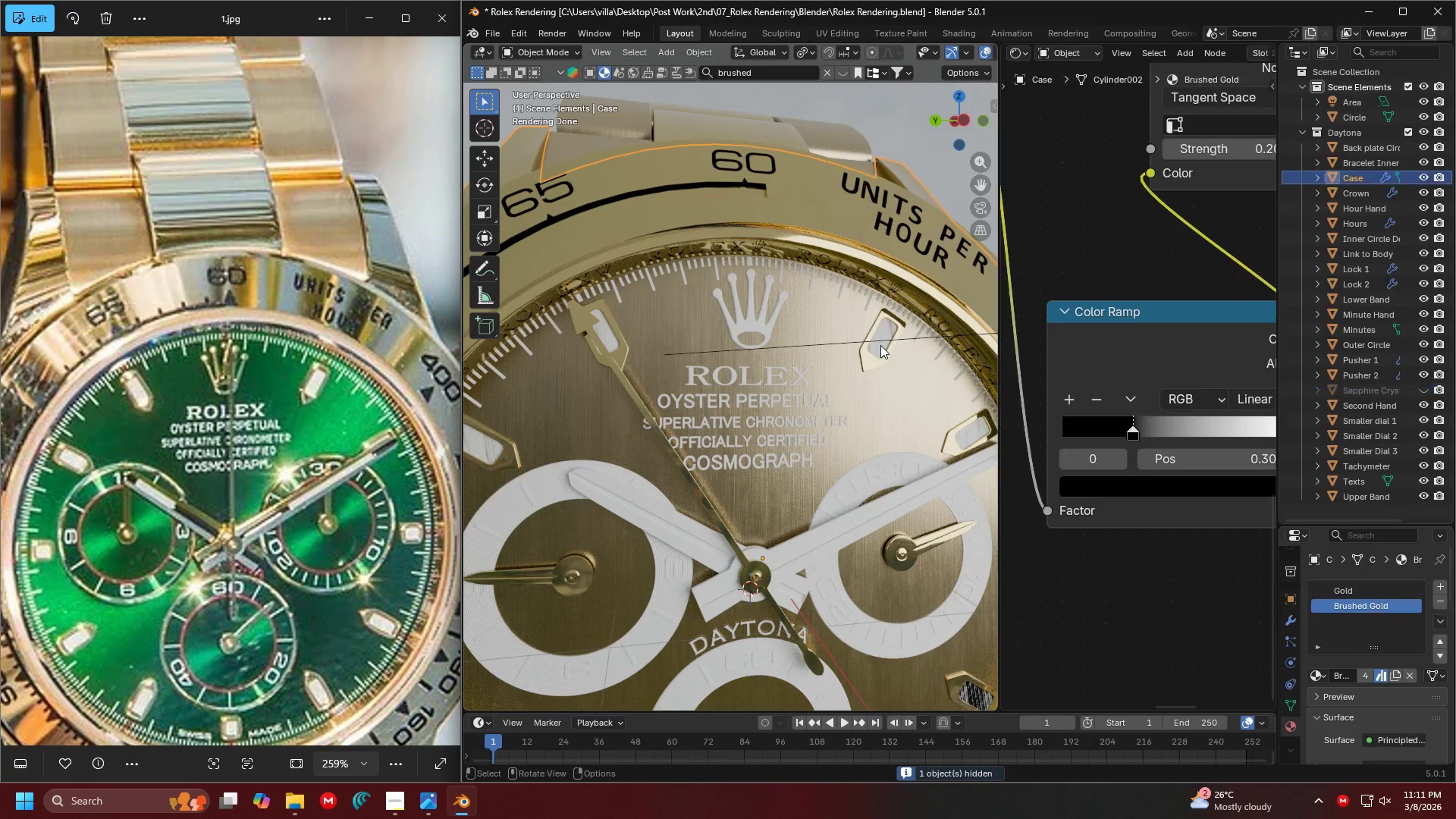 
double_click([880, 345])
 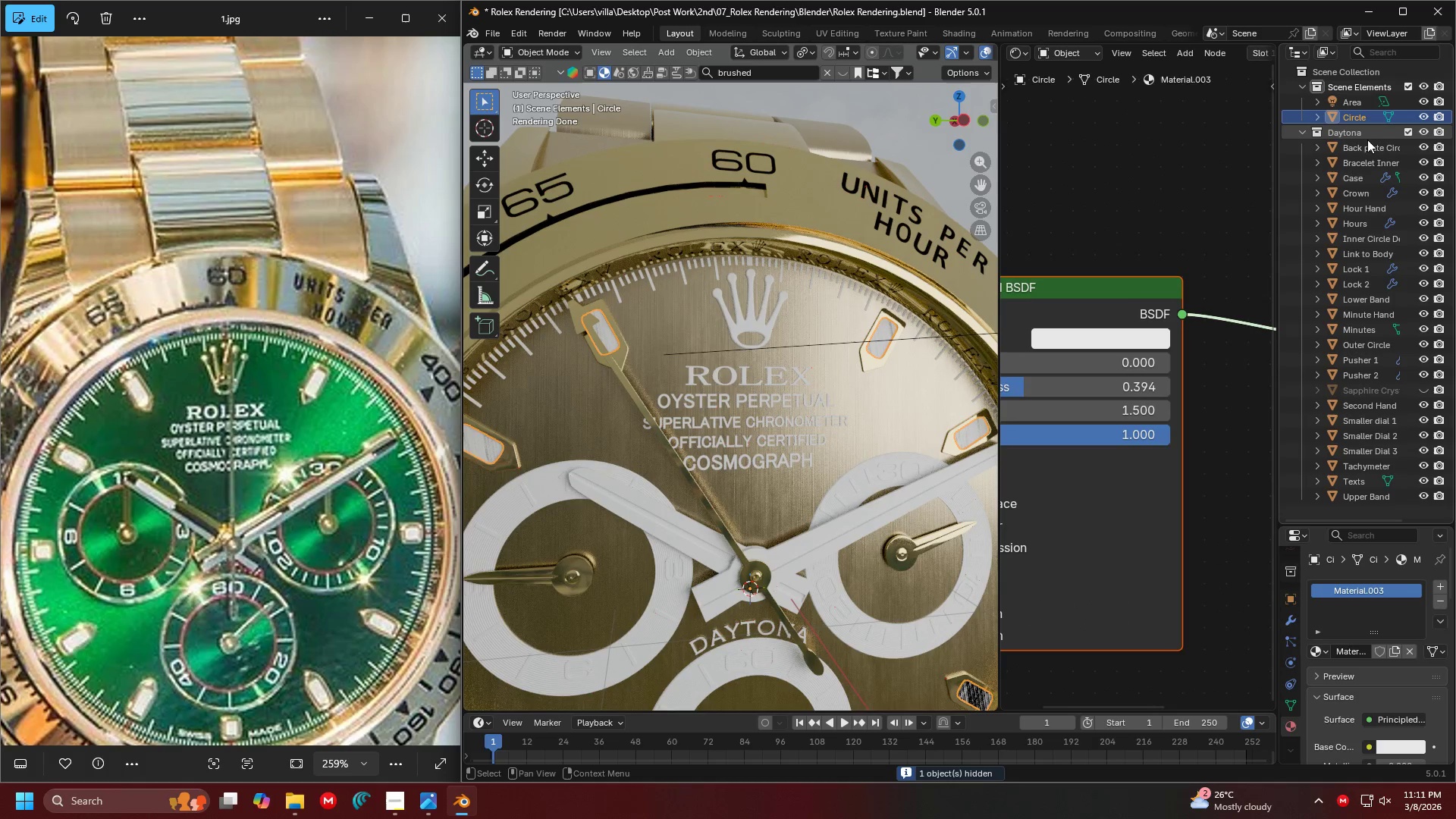 
left_click_drag(start_coordinate=[1360, 115], to_coordinate=[1360, 130])
 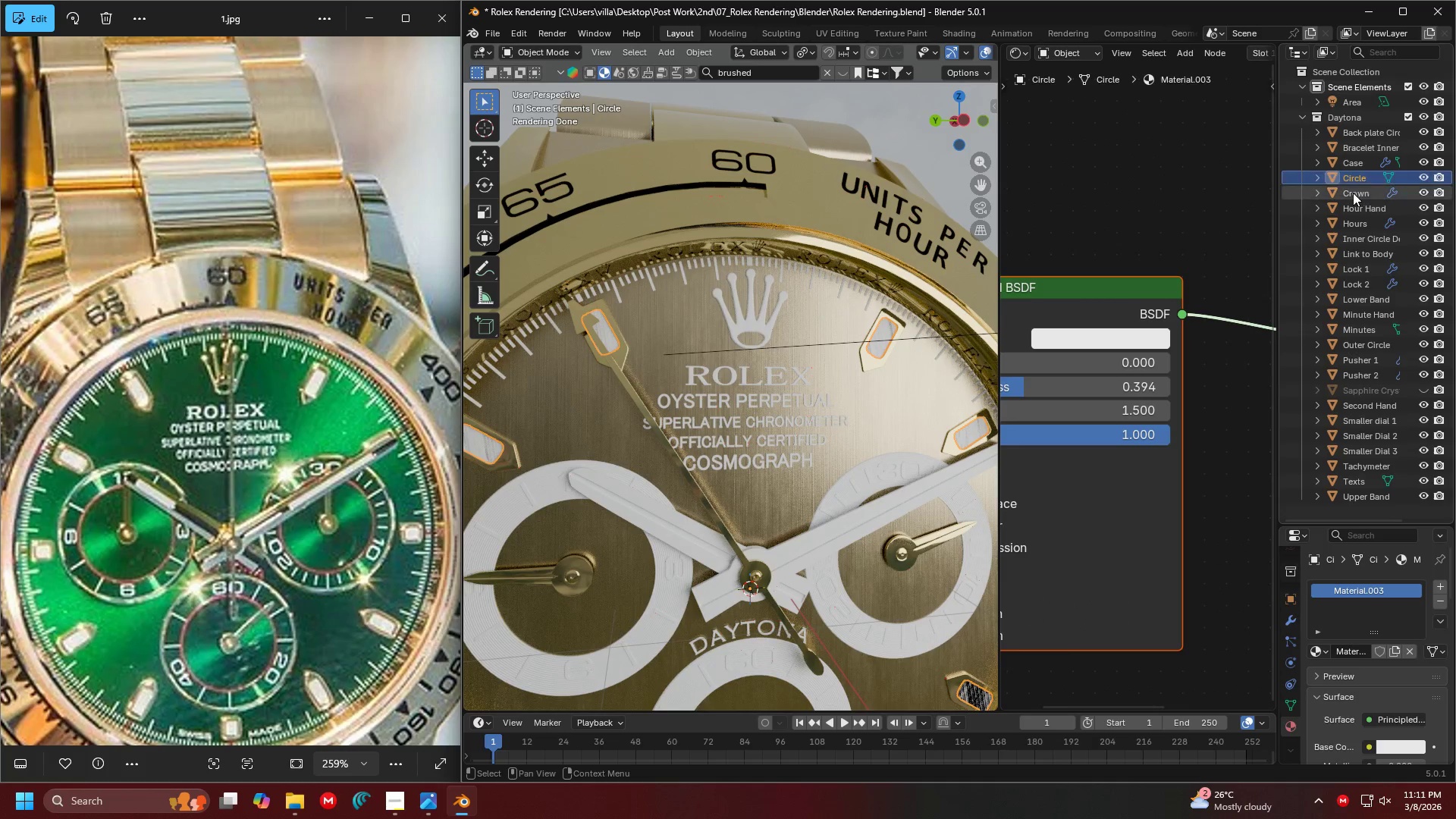 
hold_key(key=ShiftLeft, duration=0.8)
left_click([871, 360])
 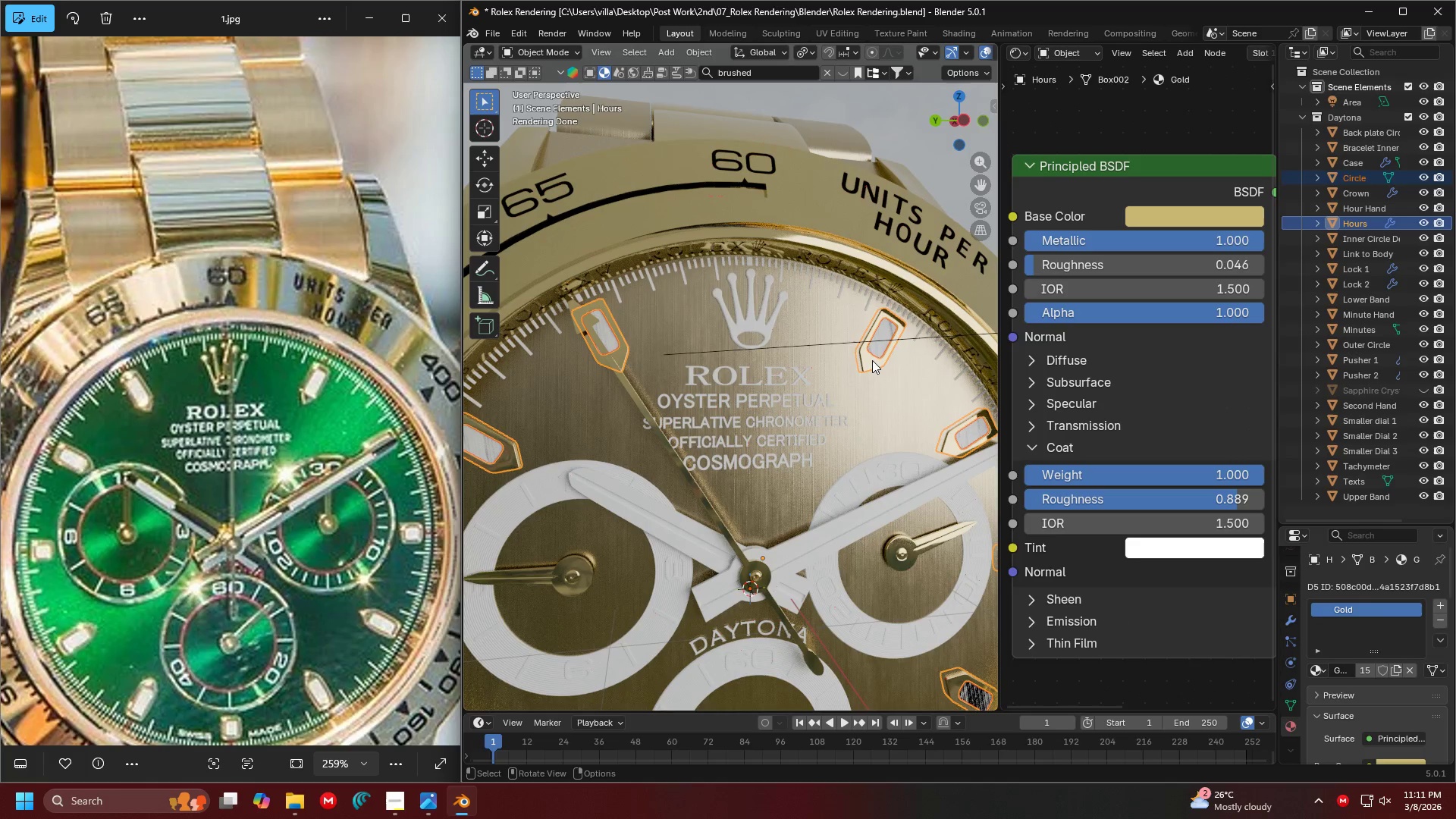 
key(Control+J)
 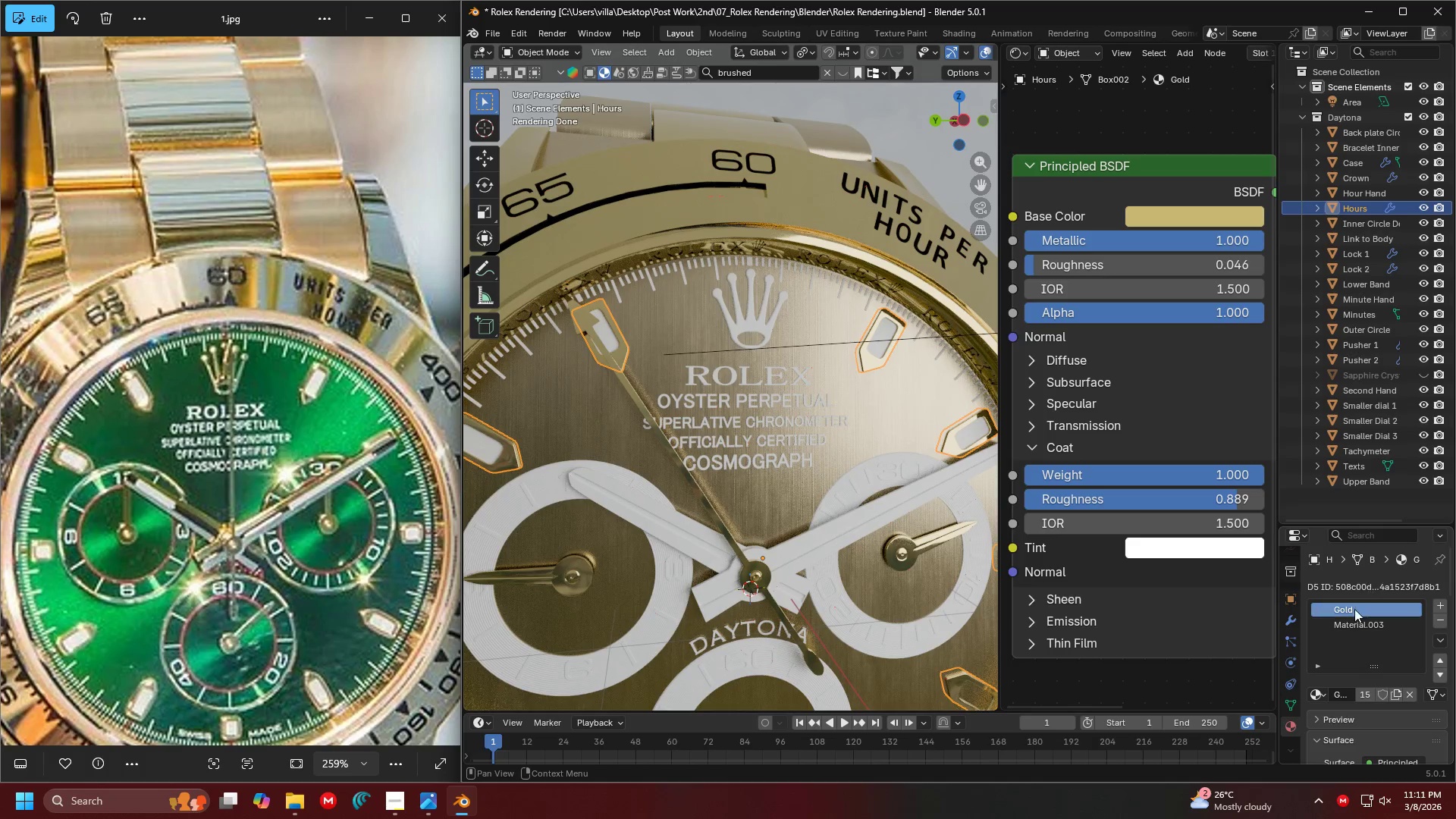 
left_click([1353, 618])
 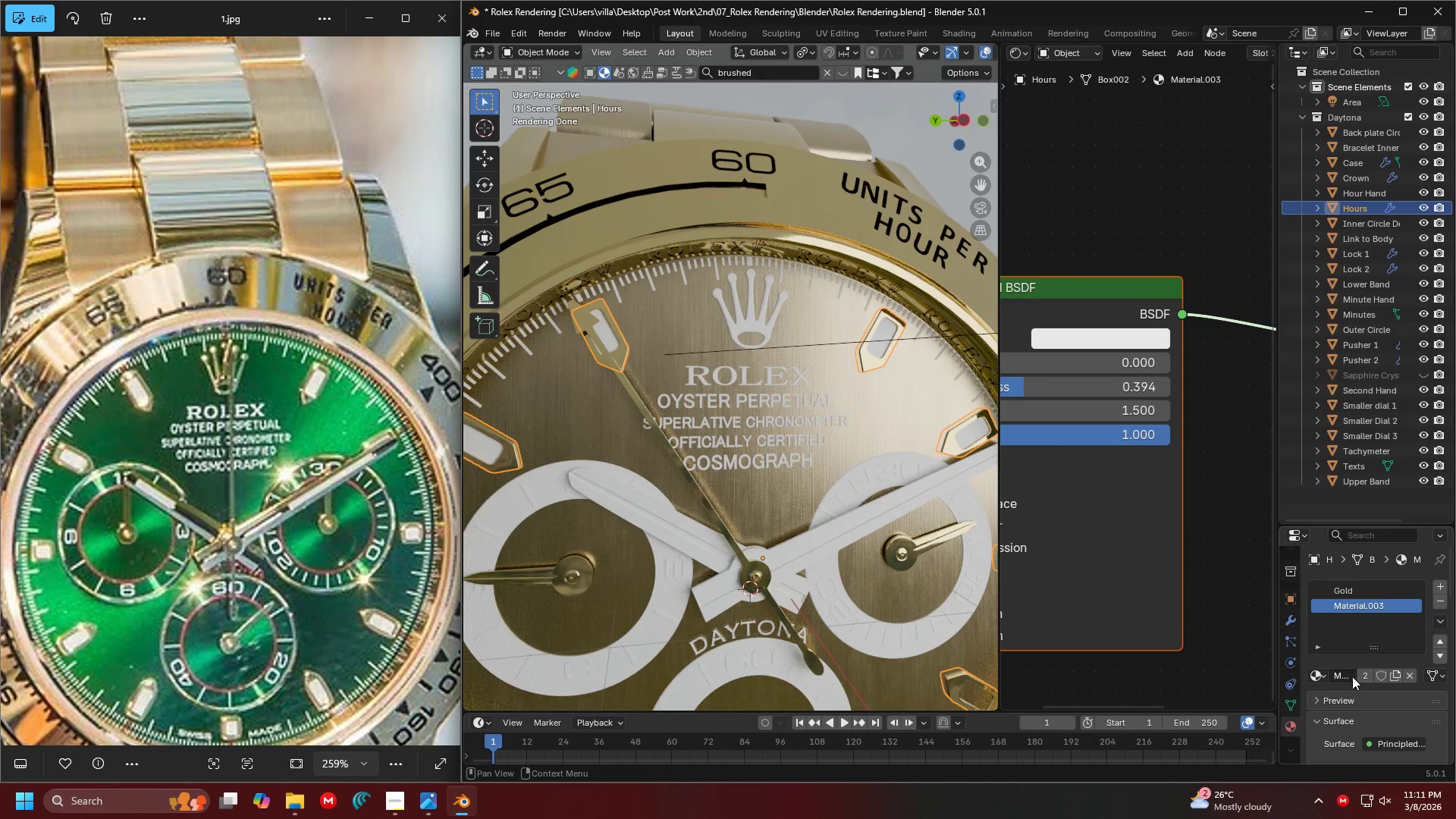 
left_click([1345, 676])
 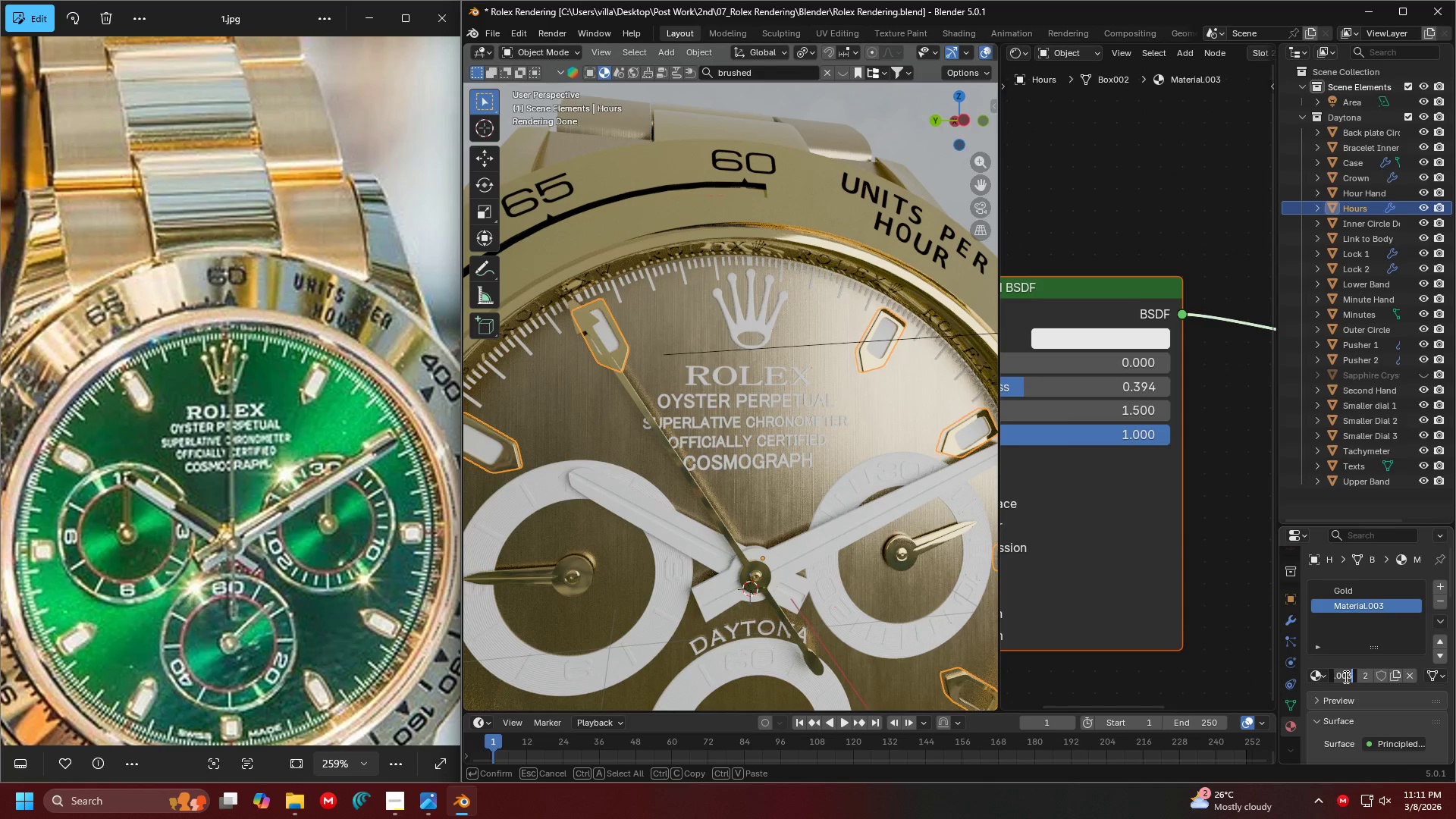 
type(Whi)
key(Backspace)
key(Backspace)
key(Backspace)
type(hite)
 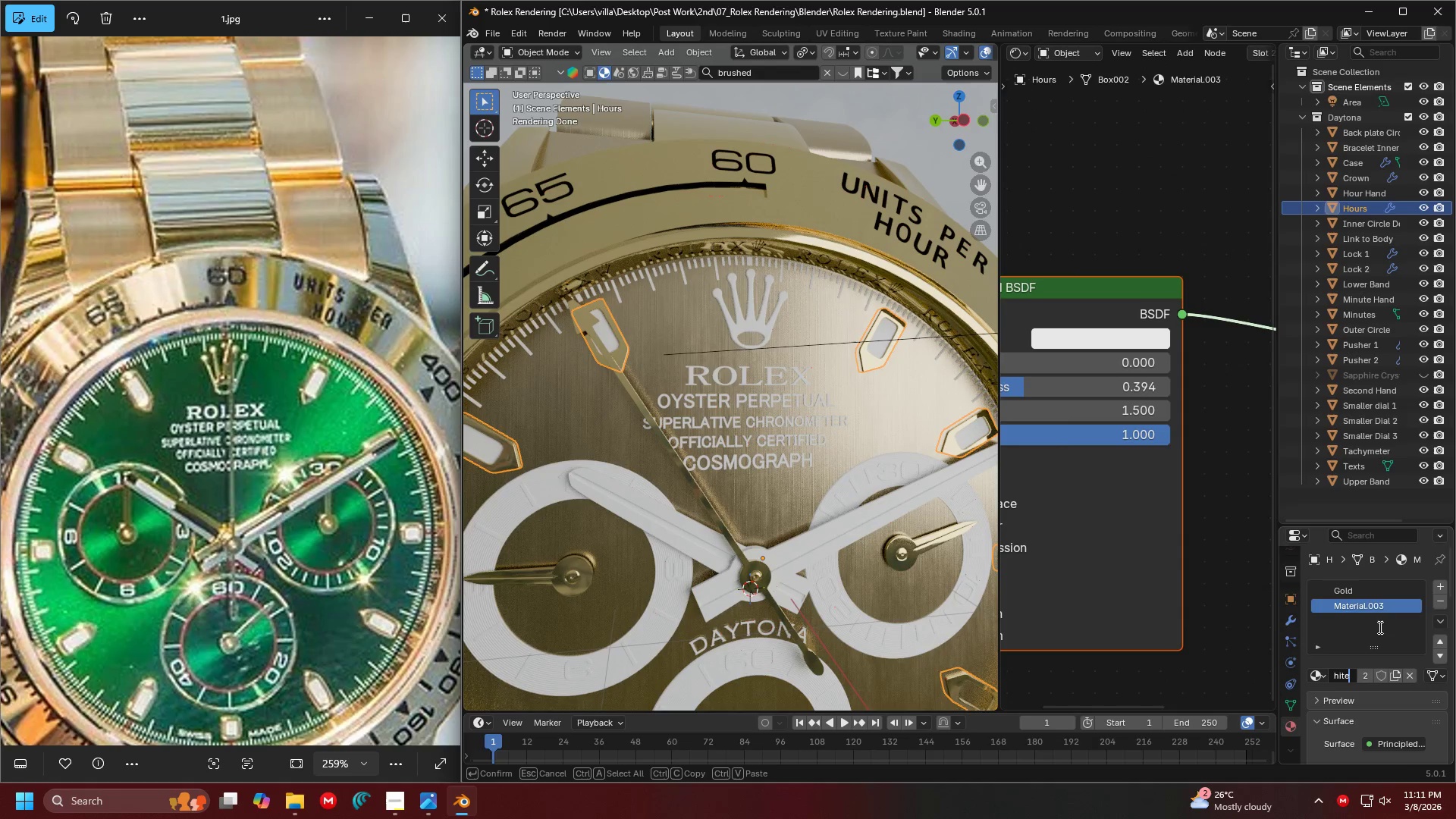 
left_click([1333, 676])
 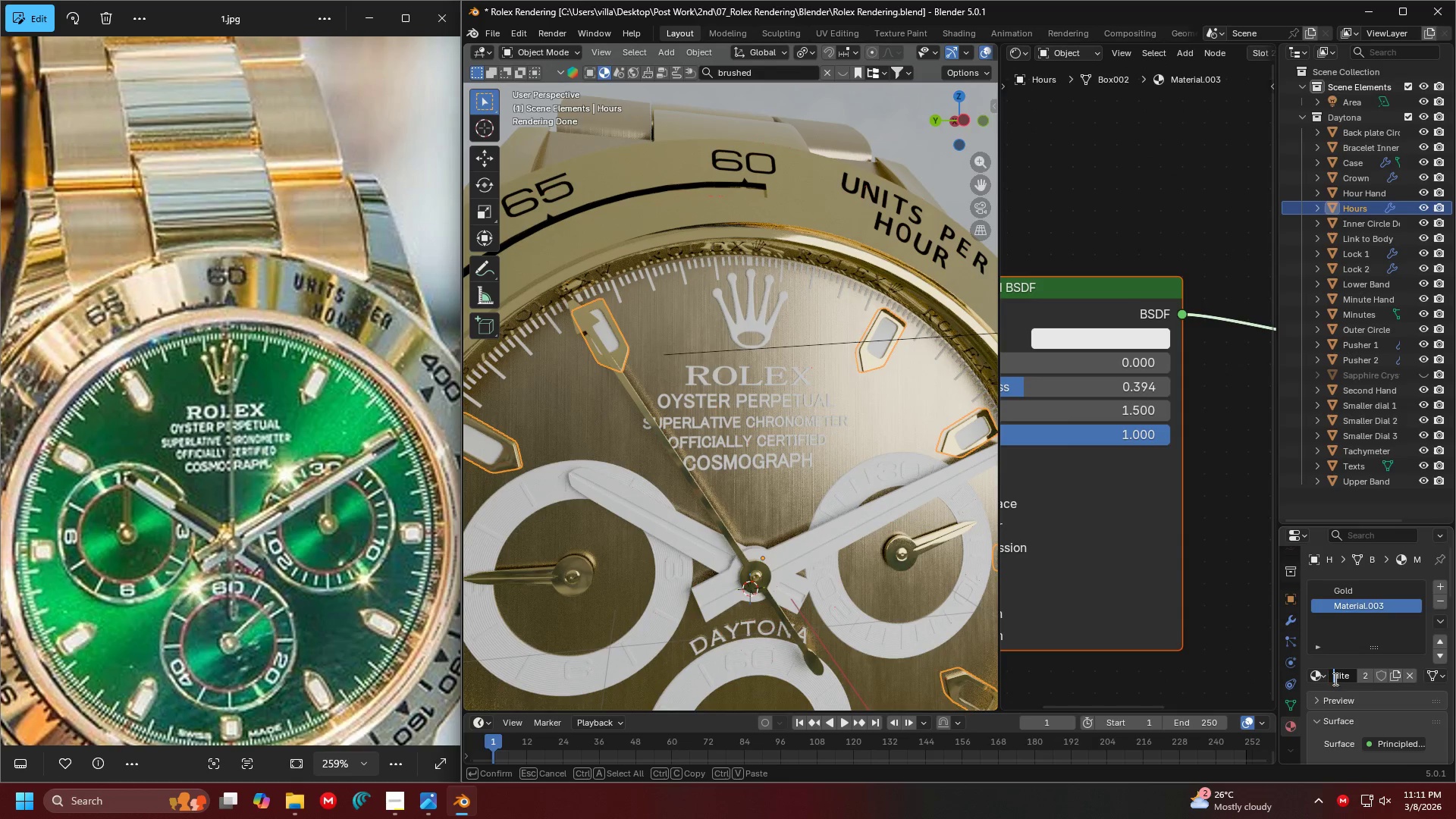 
left_click_drag(start_coordinate=[1336, 679], to_coordinate=[1289, 680])
 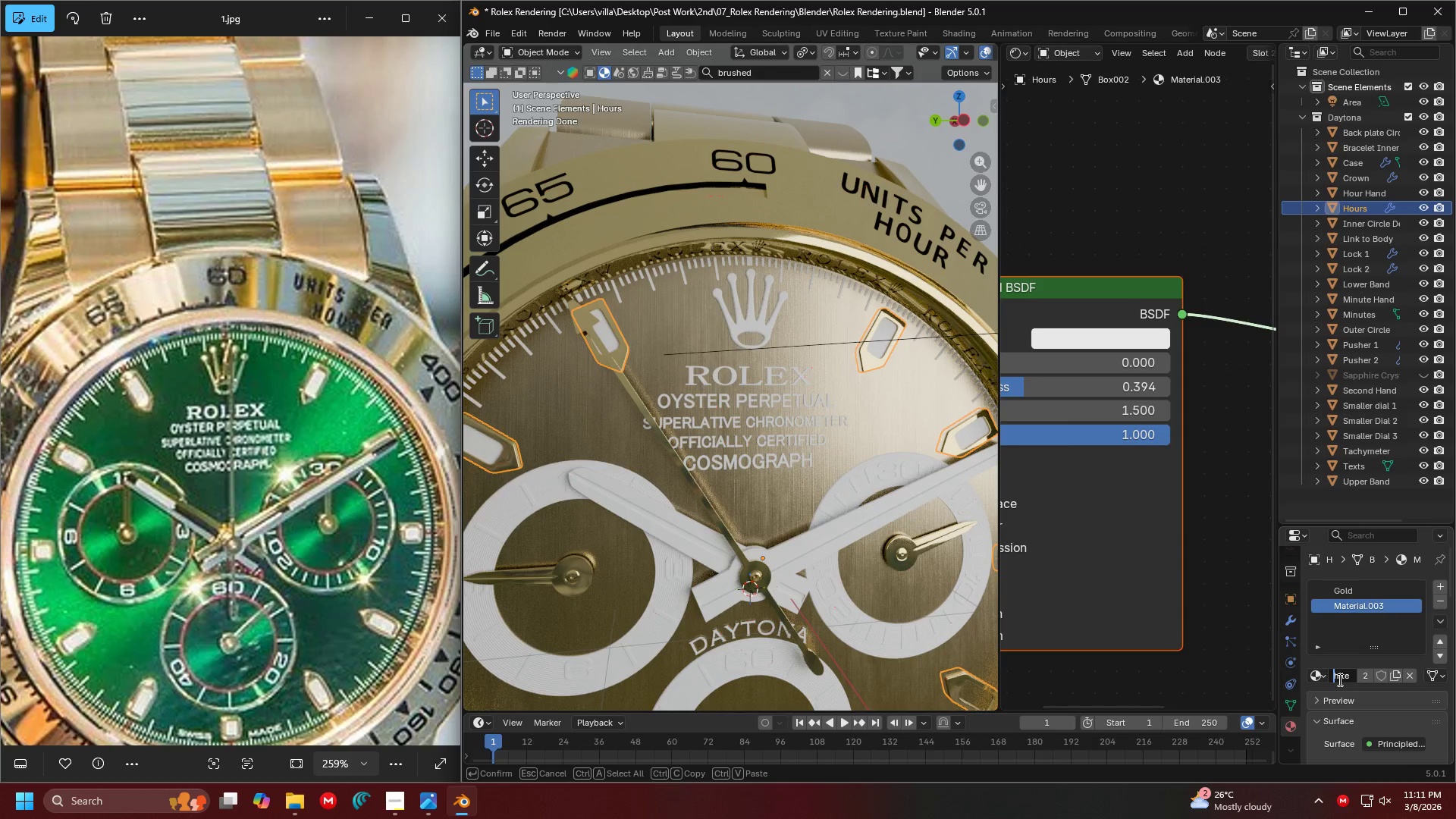 
key(Shift+ShiftLeft)
 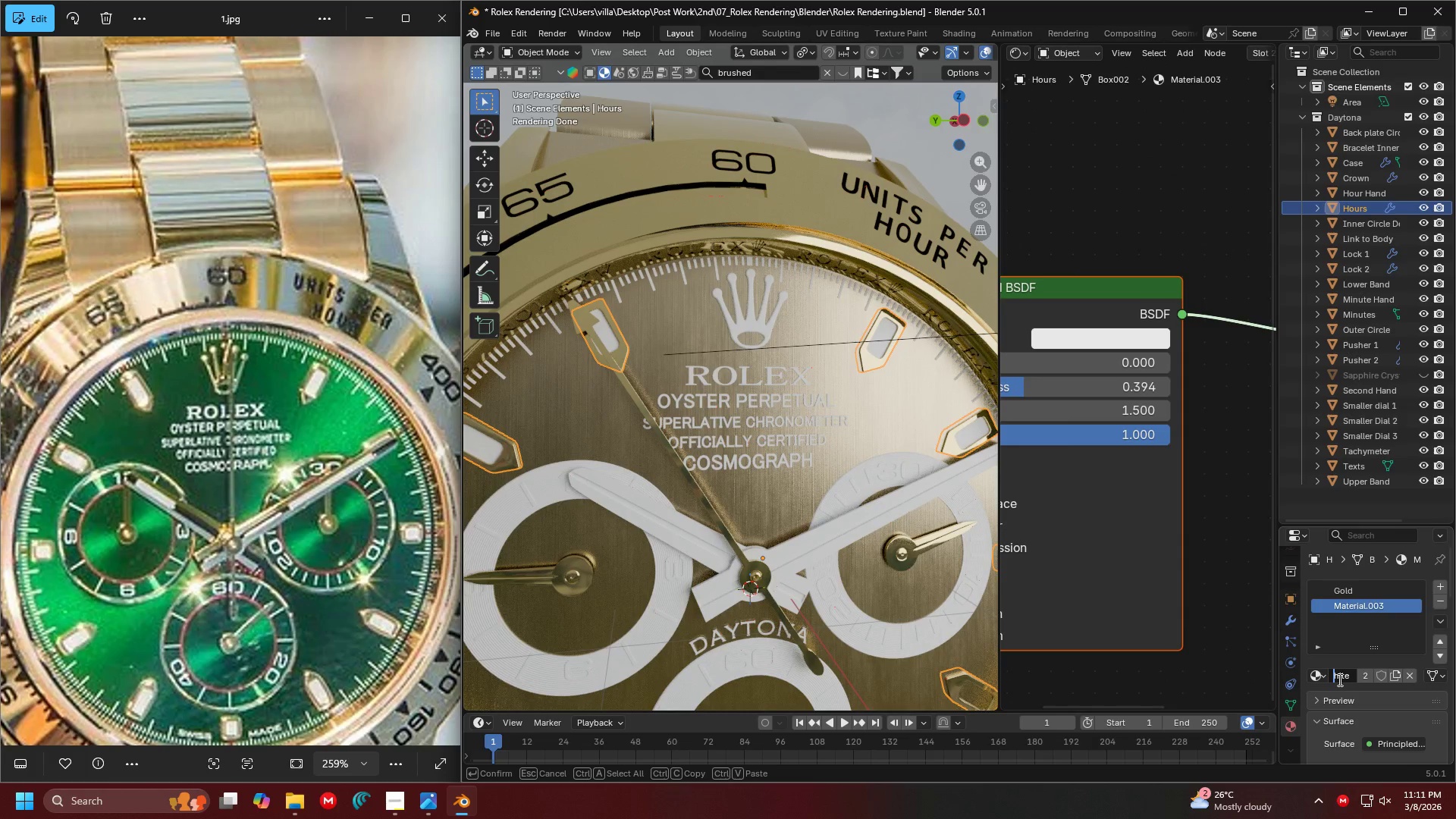 
key(Shift+W)
 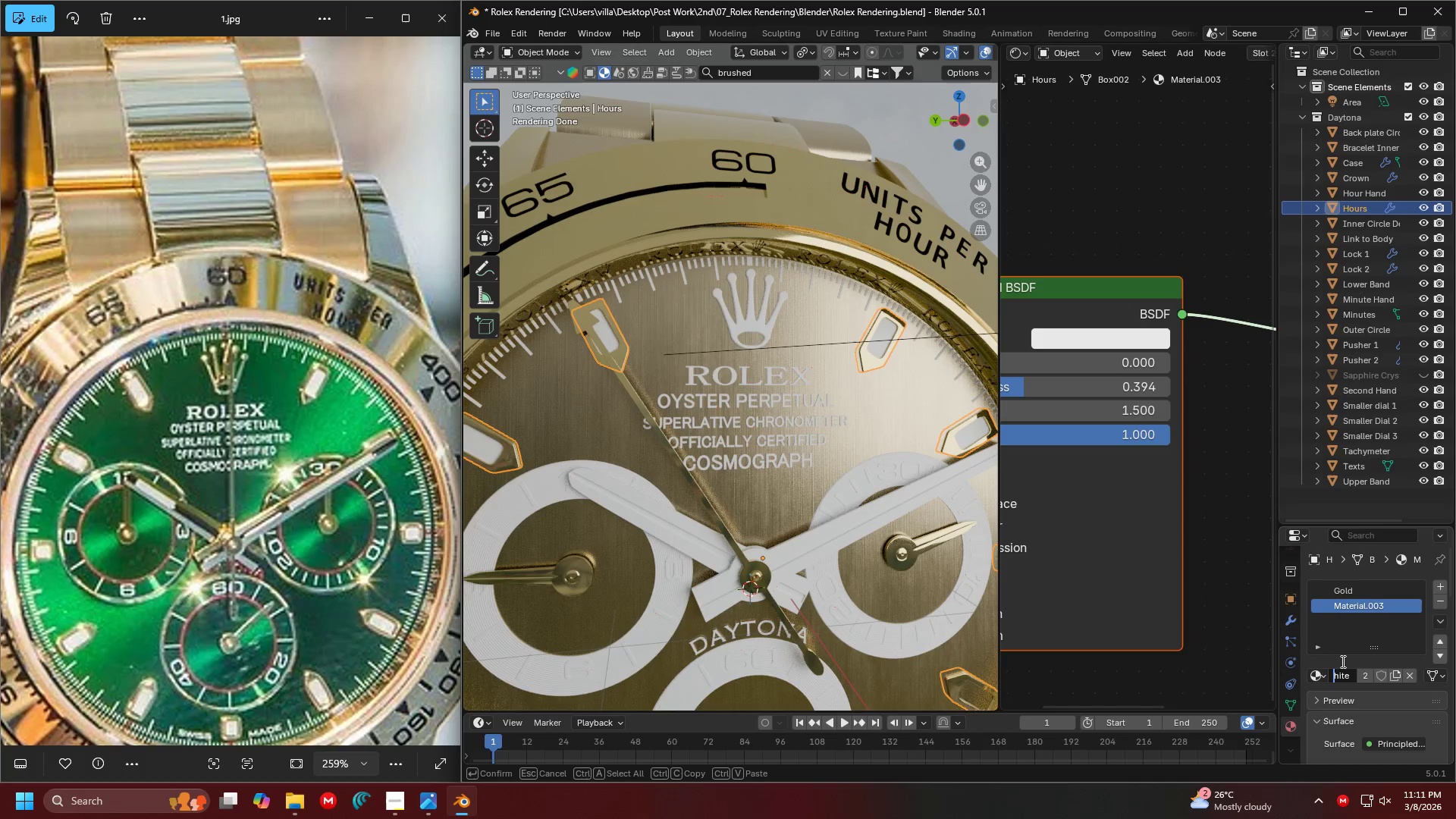 
left_click([1341, 673])
 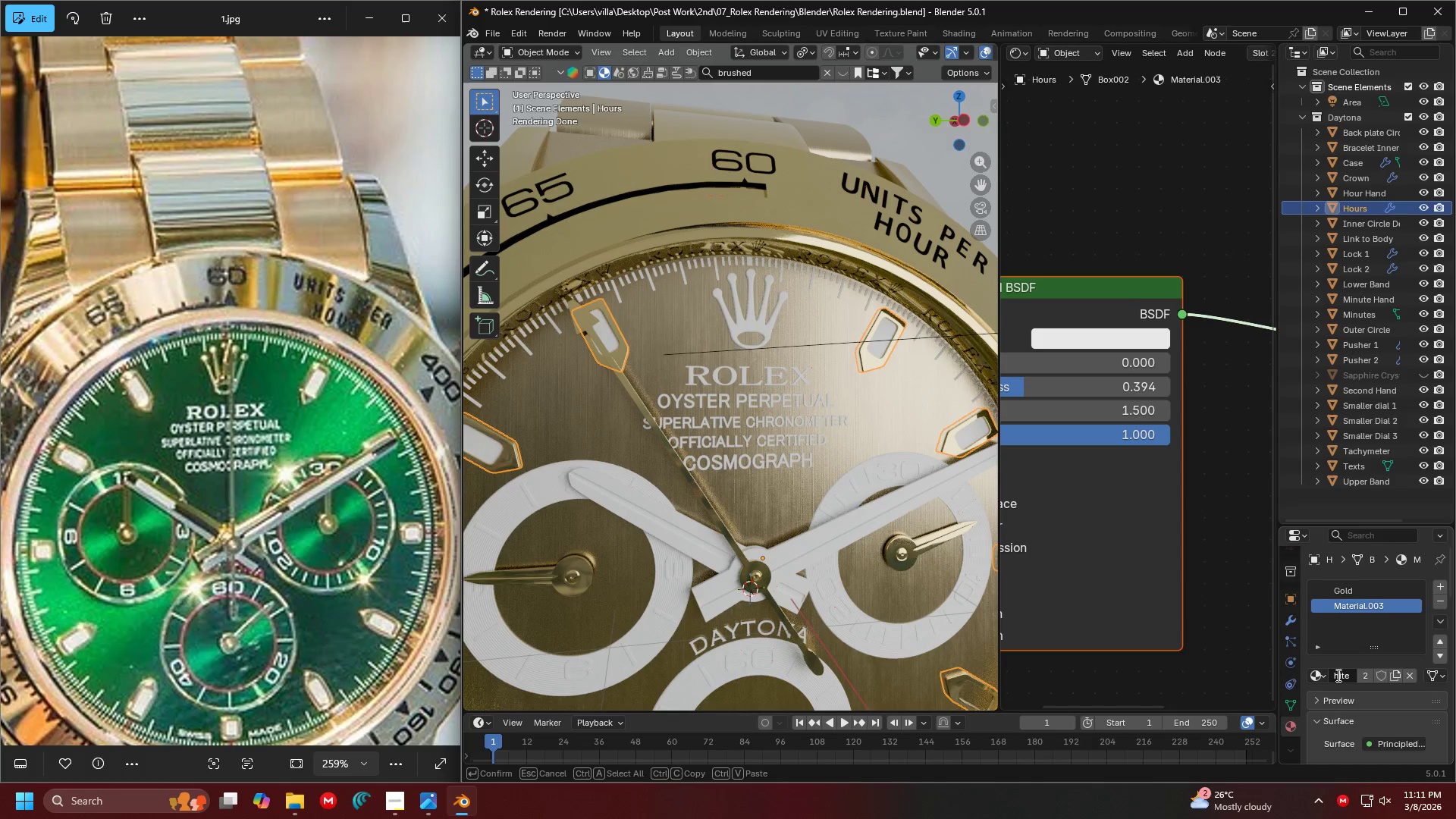 
double_click([1345, 673])
 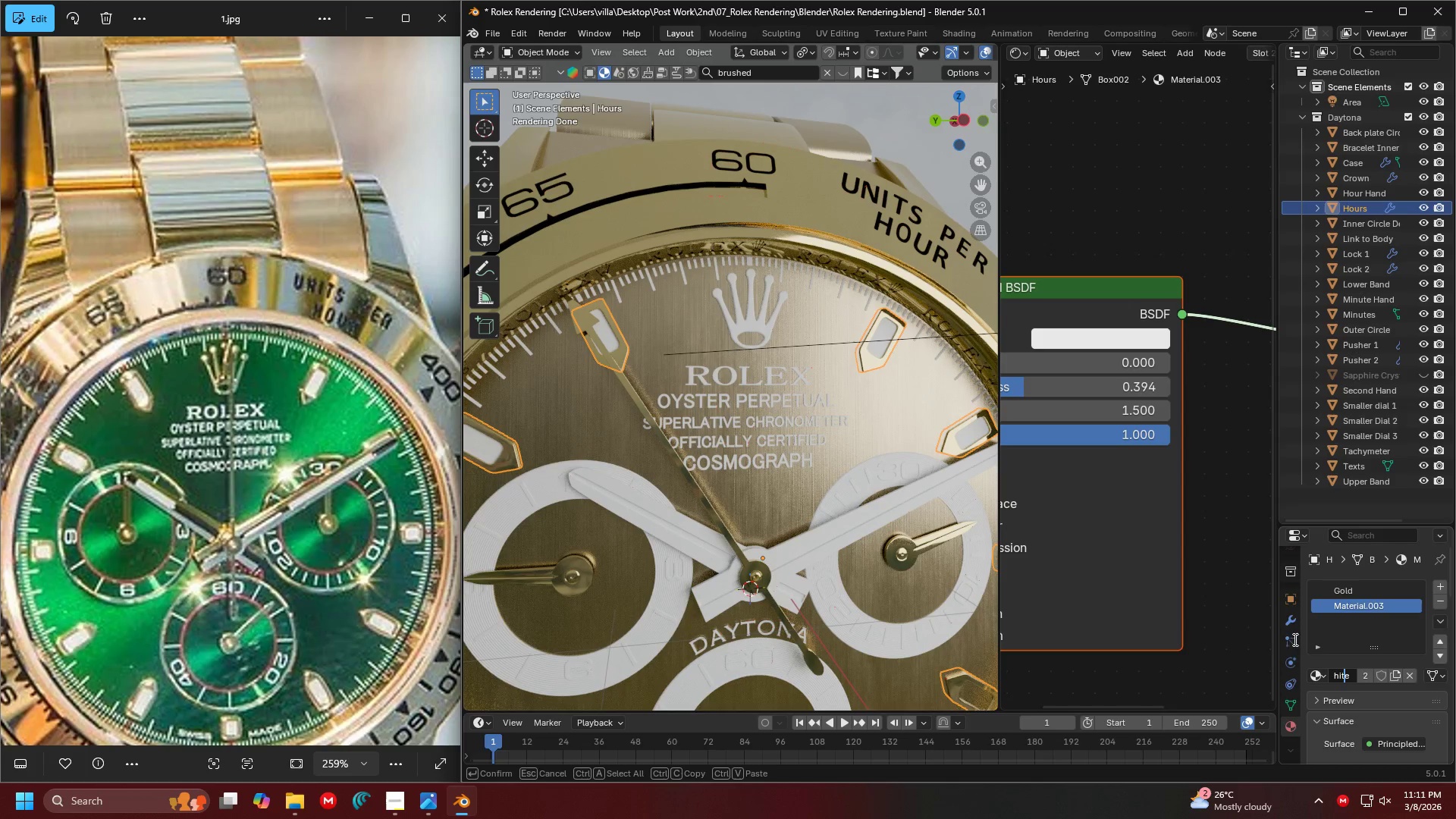 
key(Escape)
 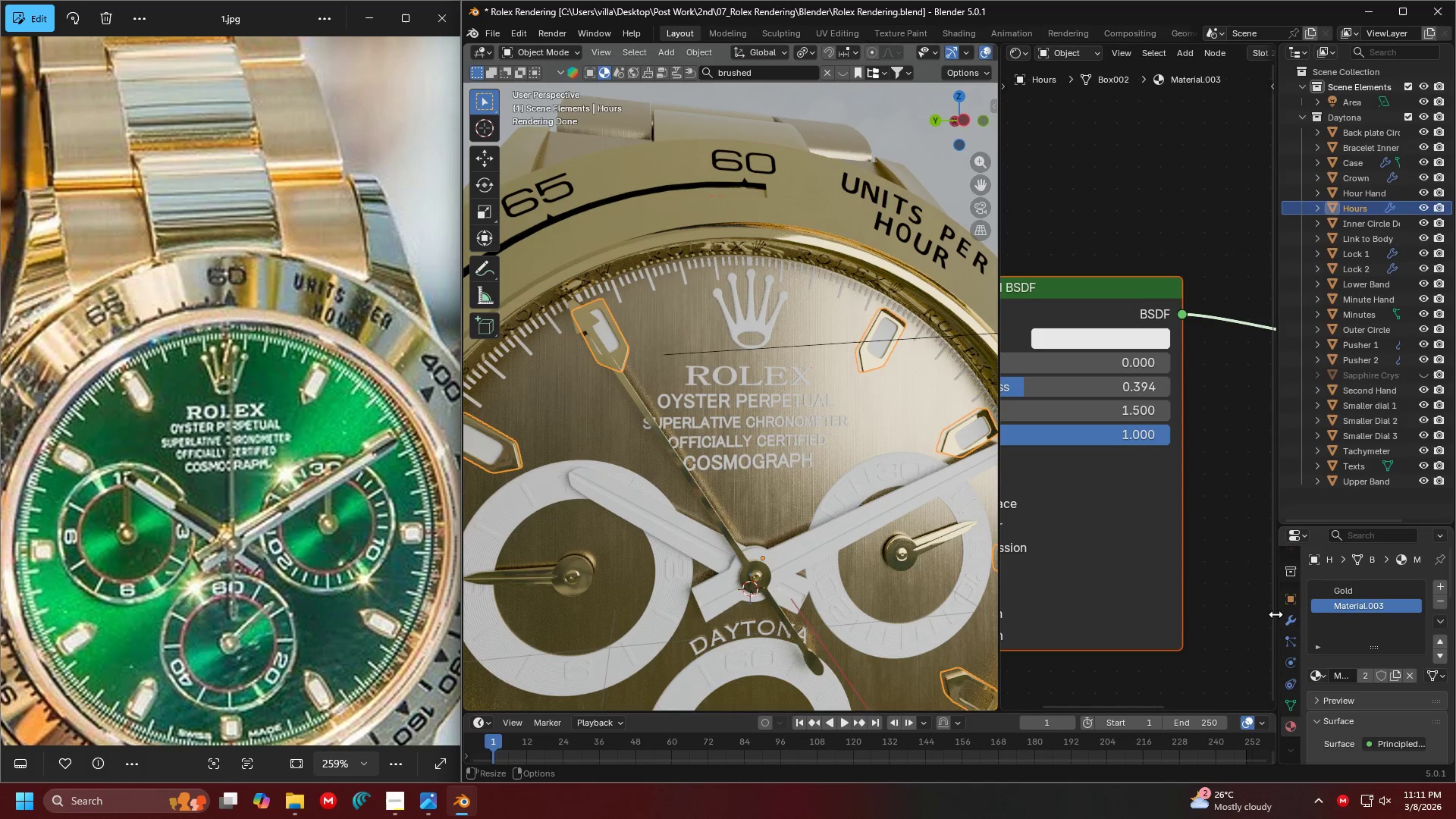 
left_click_drag(start_coordinate=[1274, 613], to_coordinate=[1150, 614])
 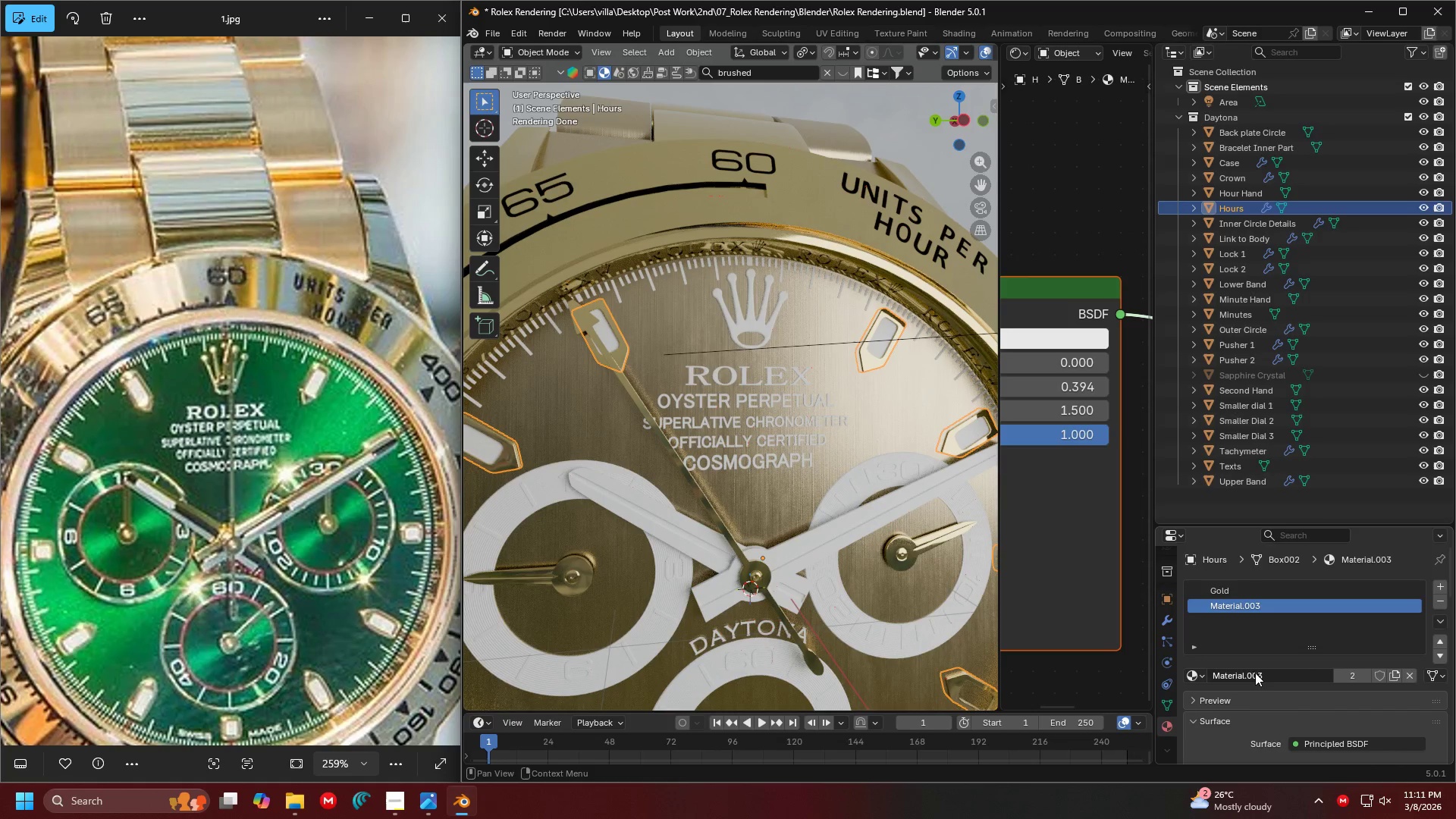 
left_click([1252, 673])
 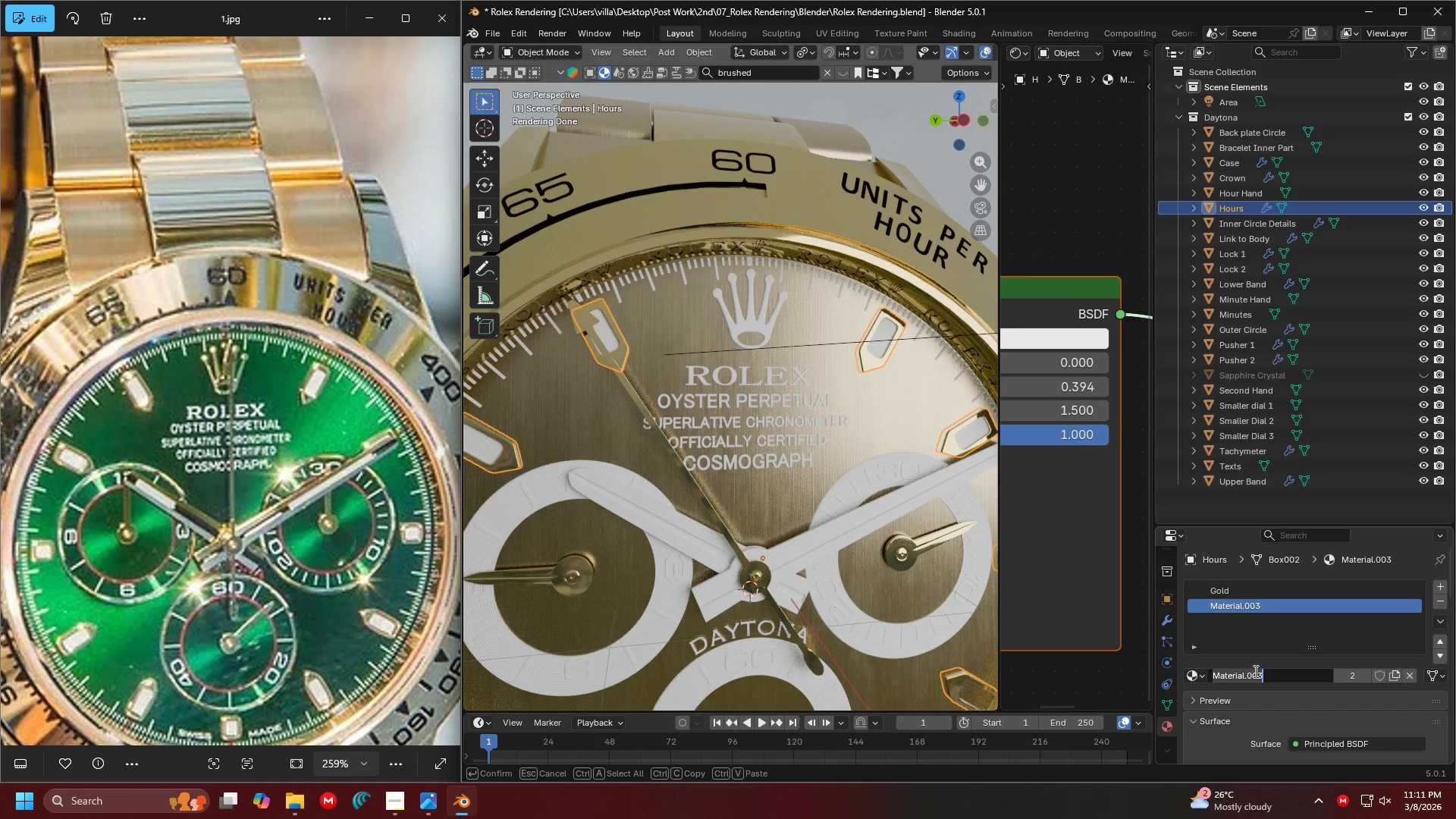 
type(White)
 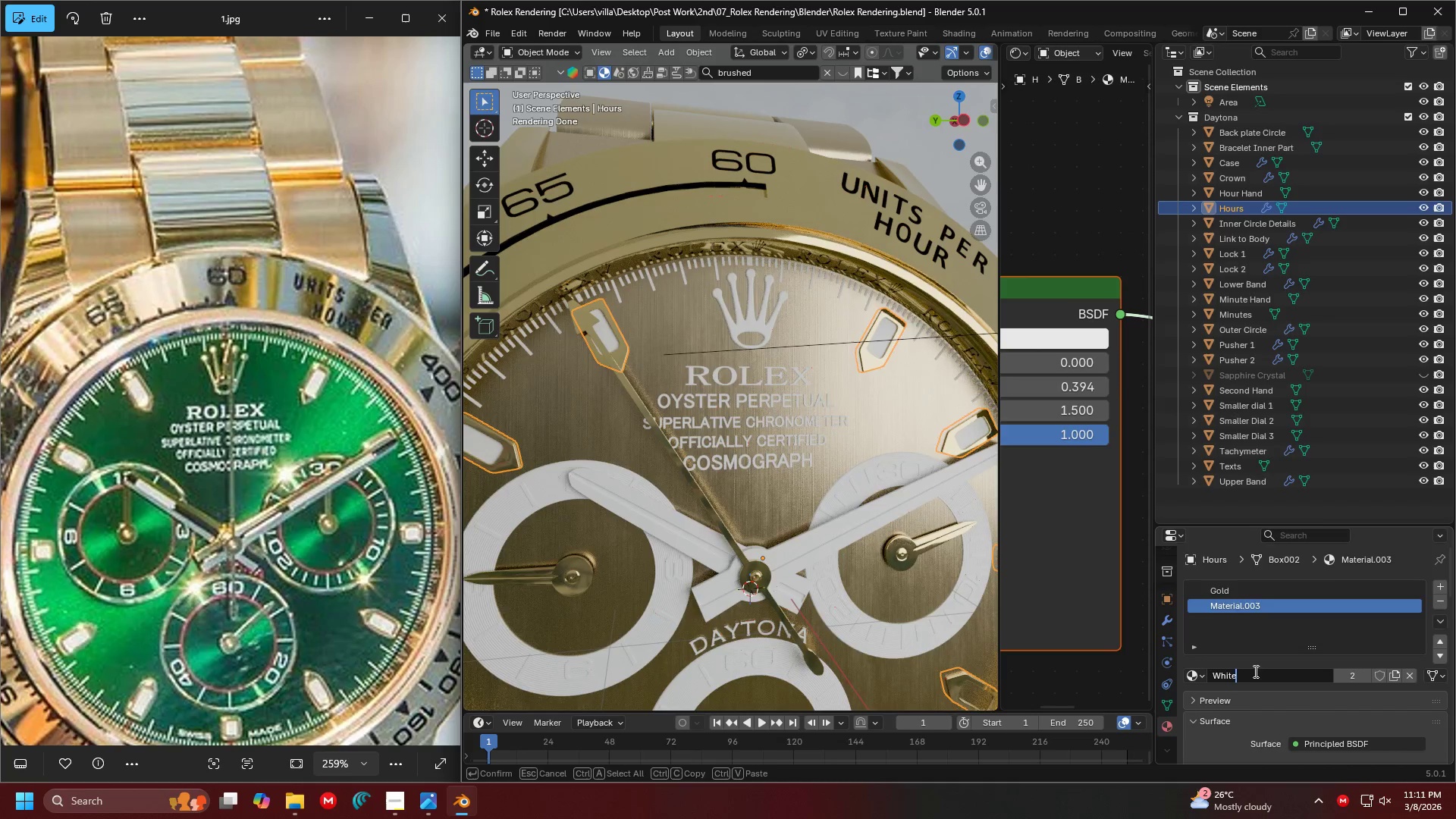 
key(Enter)
 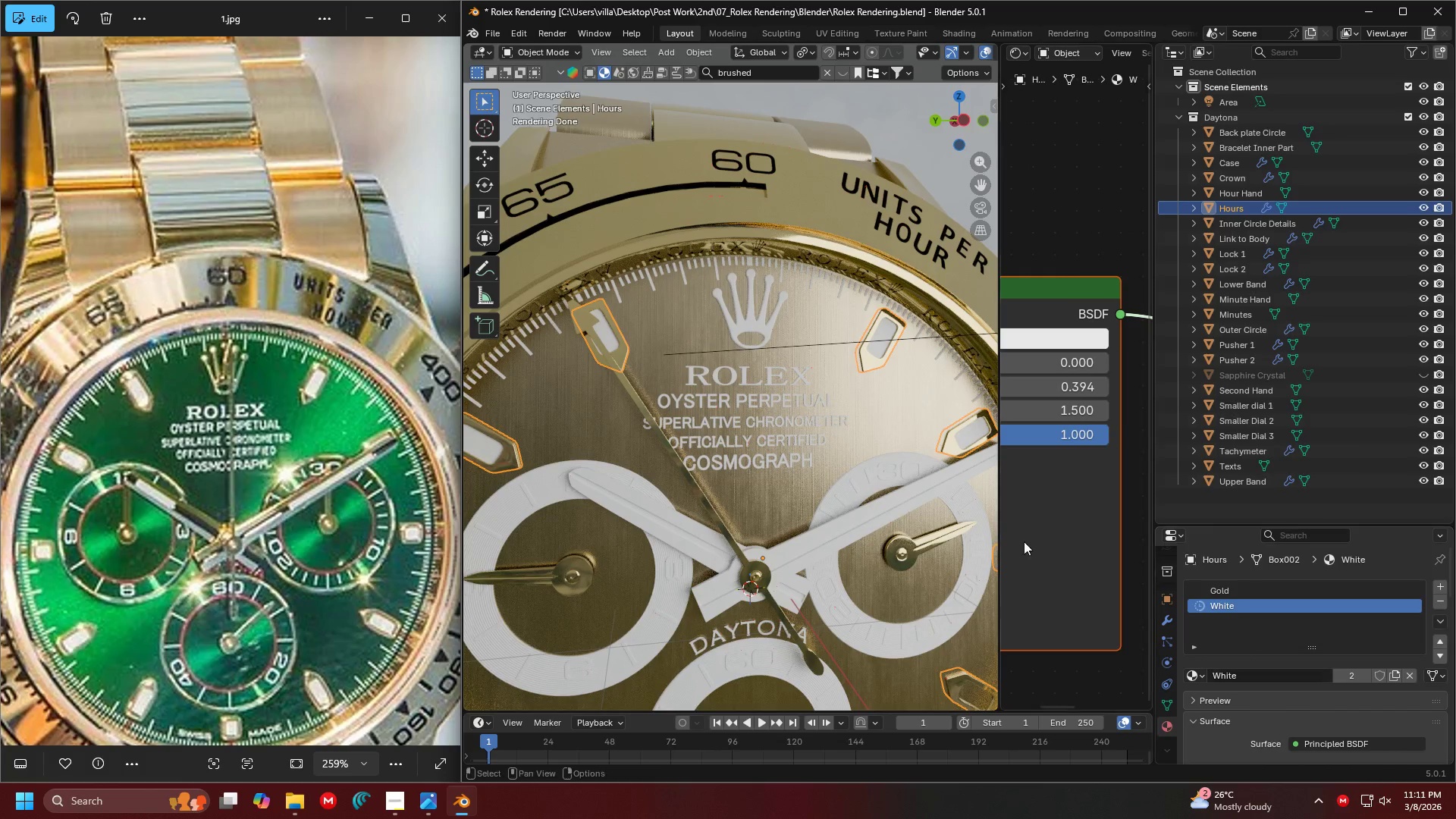 
key(Shift+ShiftLeft)
 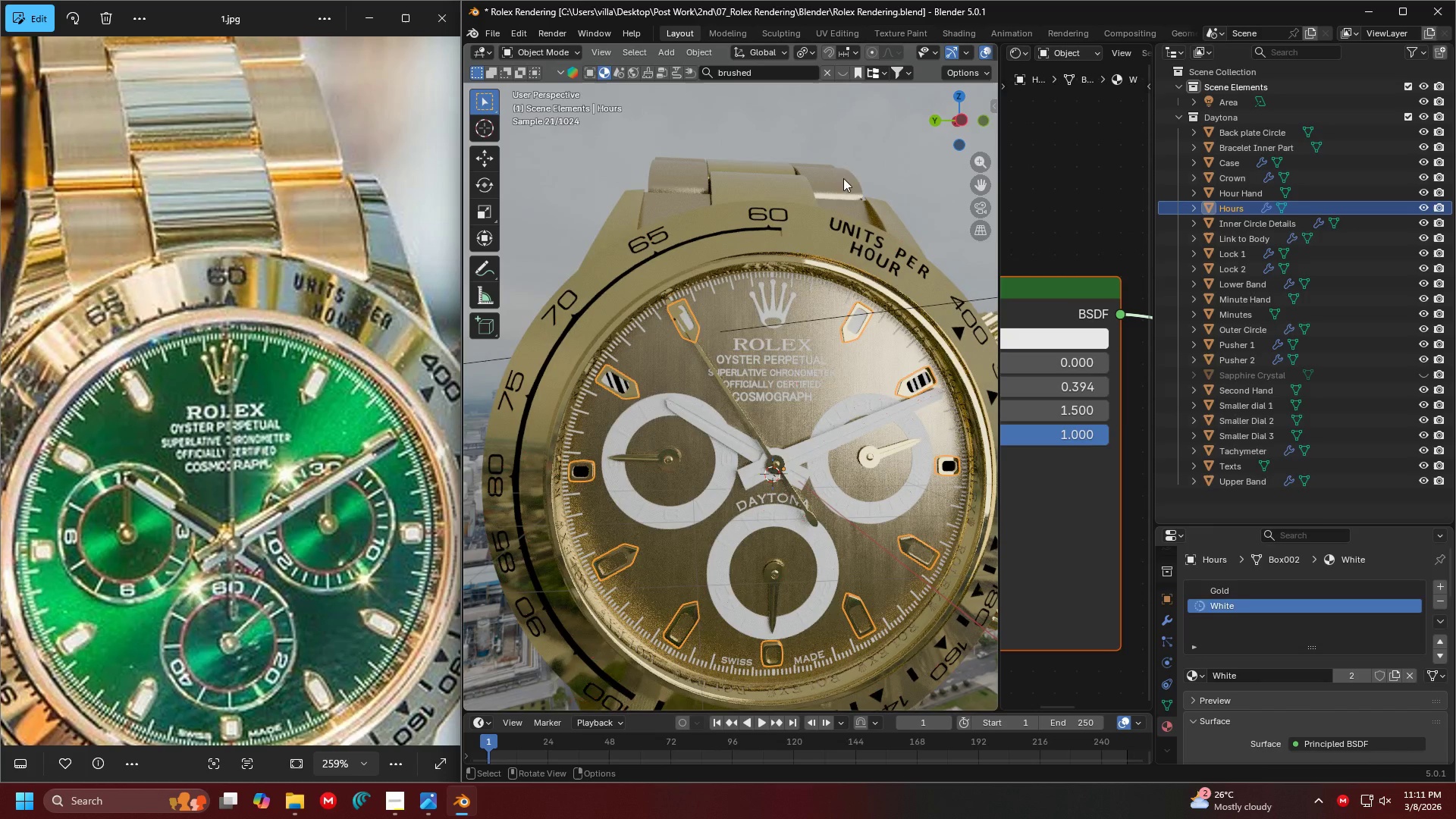 
scroll: coordinate [786, 378], scroll_direction: down, amount: 3.0
 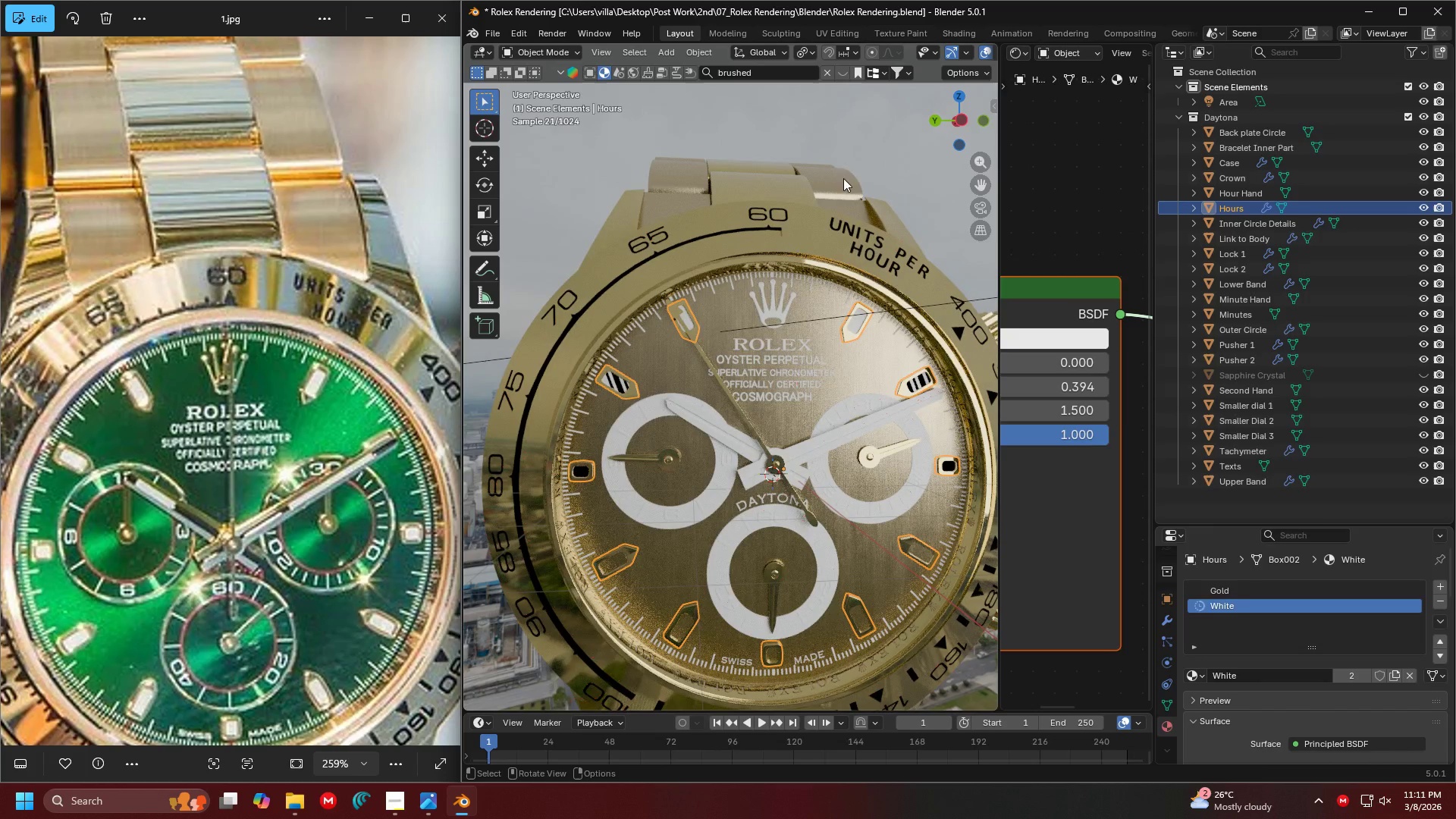 
left_click([843, 132])
 